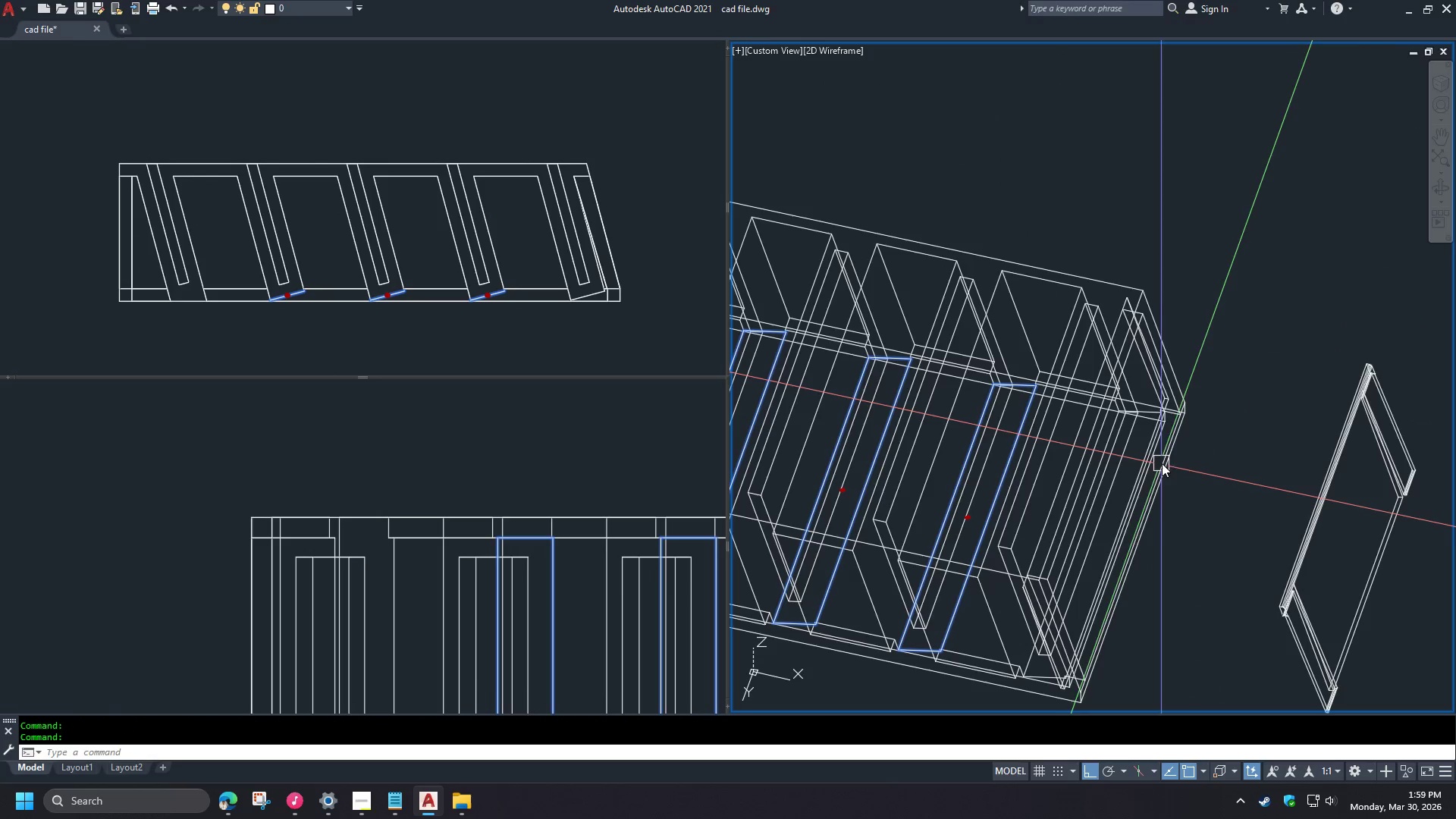 
scroll: coordinate [1135, 450], scroll_direction: up, amount: 2.0
 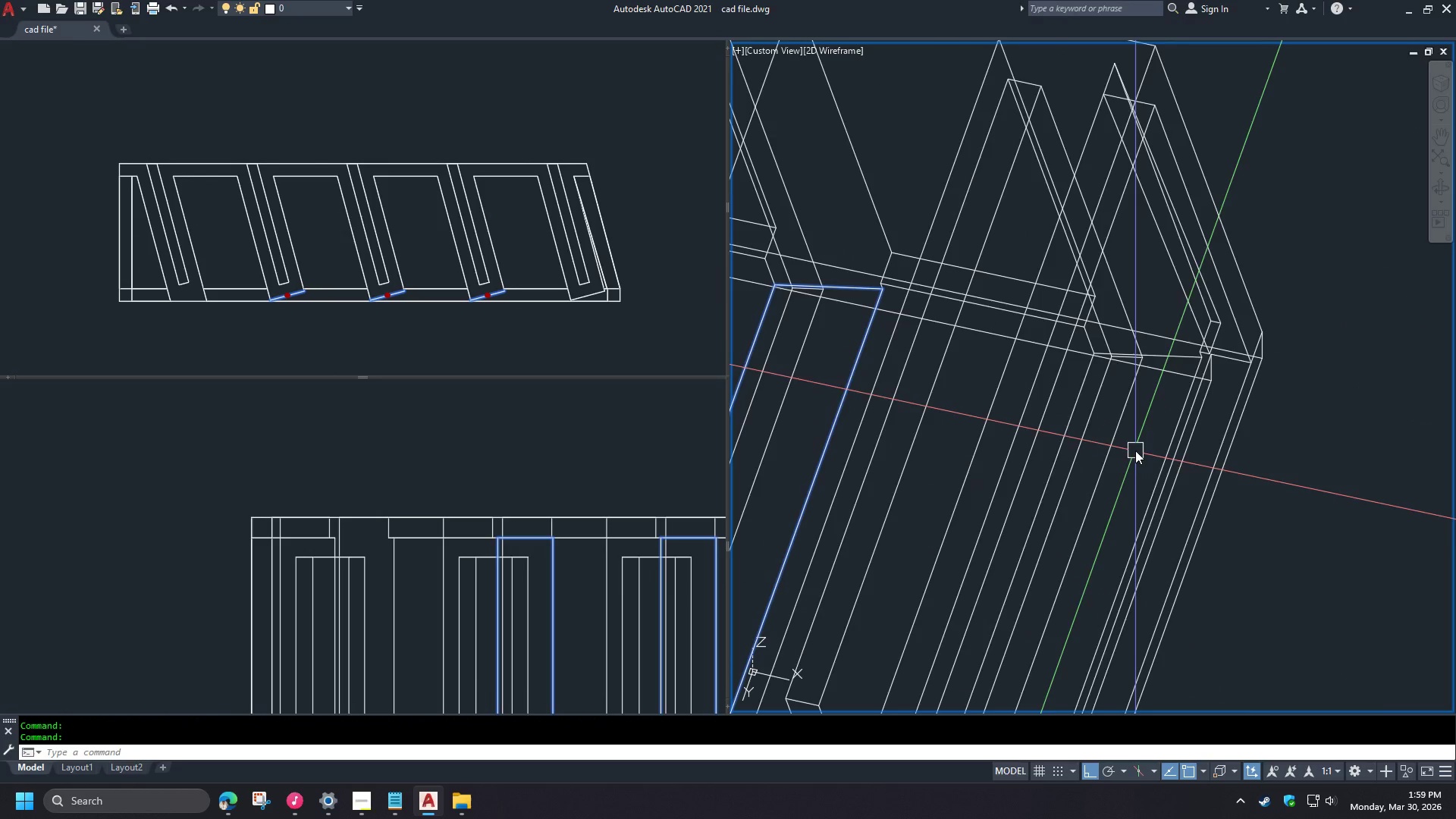 
scroll: coordinate [1117, 399], scroll_direction: down, amount: 3.0
 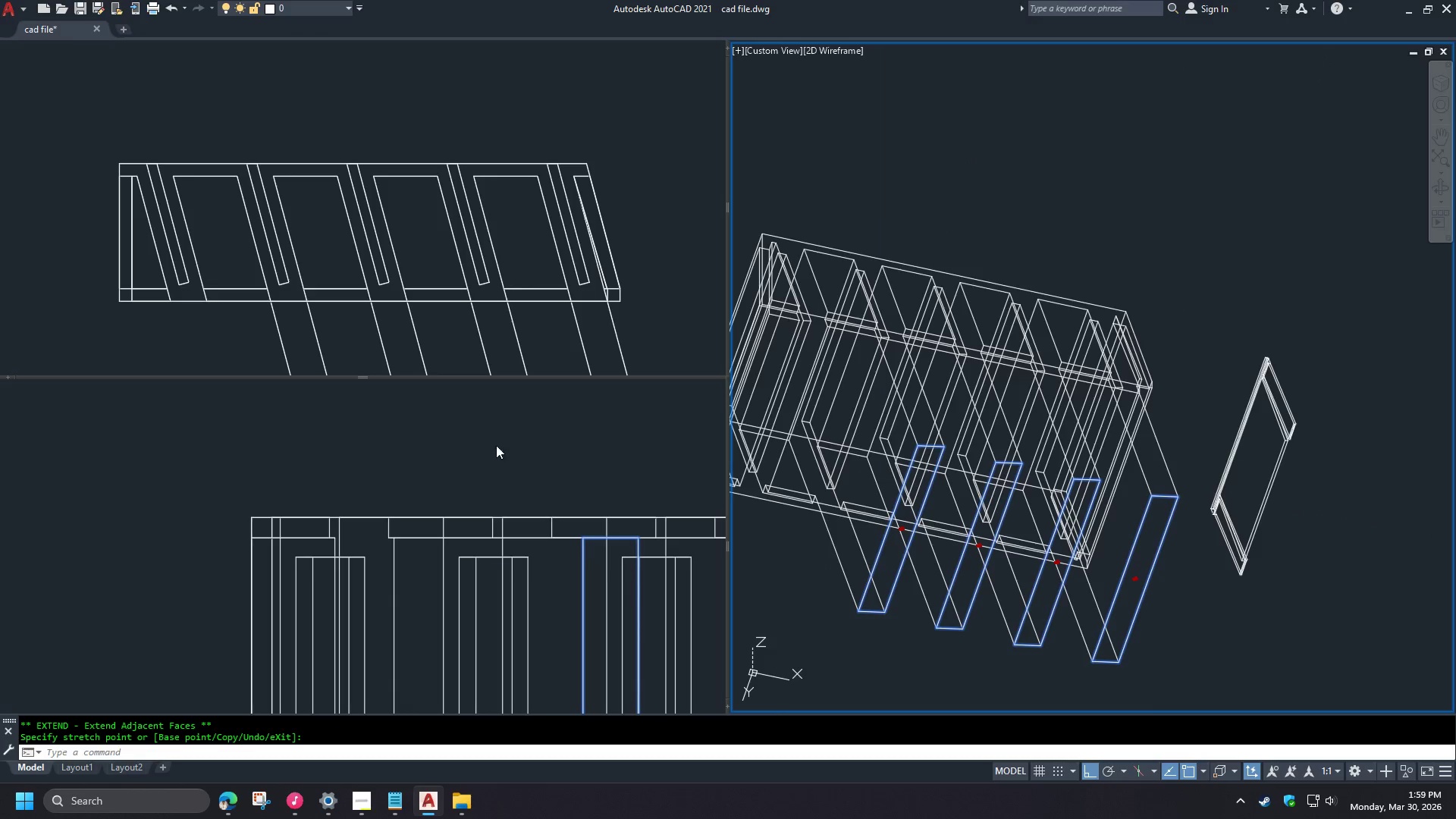 
type(sli )
 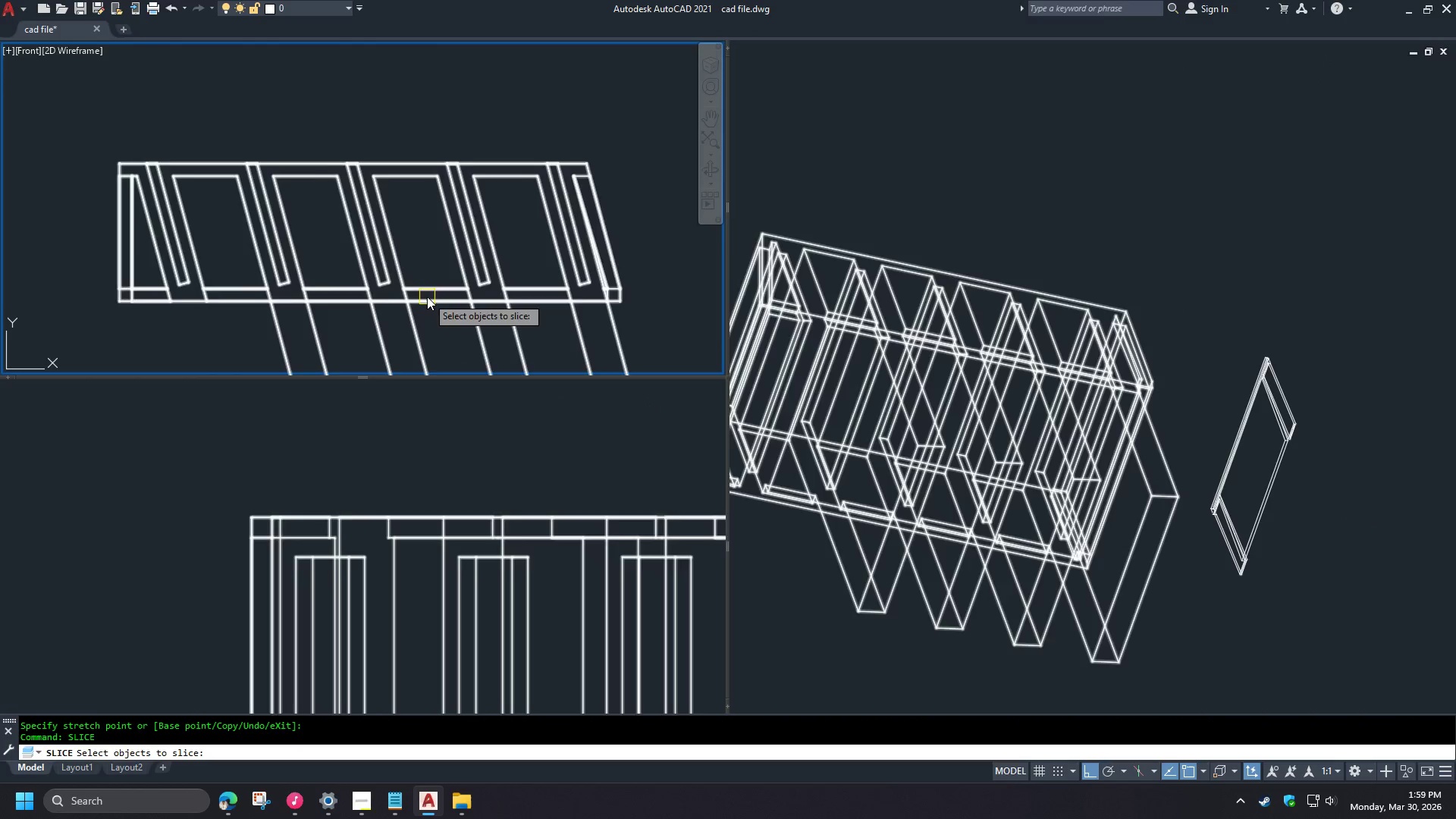 
left_click([427, 297])
 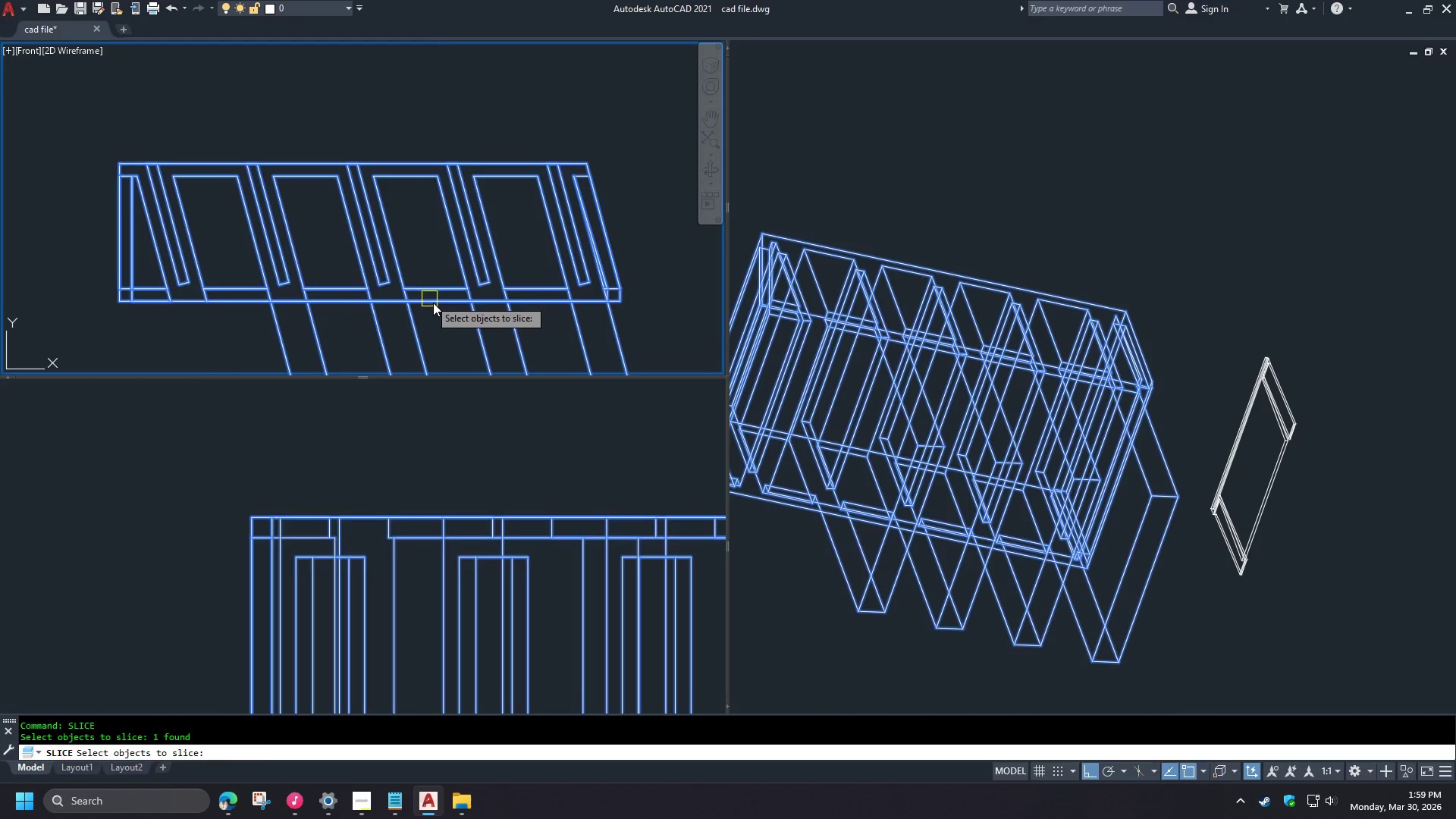 
key(Space)
 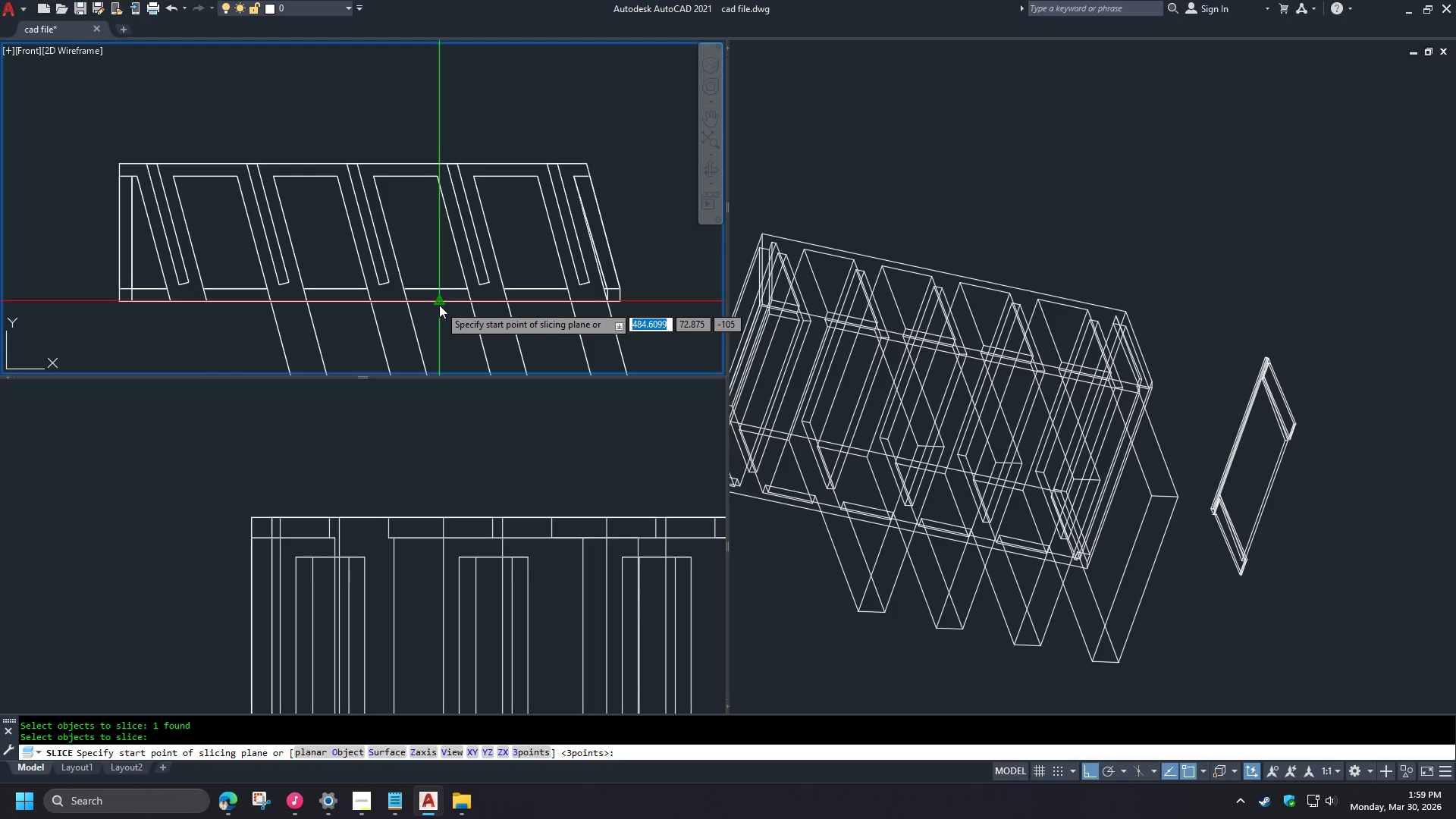 
left_click([441, 303])
 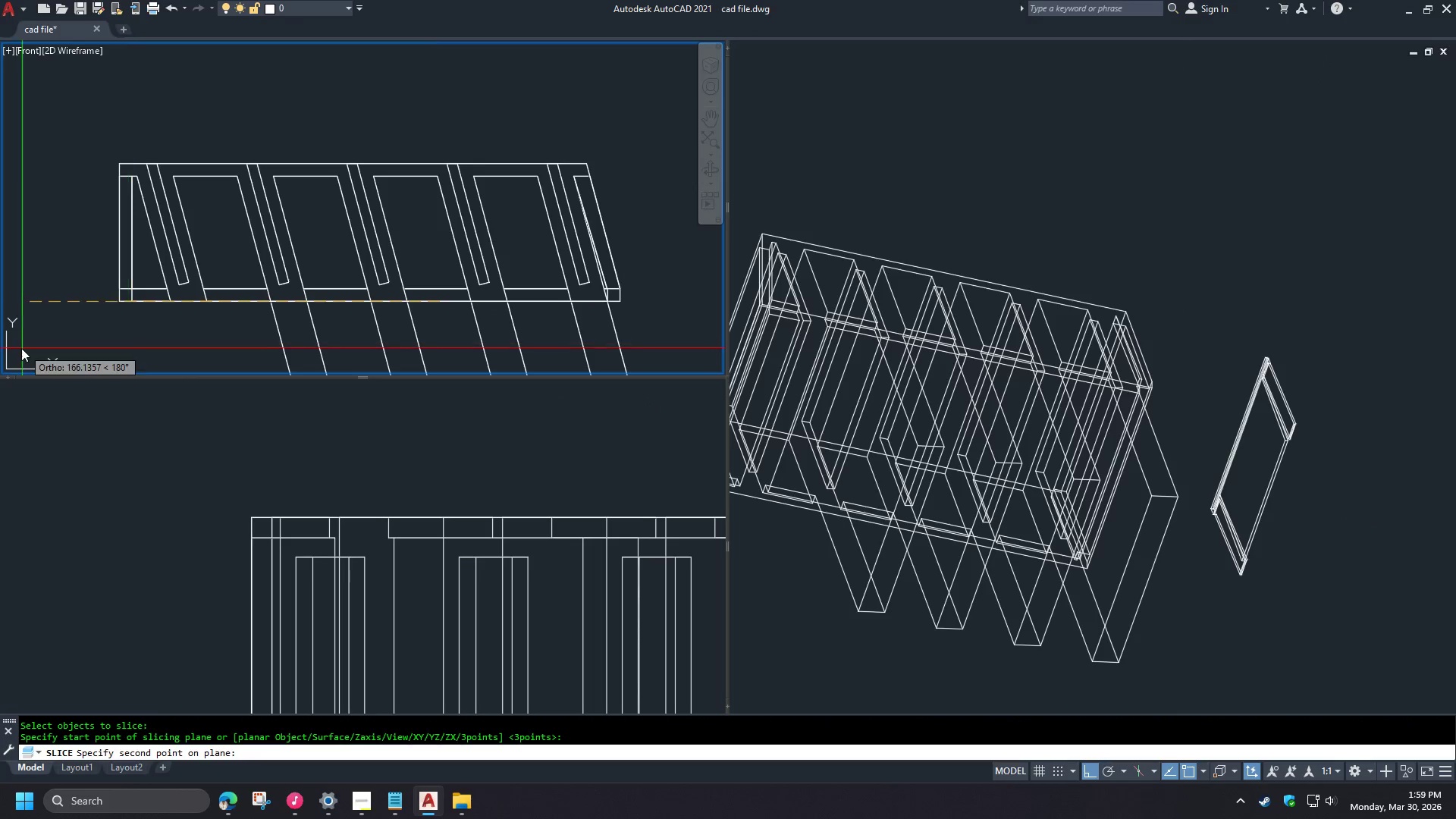 
left_click([21, 348])
 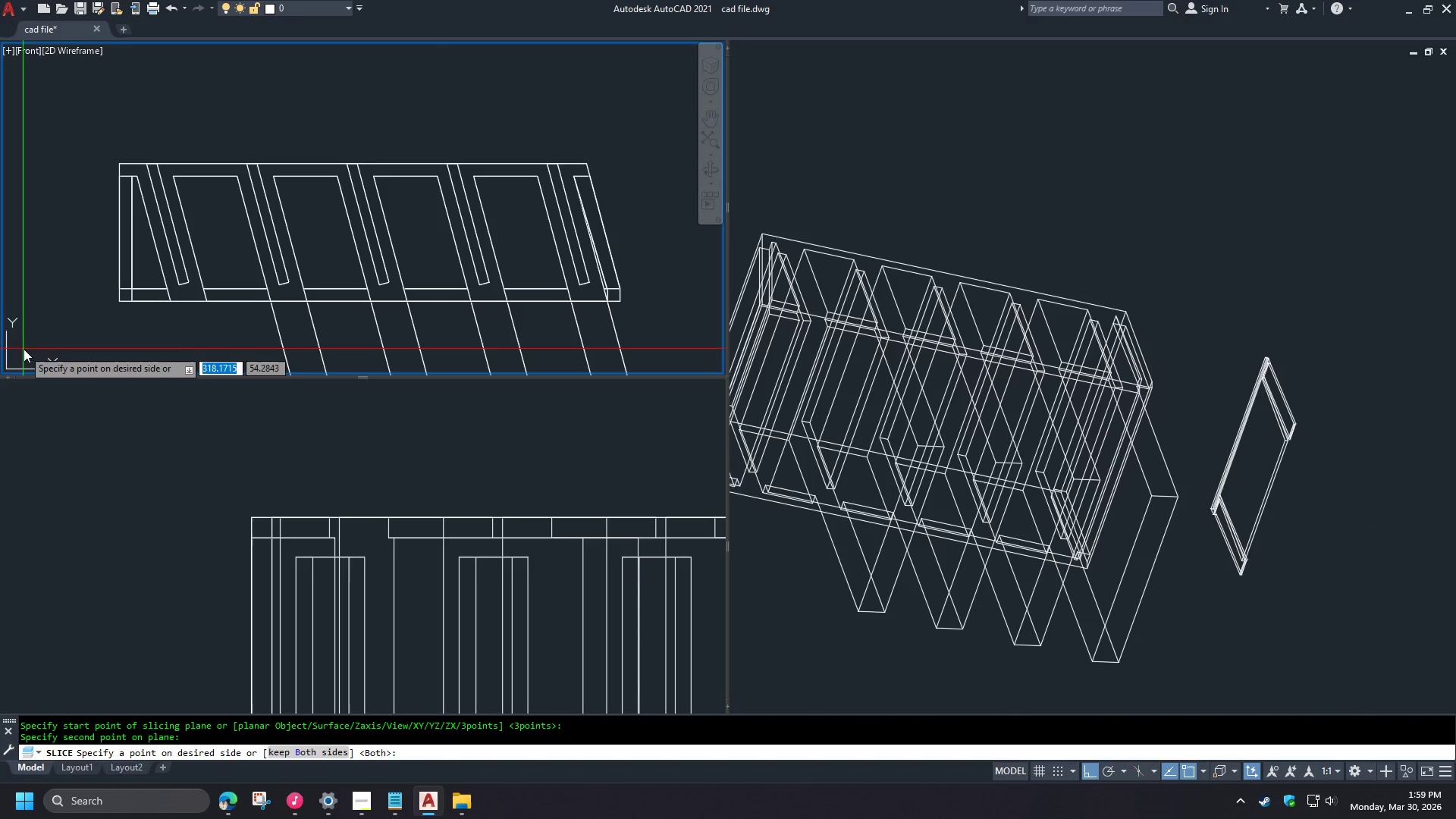 
key(Space)
 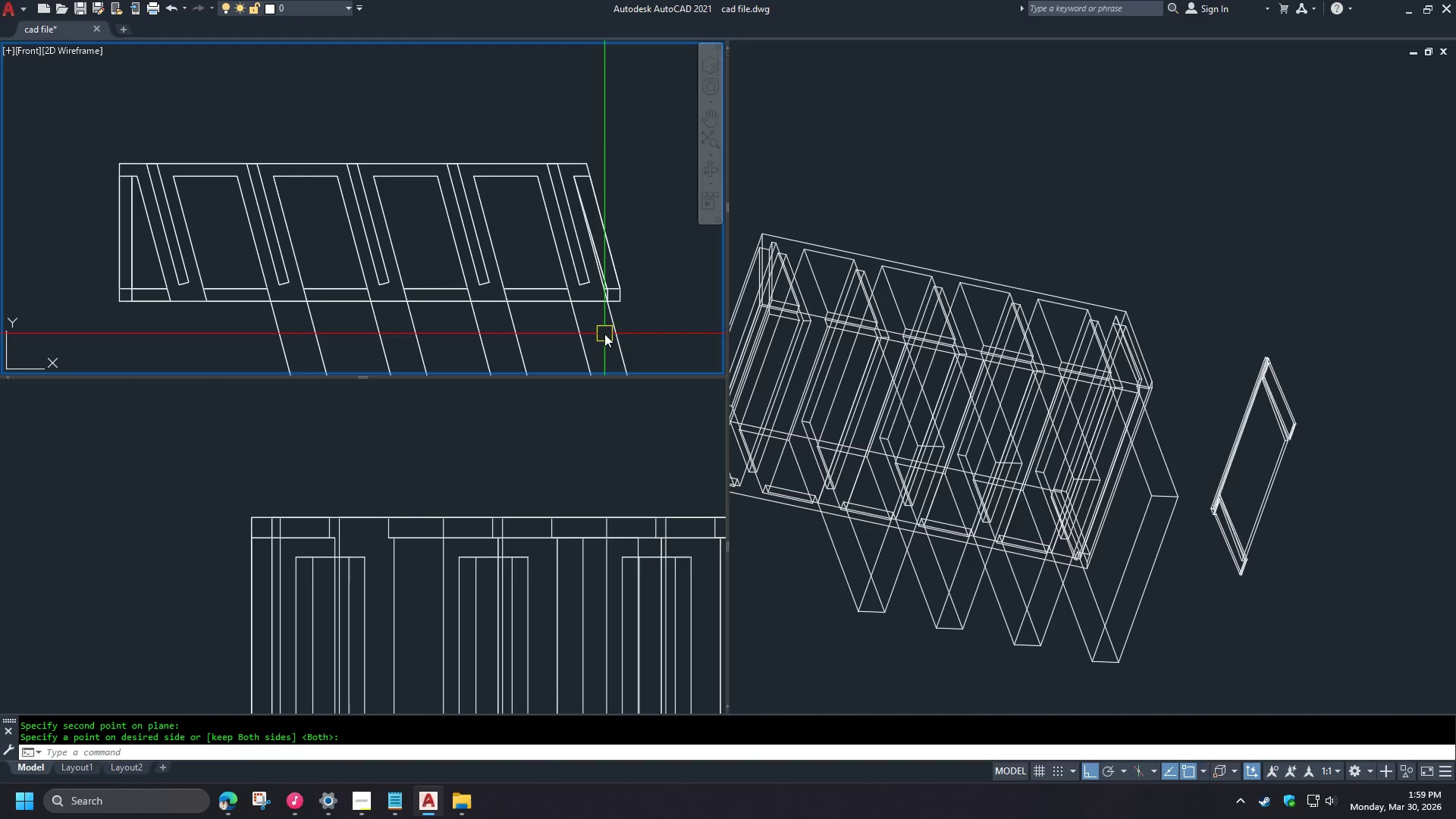 
left_click([588, 346])
 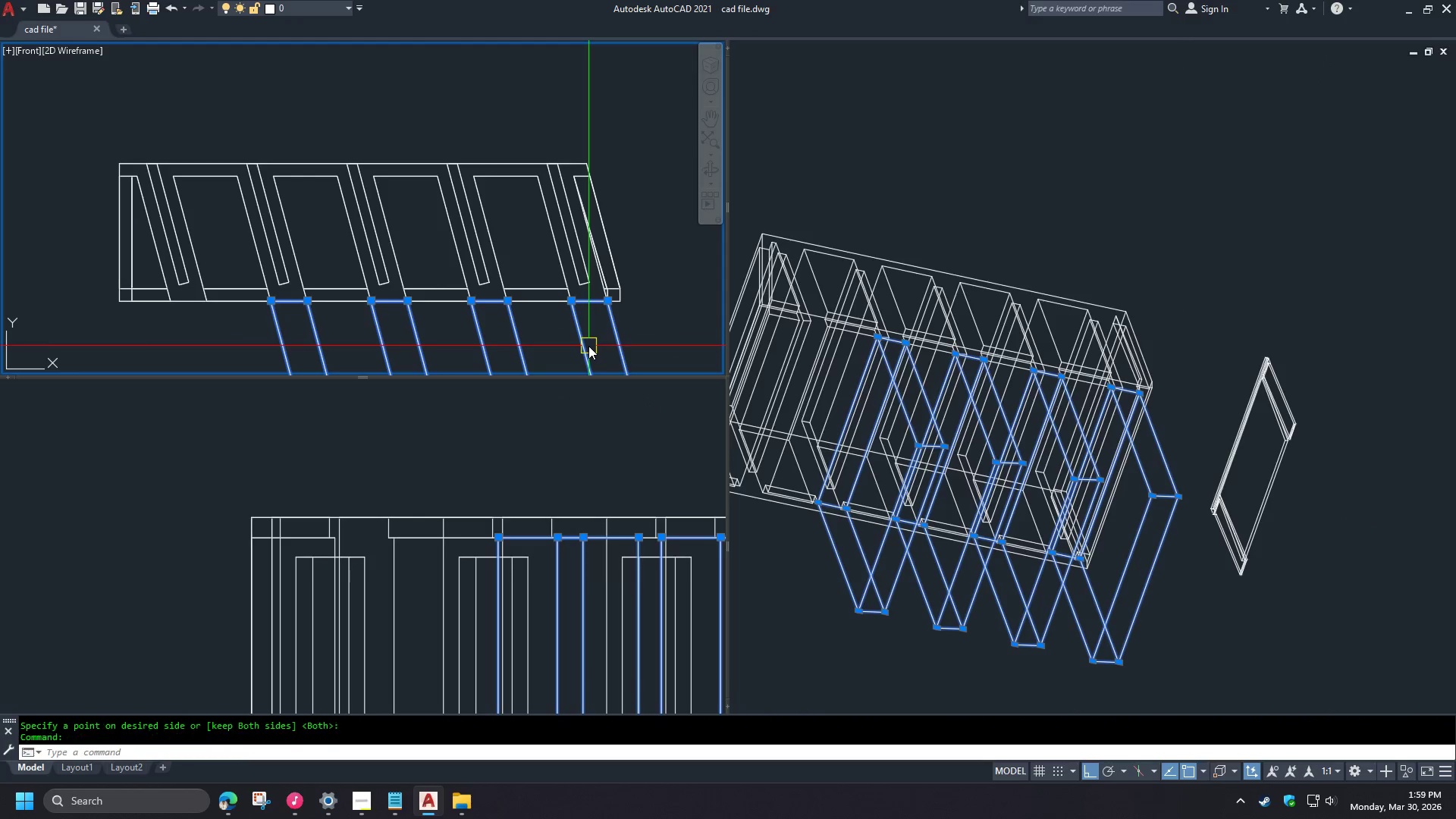 
key(E)
 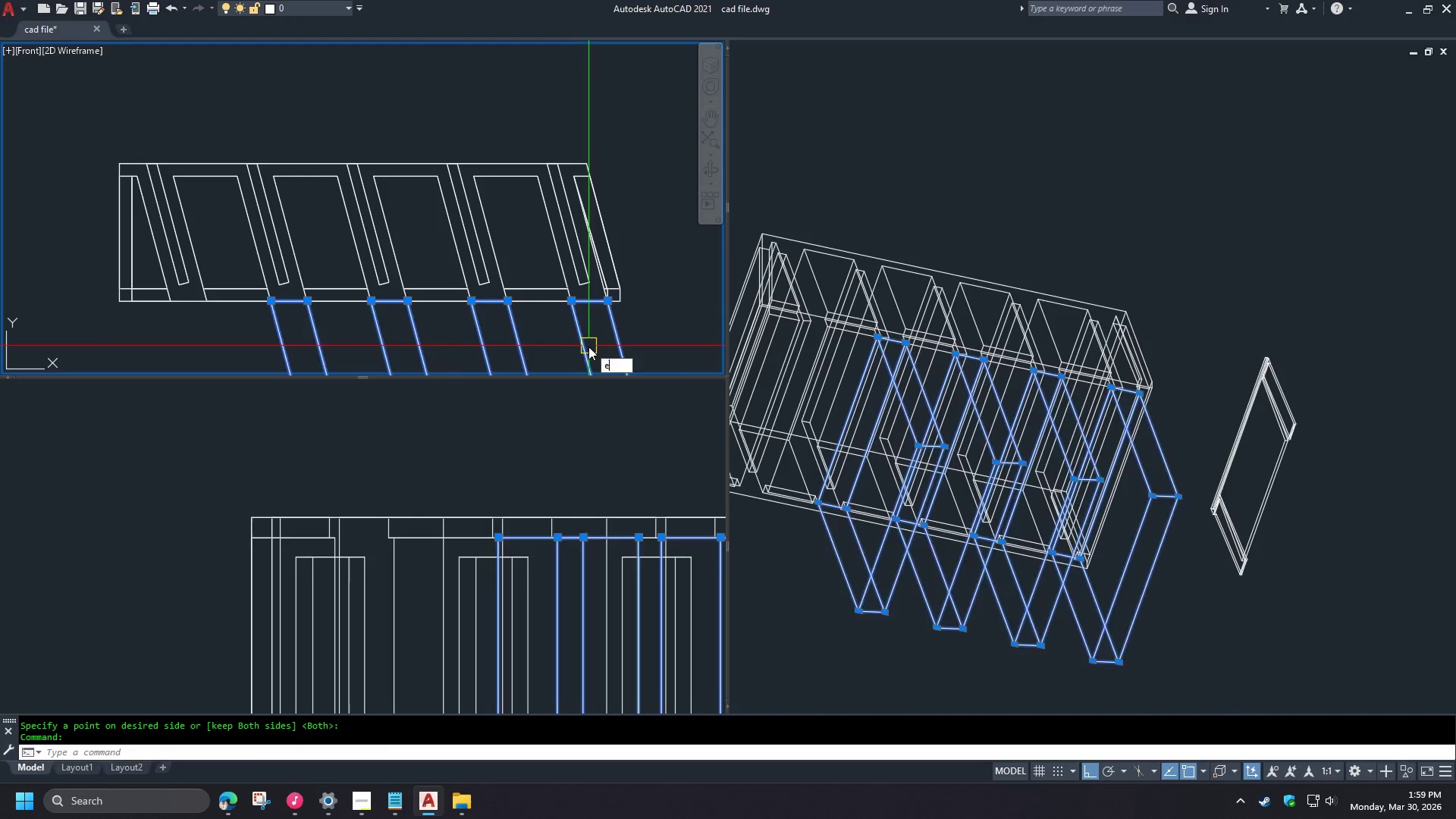 
key(Space)
 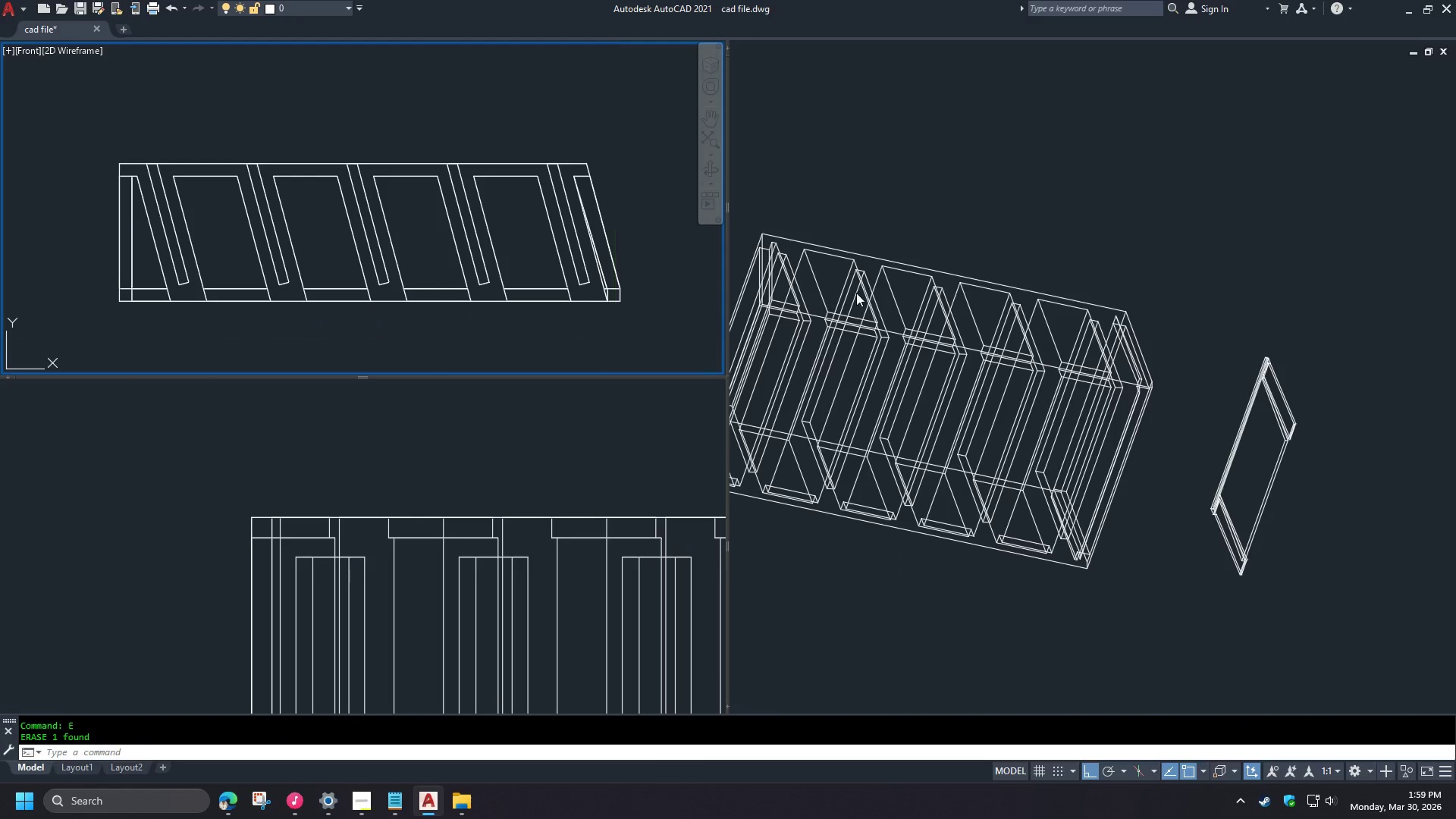 
left_click([1122, 219])
 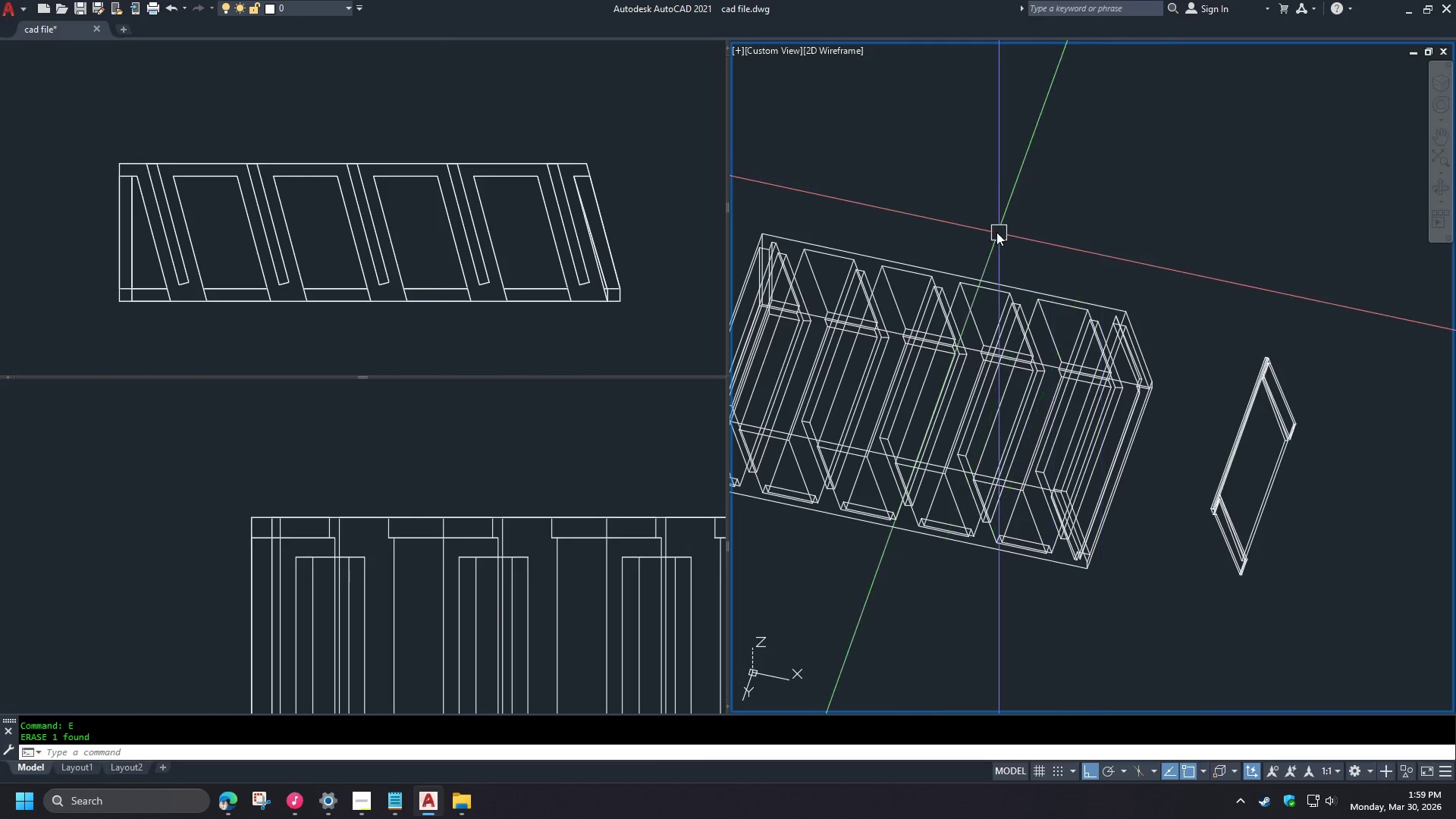 
hold_key(key=ShiftLeft, duration=0.61)
 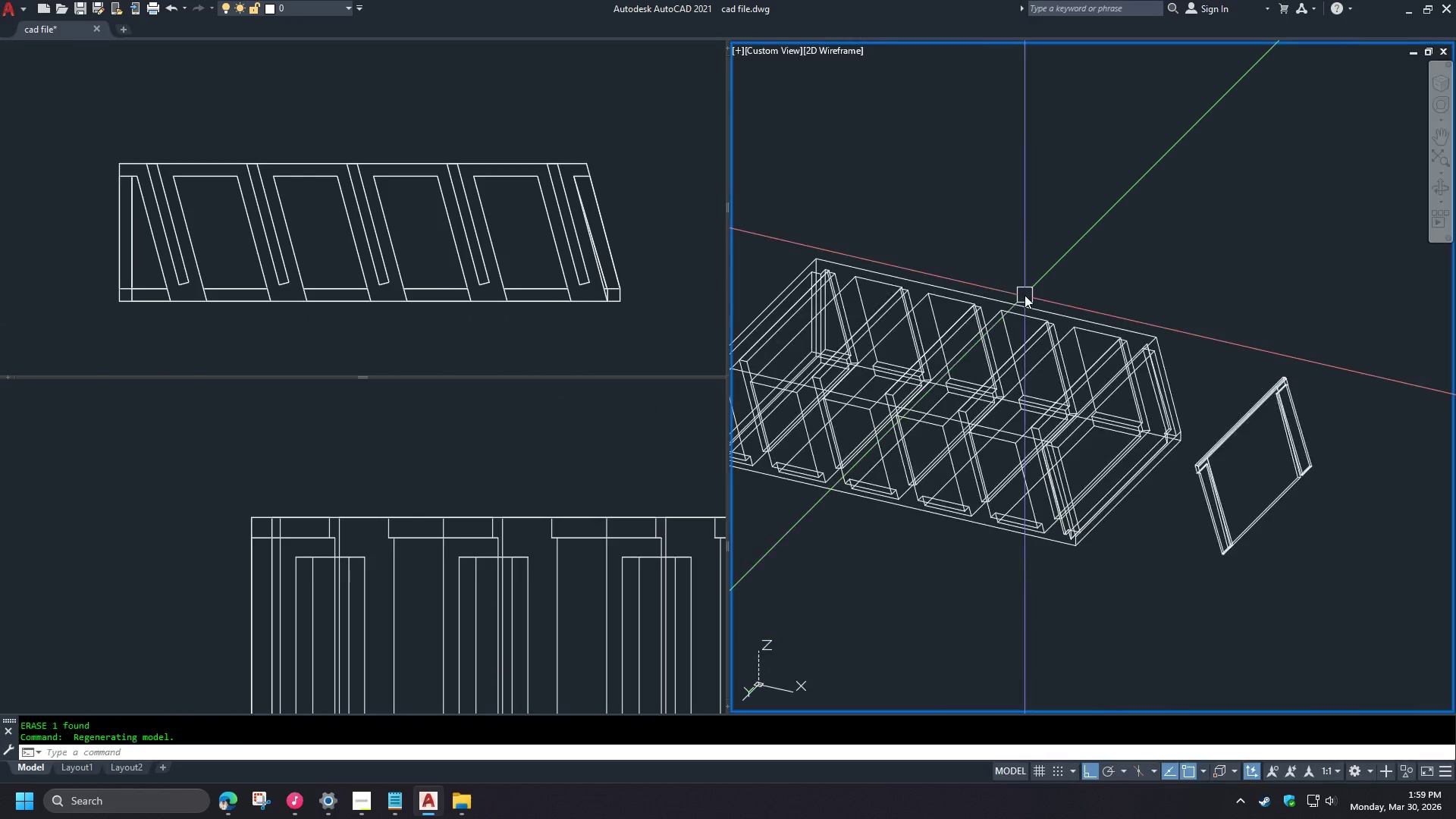 
type(vs s )
 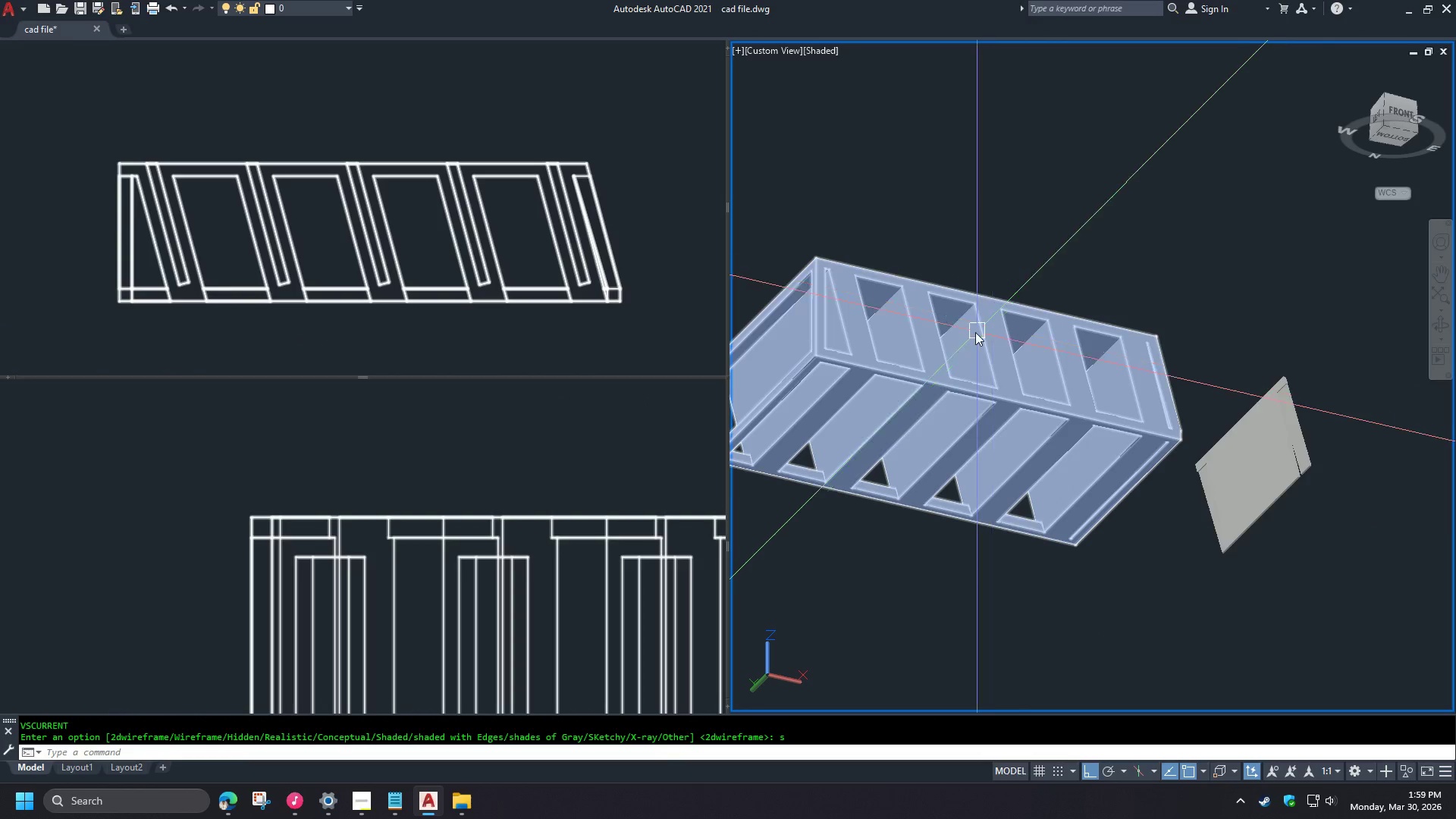 
hold_key(key=ShiftLeft, duration=1.5)
 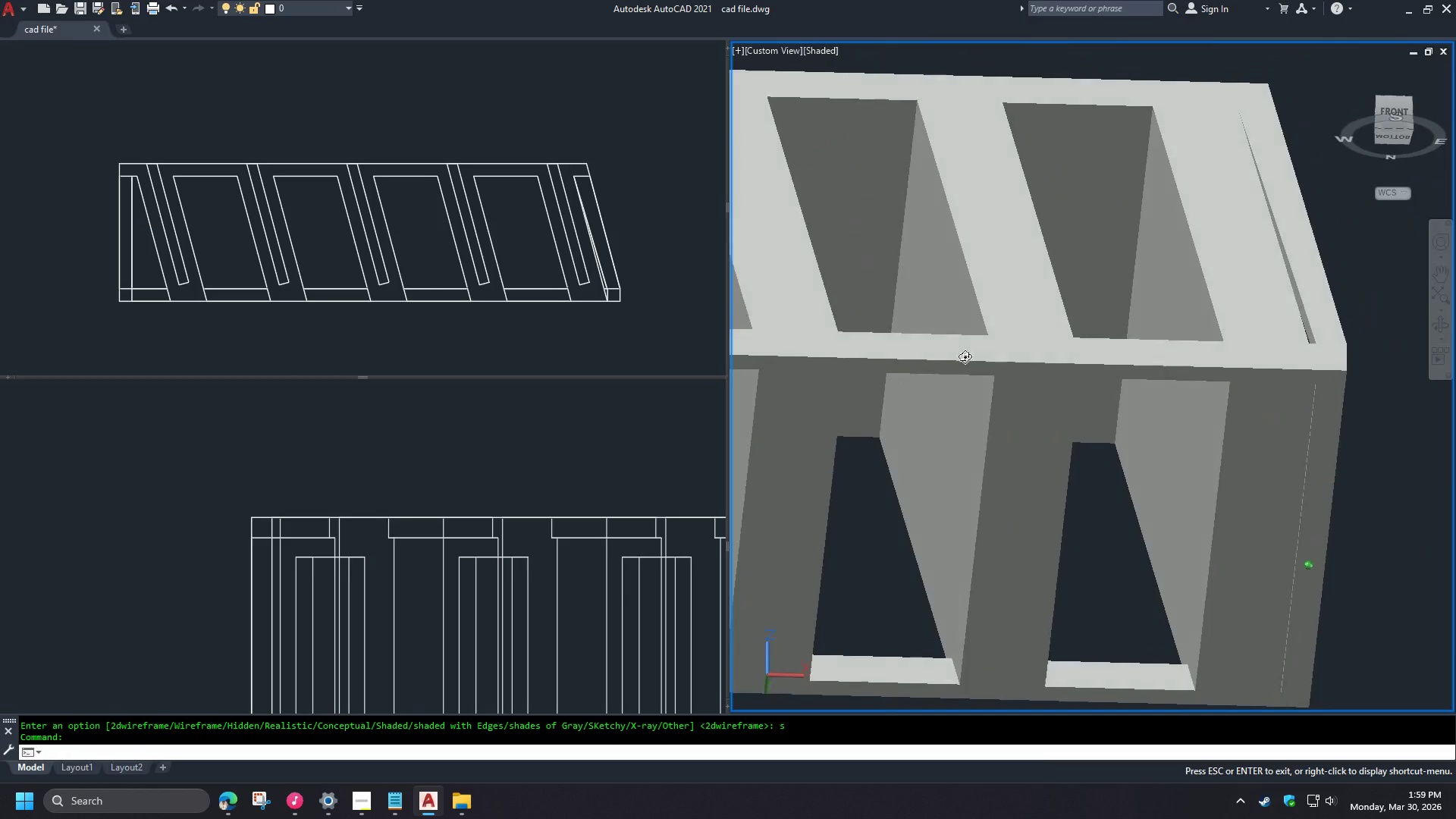 
scroll: coordinate [973, 333], scroll_direction: up, amount: 1.0
 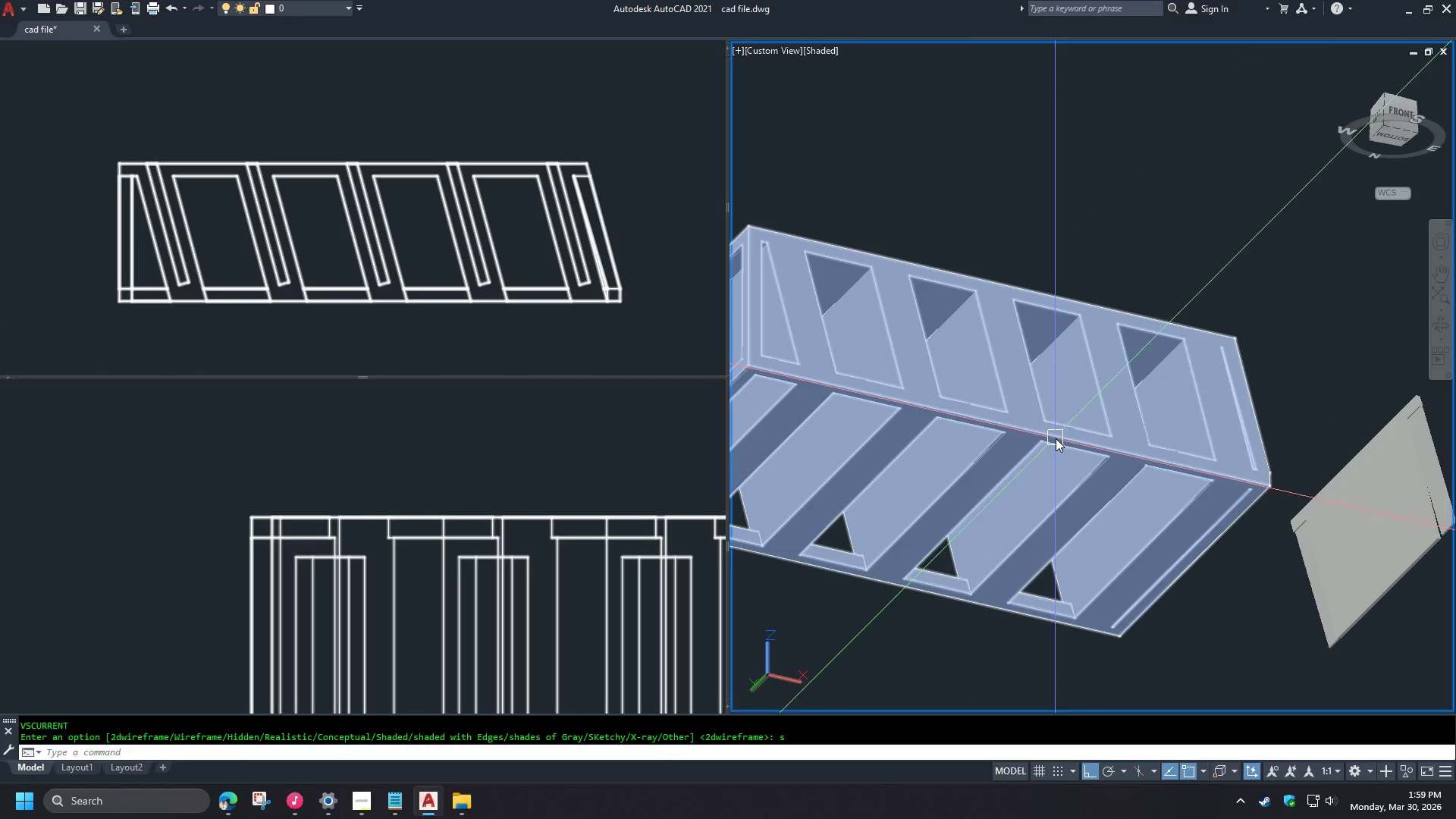 
key(Shift+ShiftLeft)
 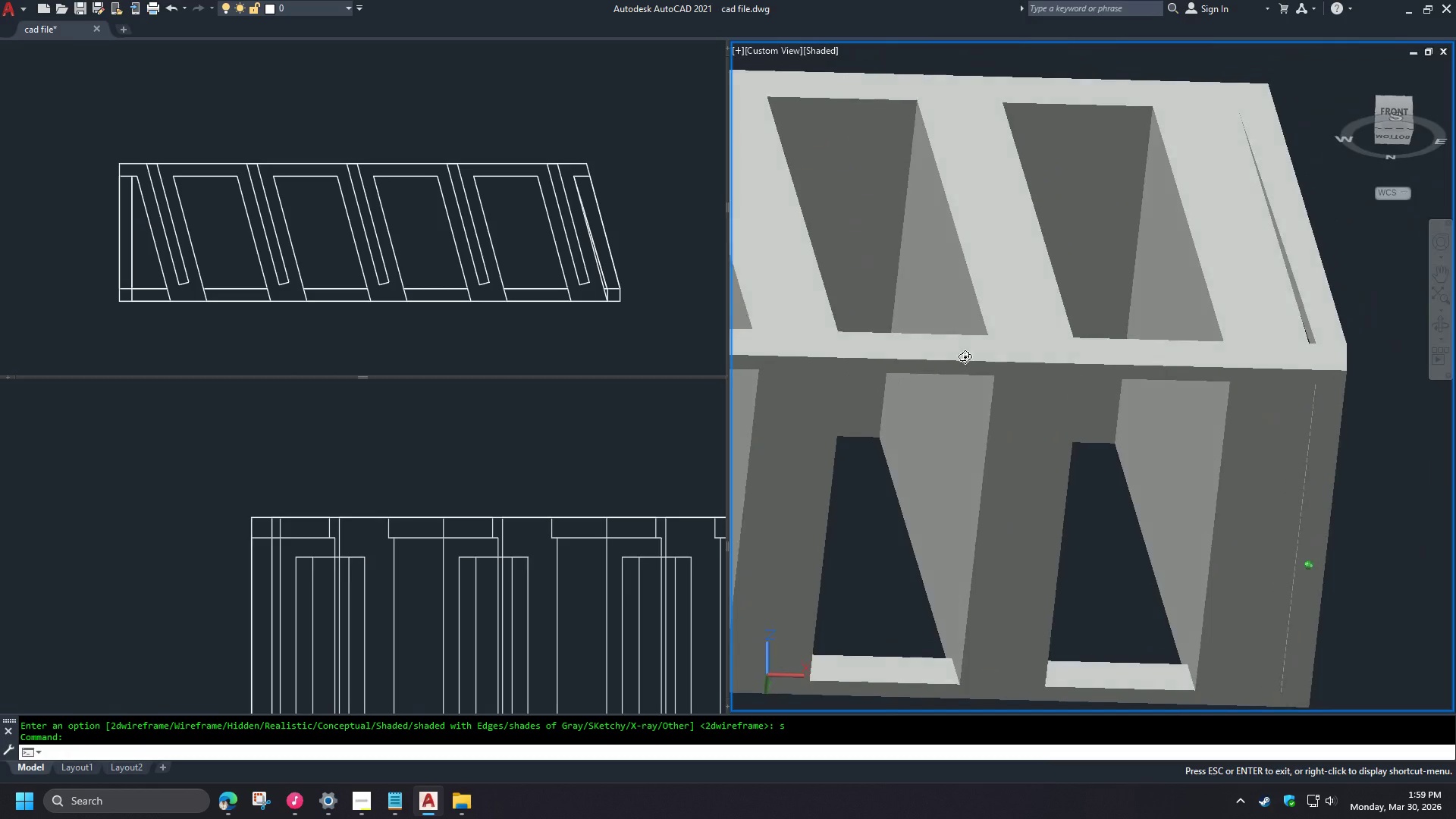 
key(Shift+ShiftLeft)
 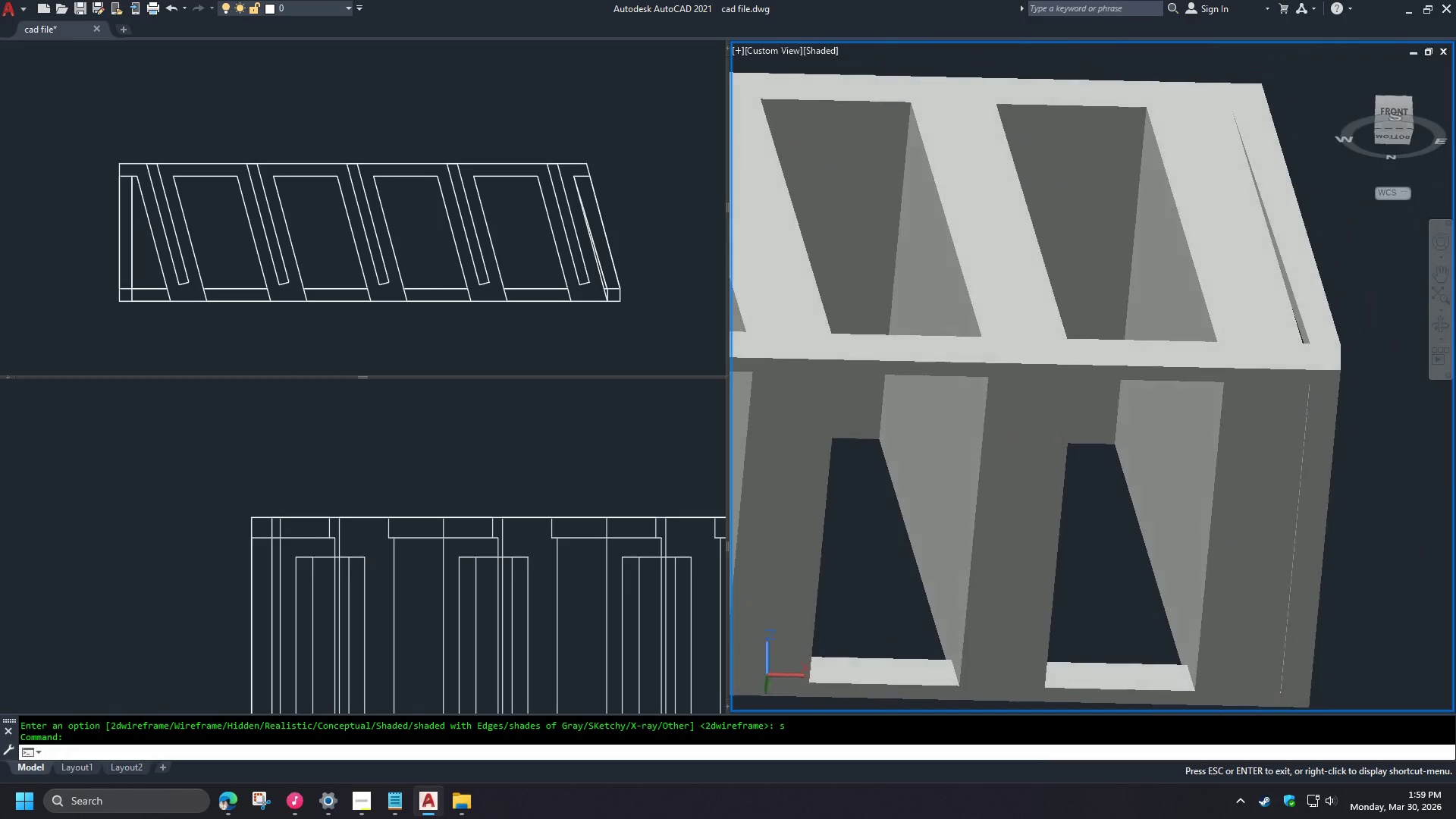 
key(Shift+ShiftLeft)
 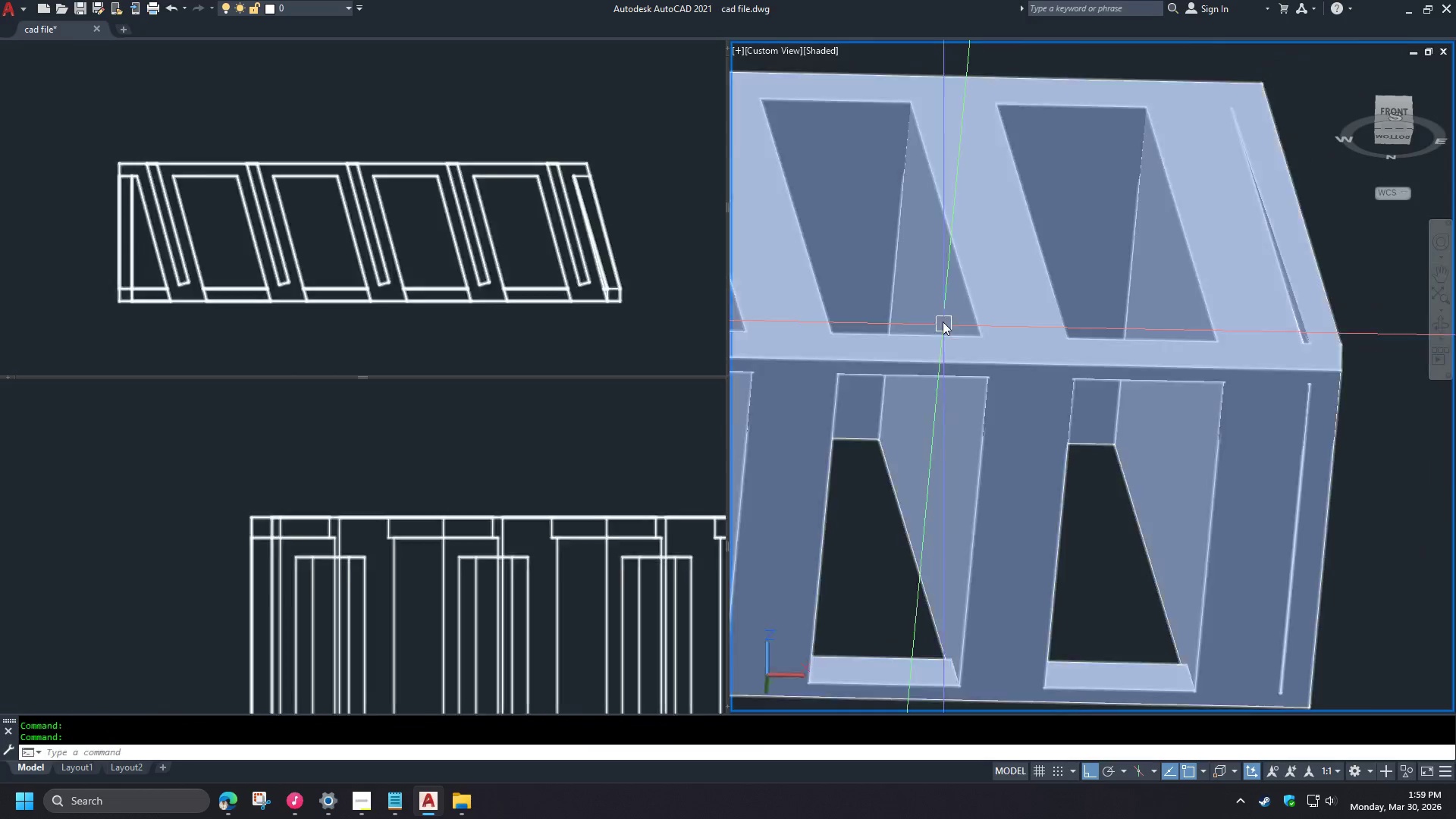 
scroll: coordinate [1027, 441], scroll_direction: up, amount: 2.0
 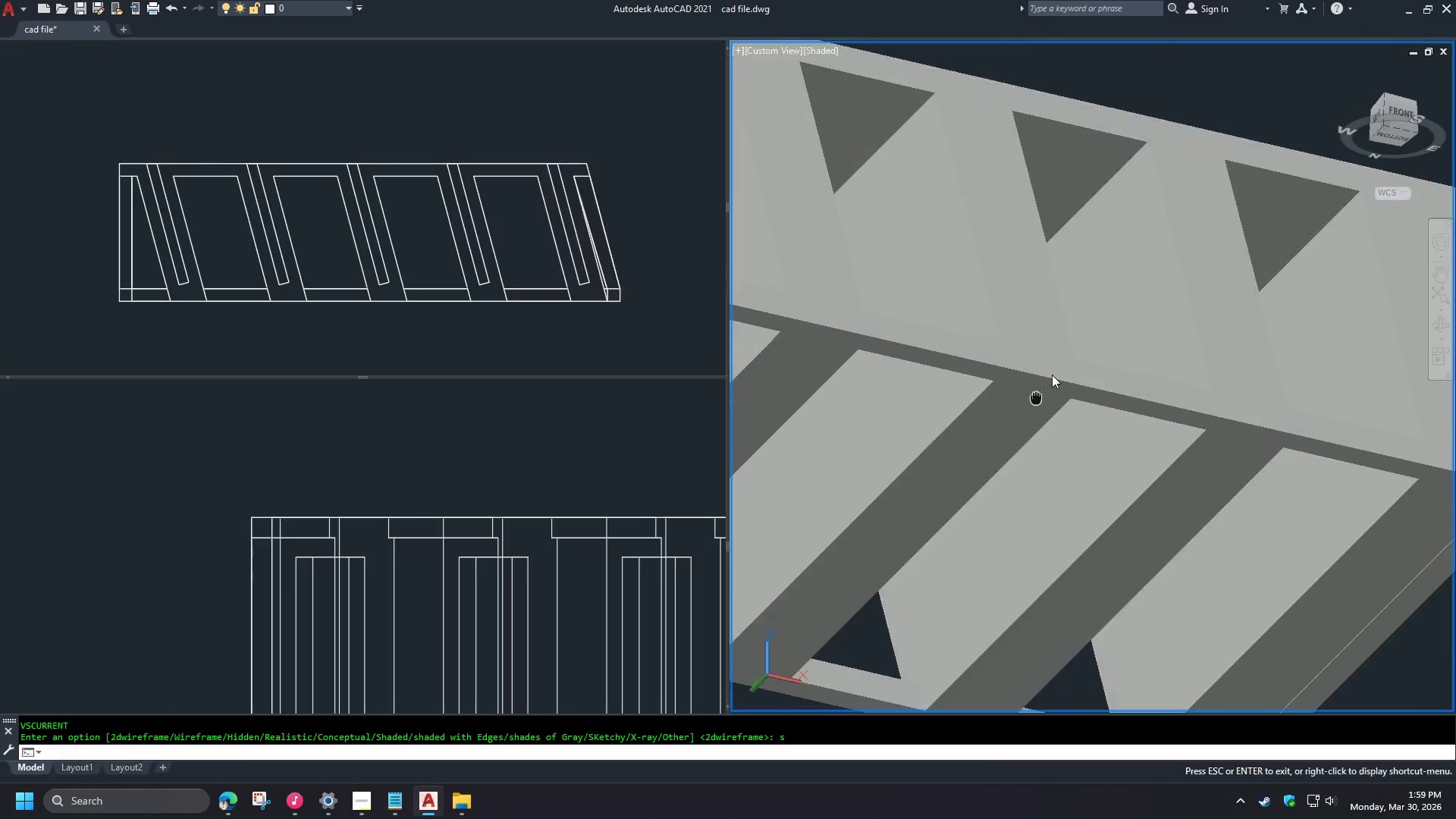 
hold_key(key=ShiftLeft, duration=1.5)
 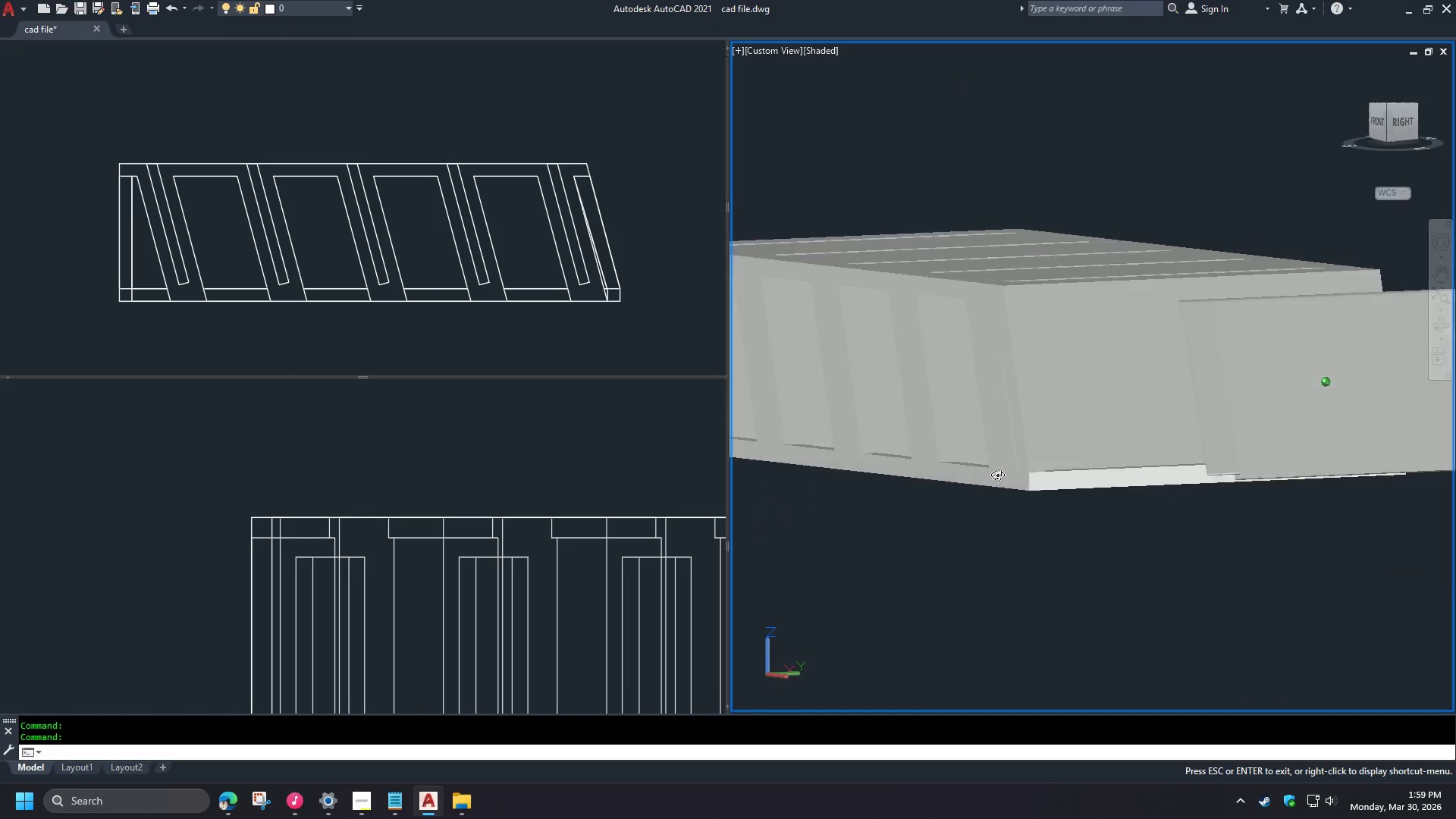 
hold_key(key=ShiftLeft, duration=1.51)
 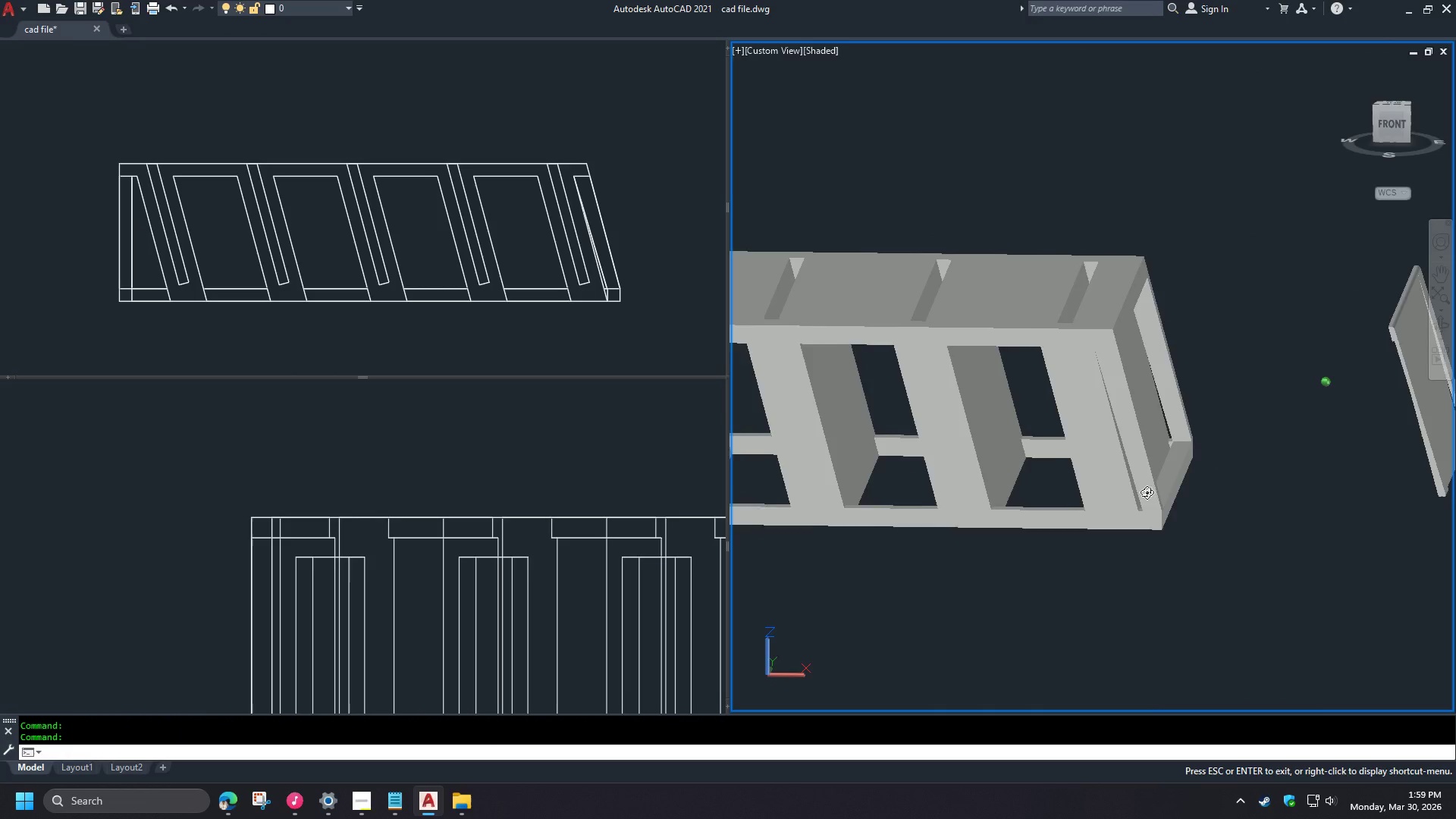 
scroll: coordinate [943, 318], scroll_direction: down, amount: 1.0
 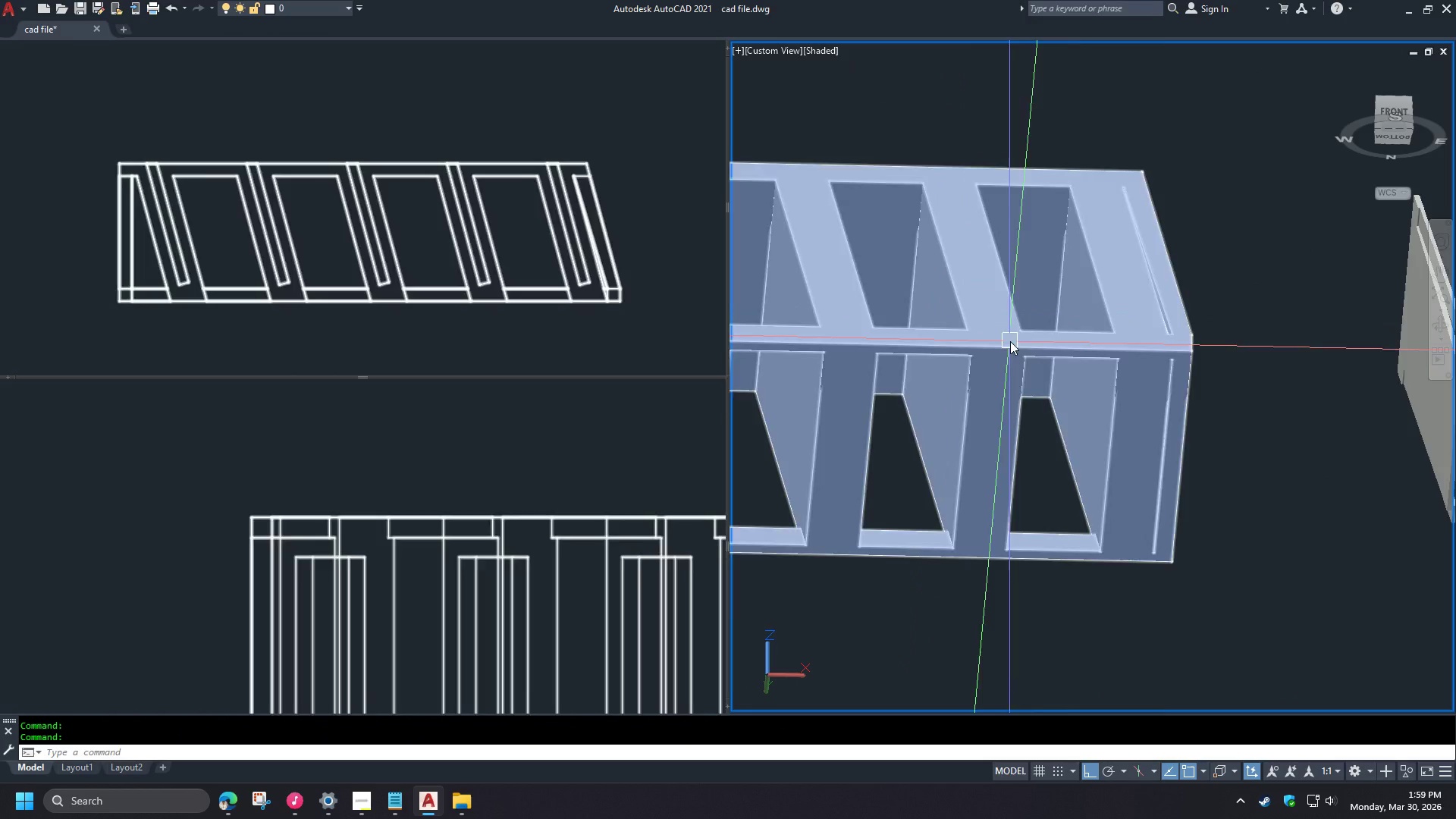 
hold_key(key=ShiftLeft, duration=1.52)
 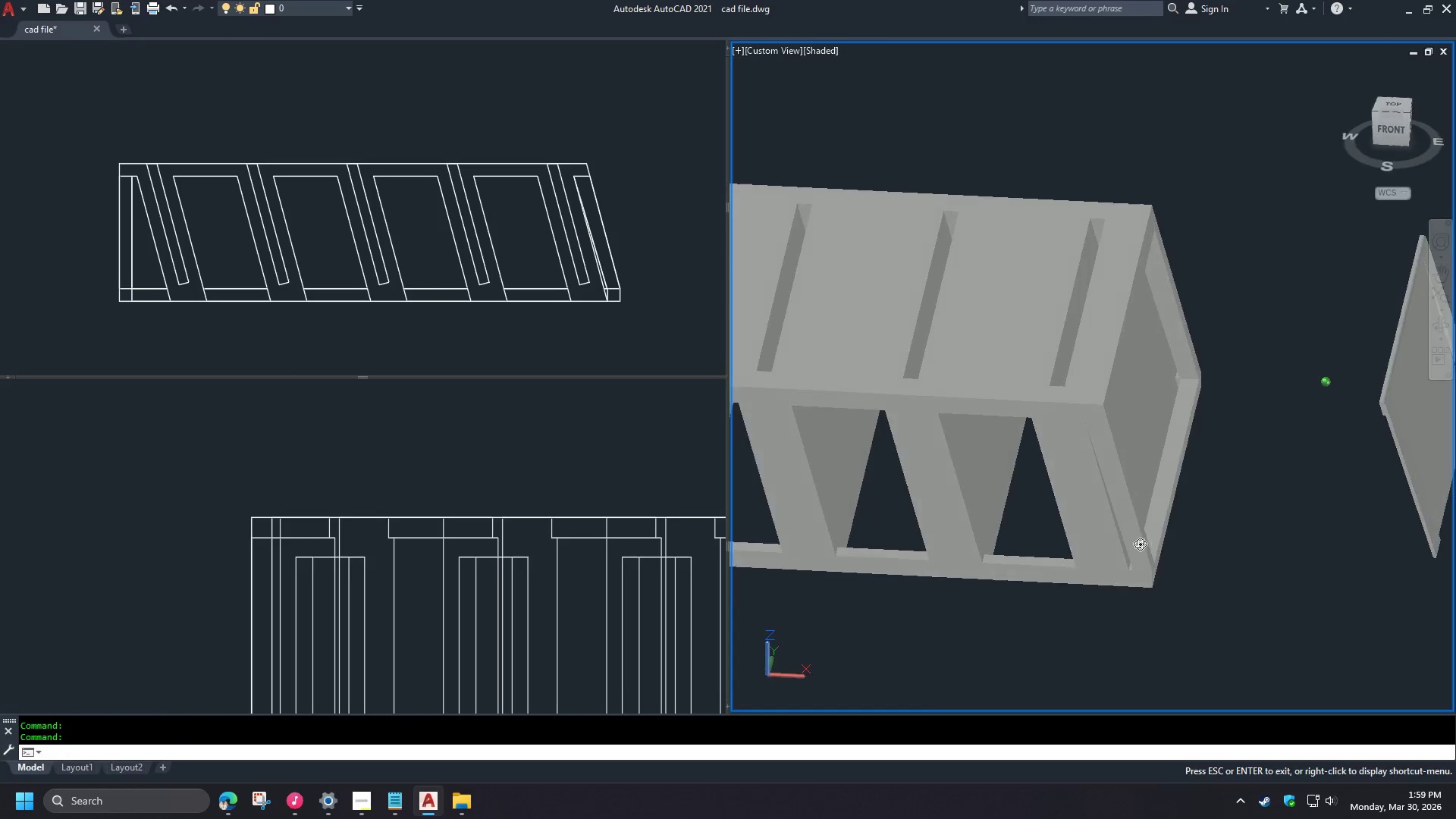 
hold_key(key=ShiftLeft, duration=1.39)
 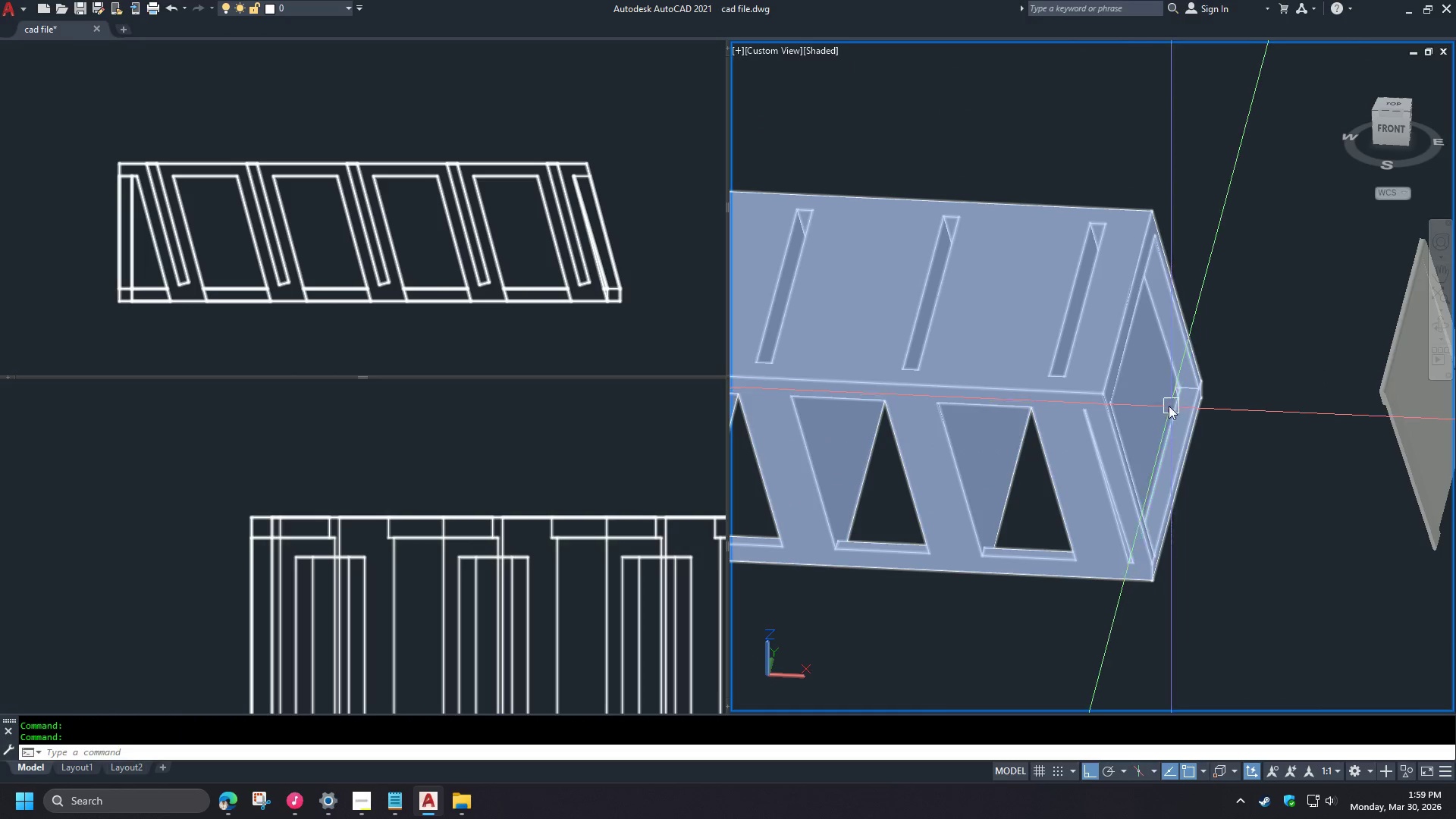 
hold_key(key=ShiftLeft, duration=1.5)
 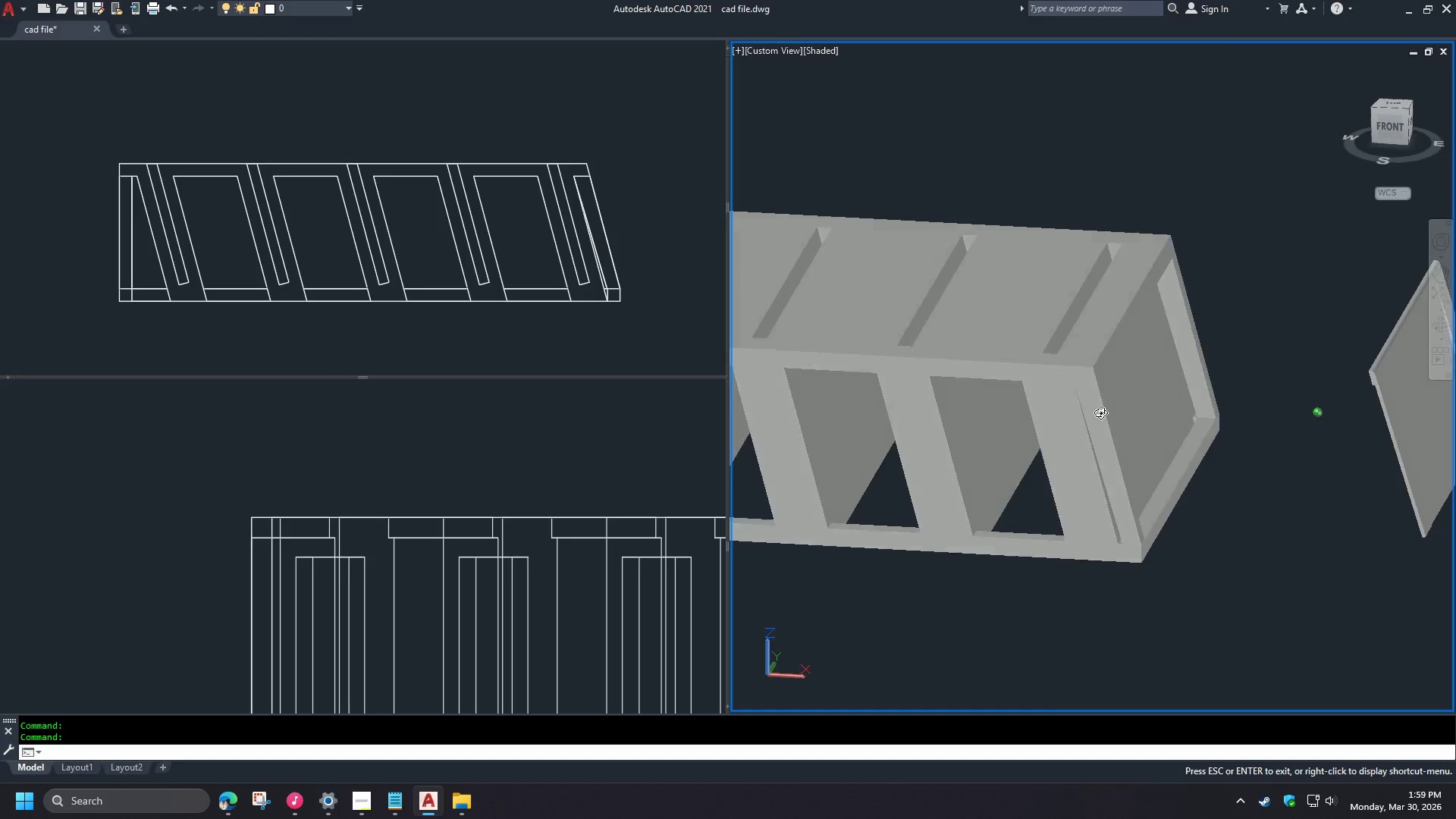 
hold_key(key=ShiftLeft, duration=1.52)
 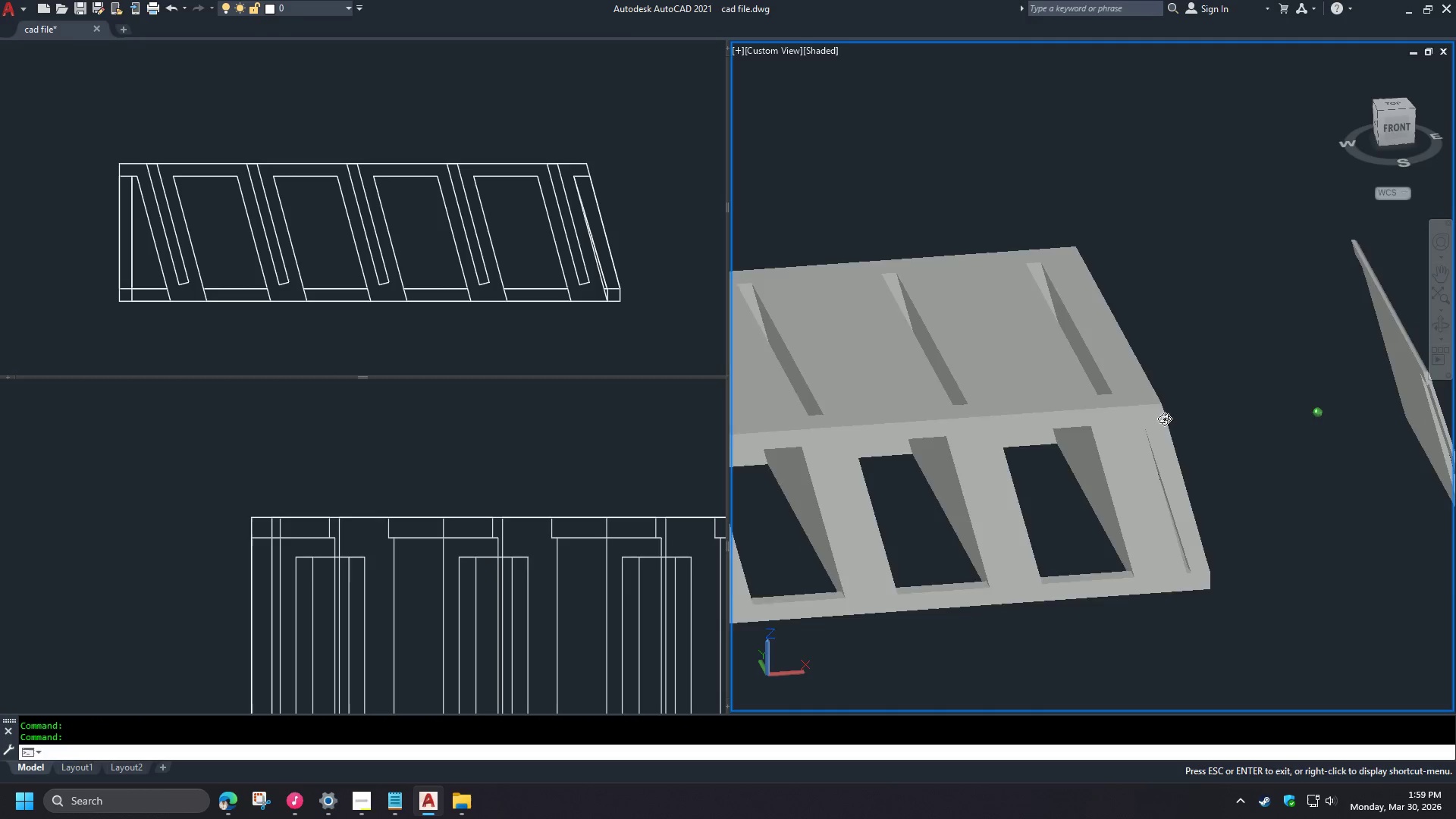 
hold_key(key=ShiftLeft, duration=1.51)
 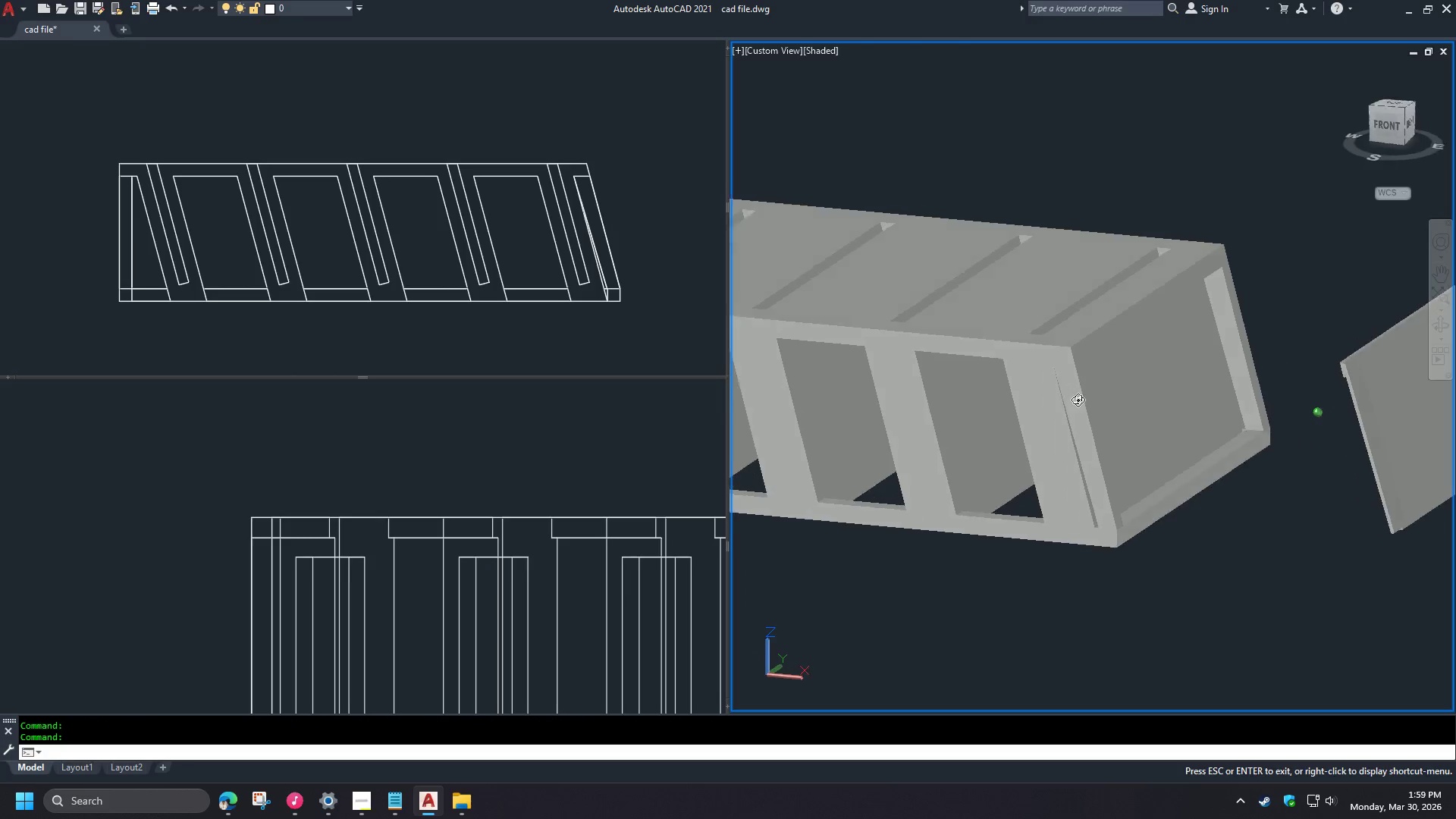 
hold_key(key=ShiftLeft, duration=1.05)
 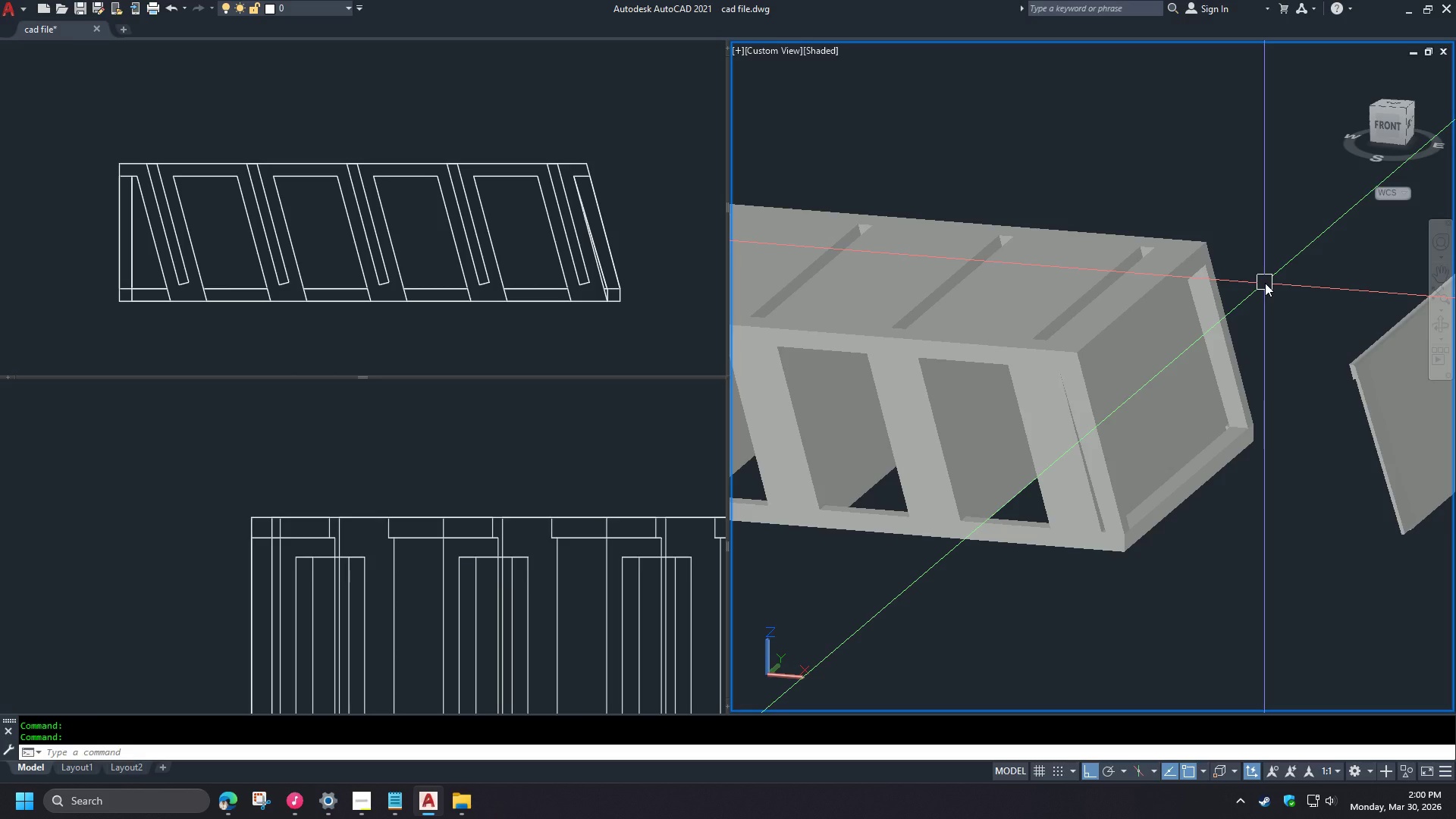 
wait(15.61)
 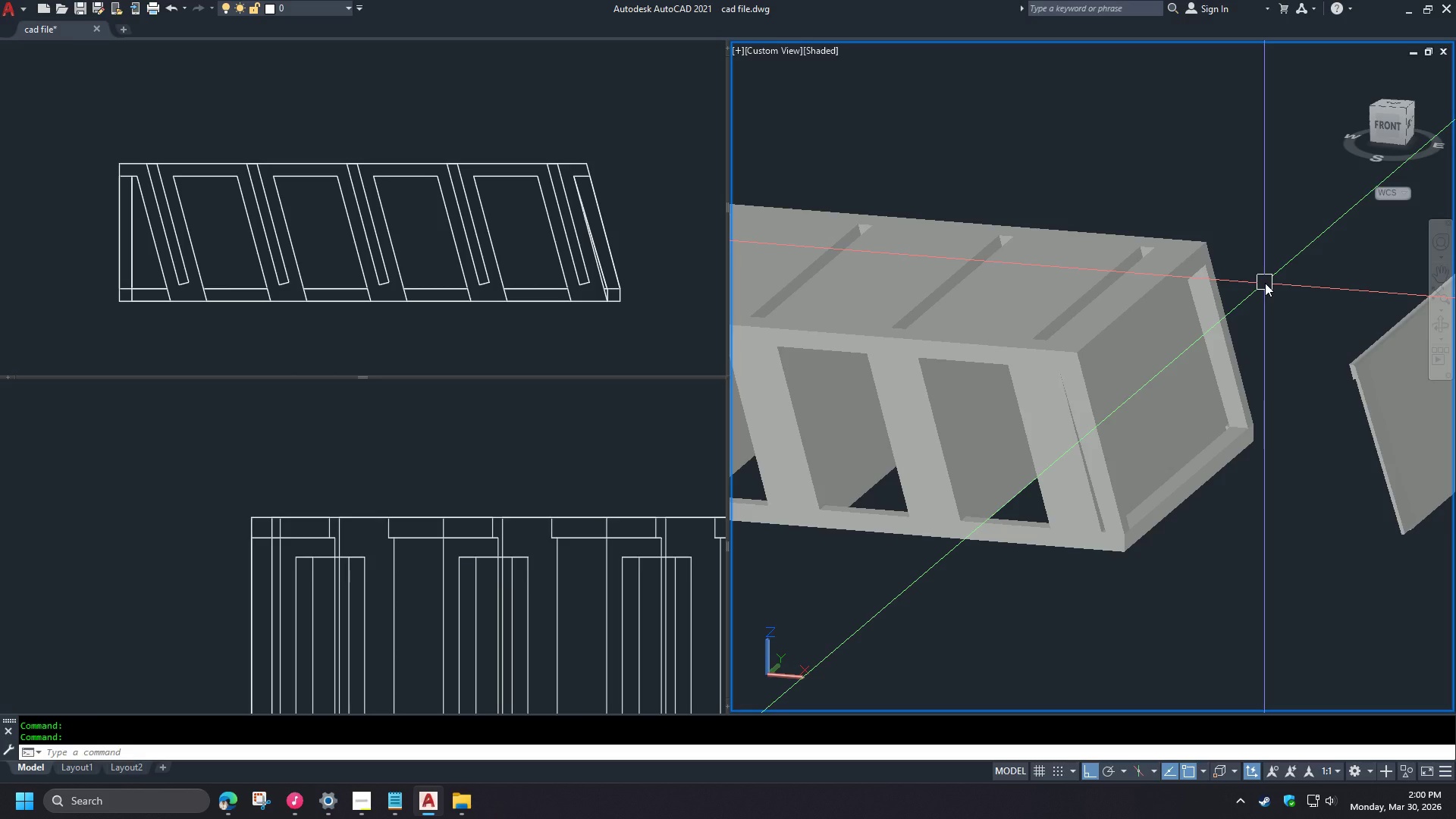 
type(sli )
 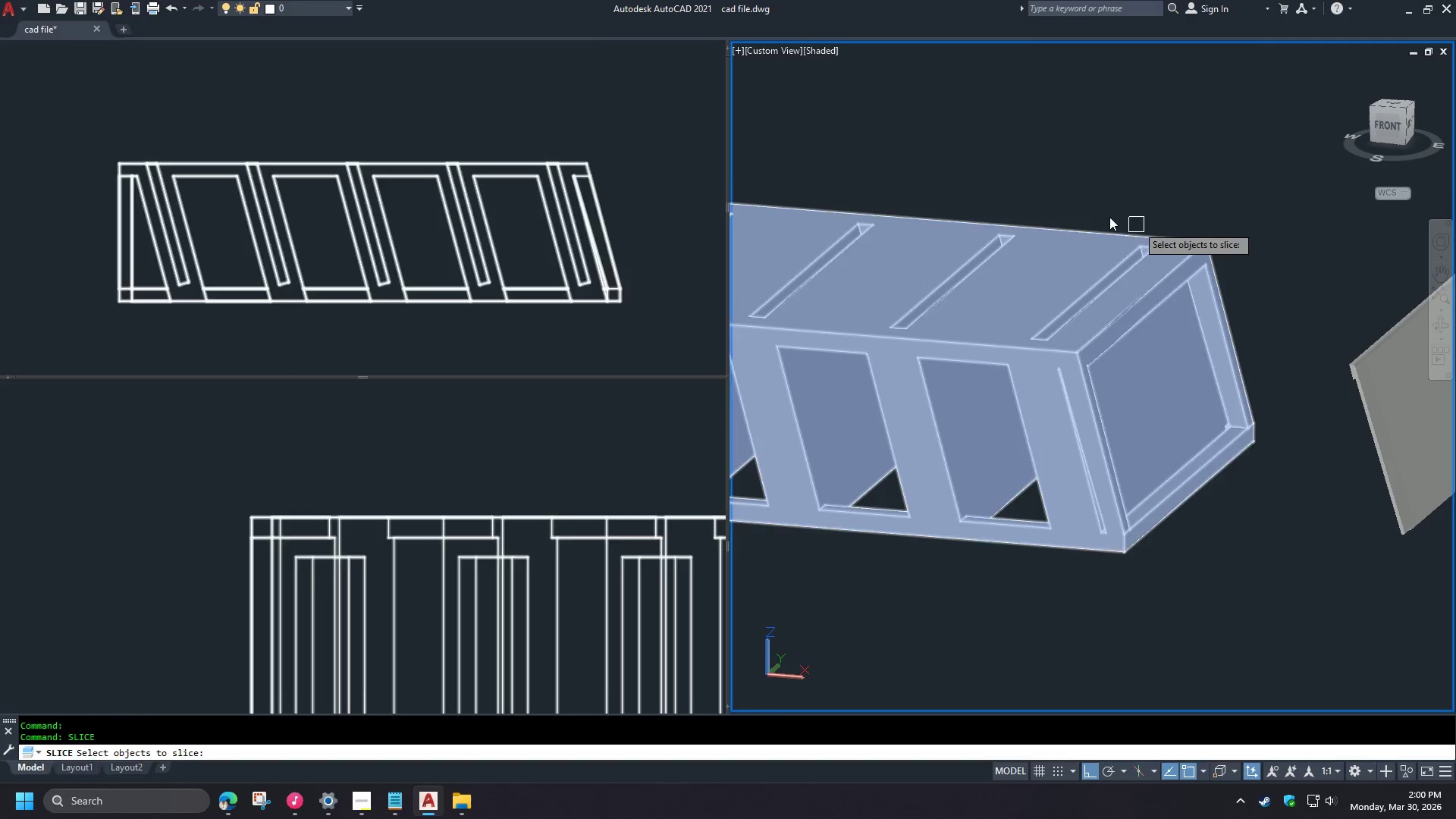 
left_click([620, 202])
 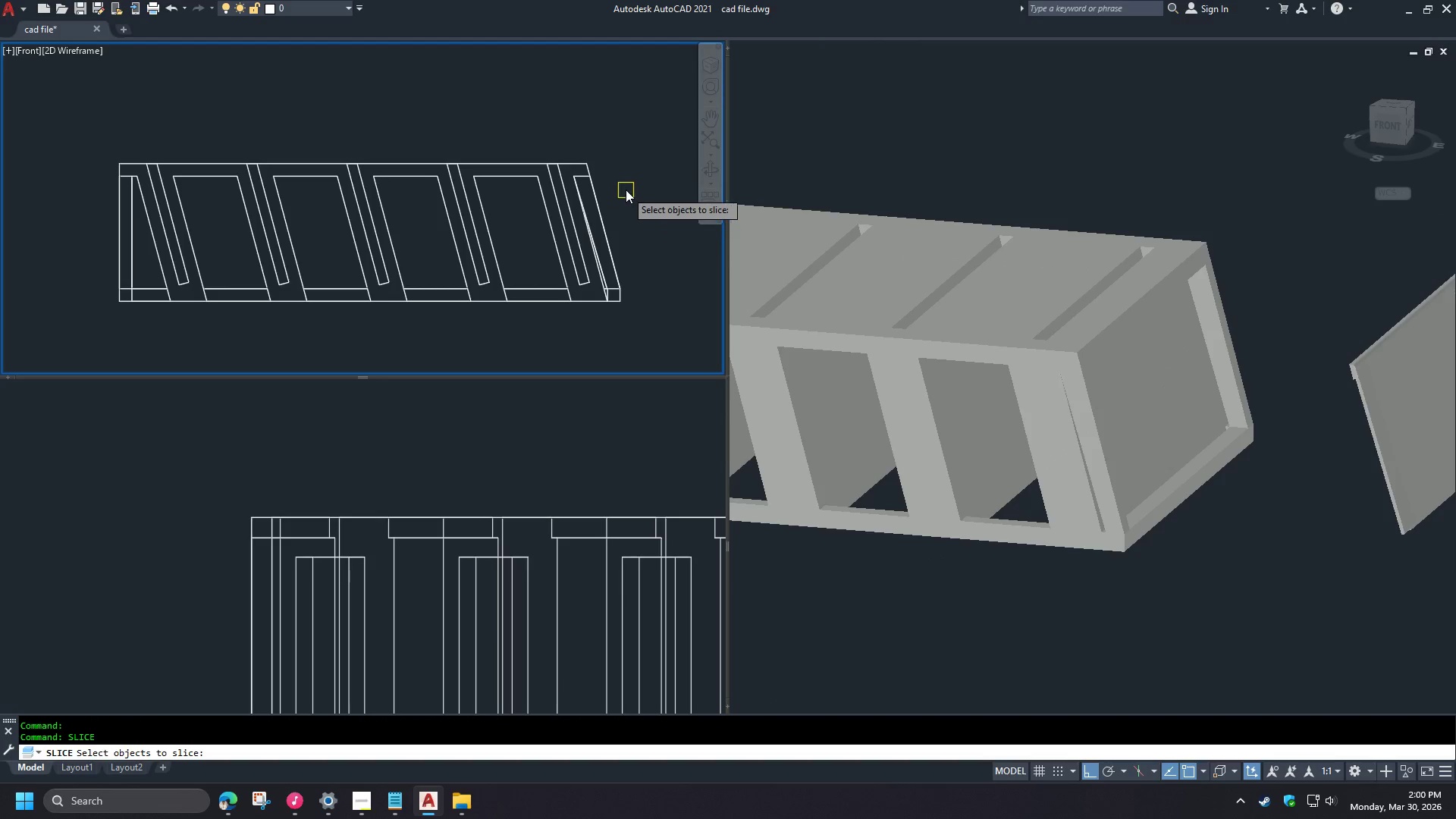 
left_click([560, 200])
 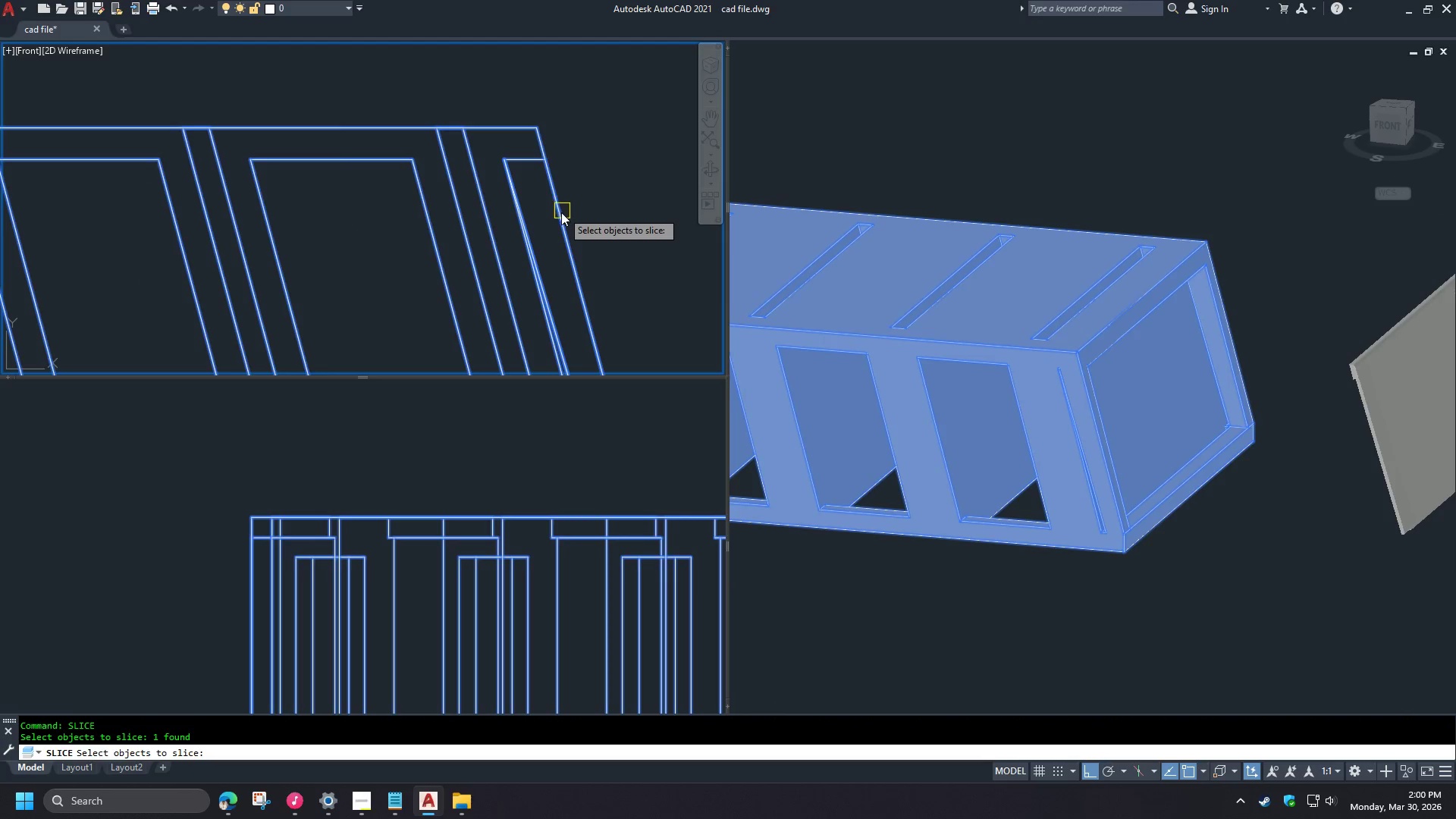 
key(Space)
 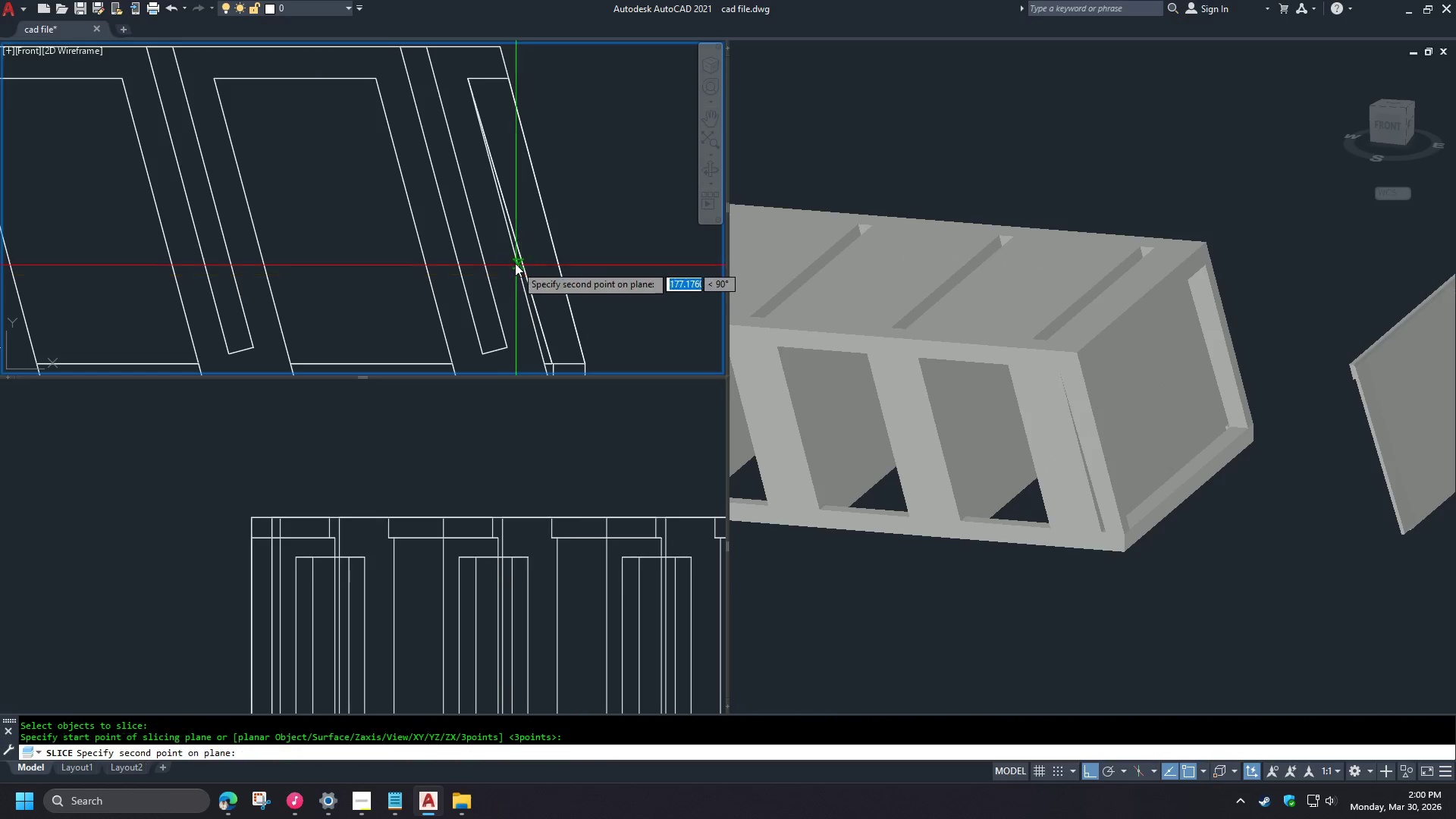 
scroll: coordinate [615, 186], scroll_direction: up, amount: 2.0
 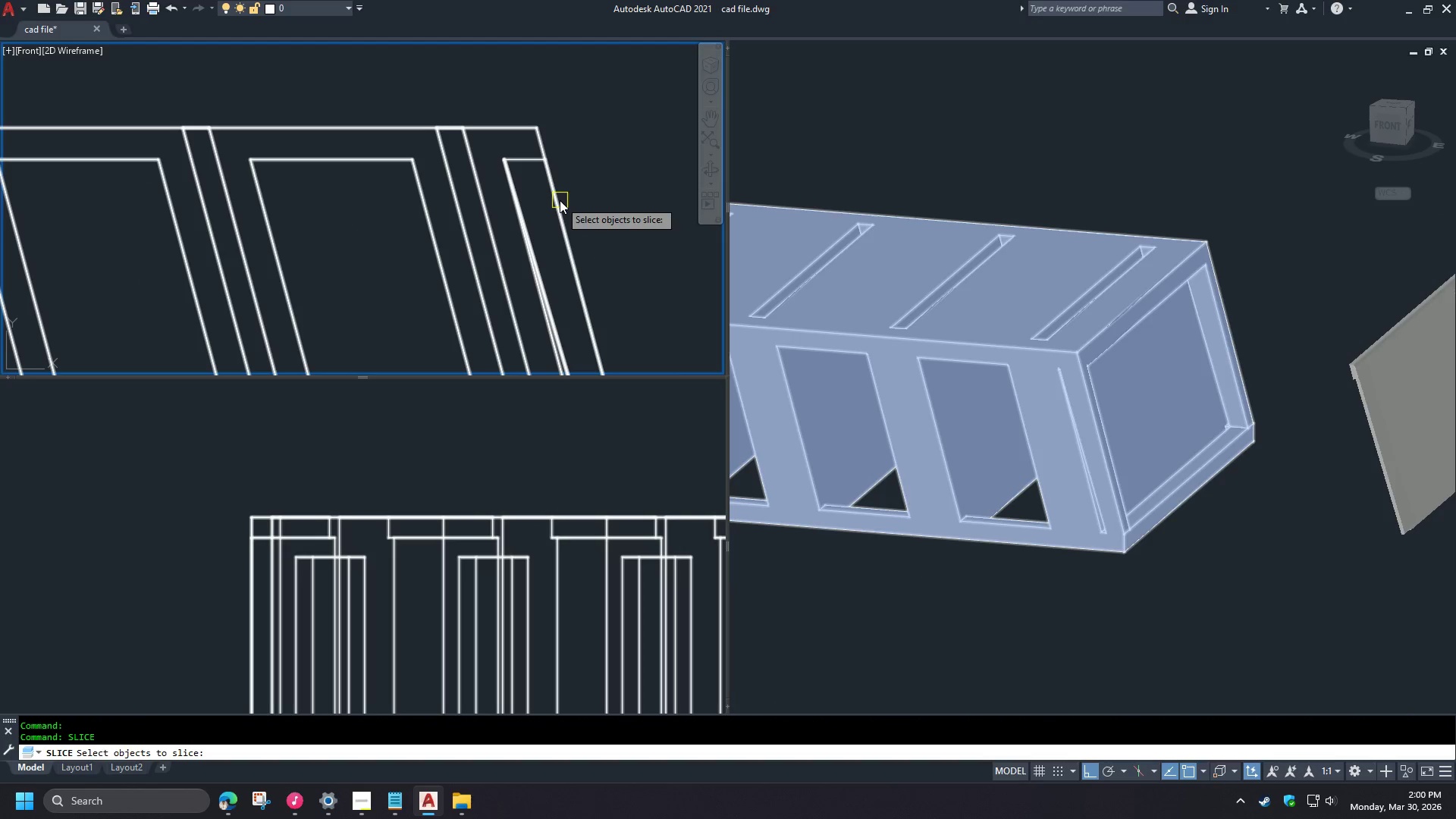 
left_click([513, 253])
 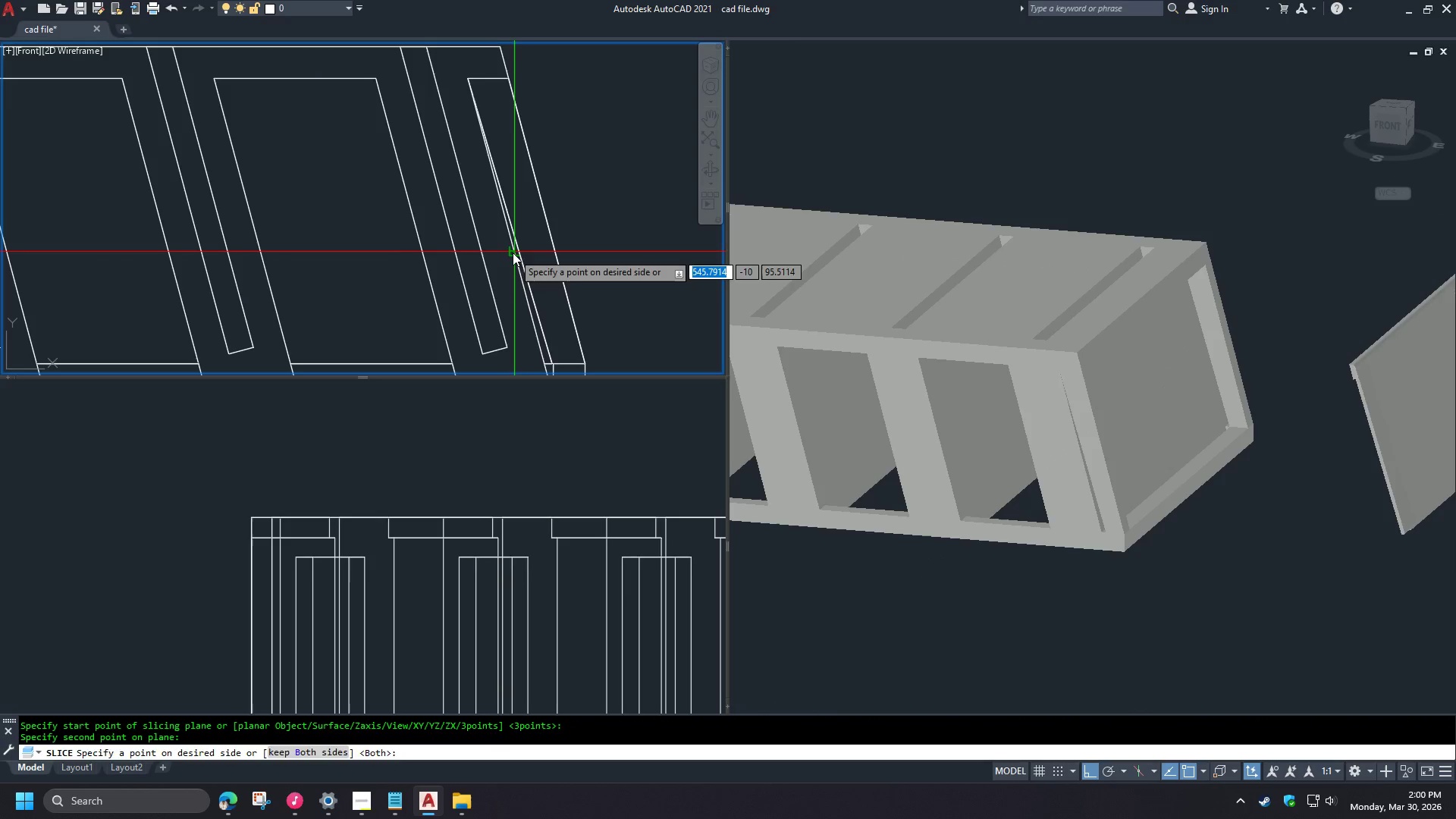 
key(Space)
 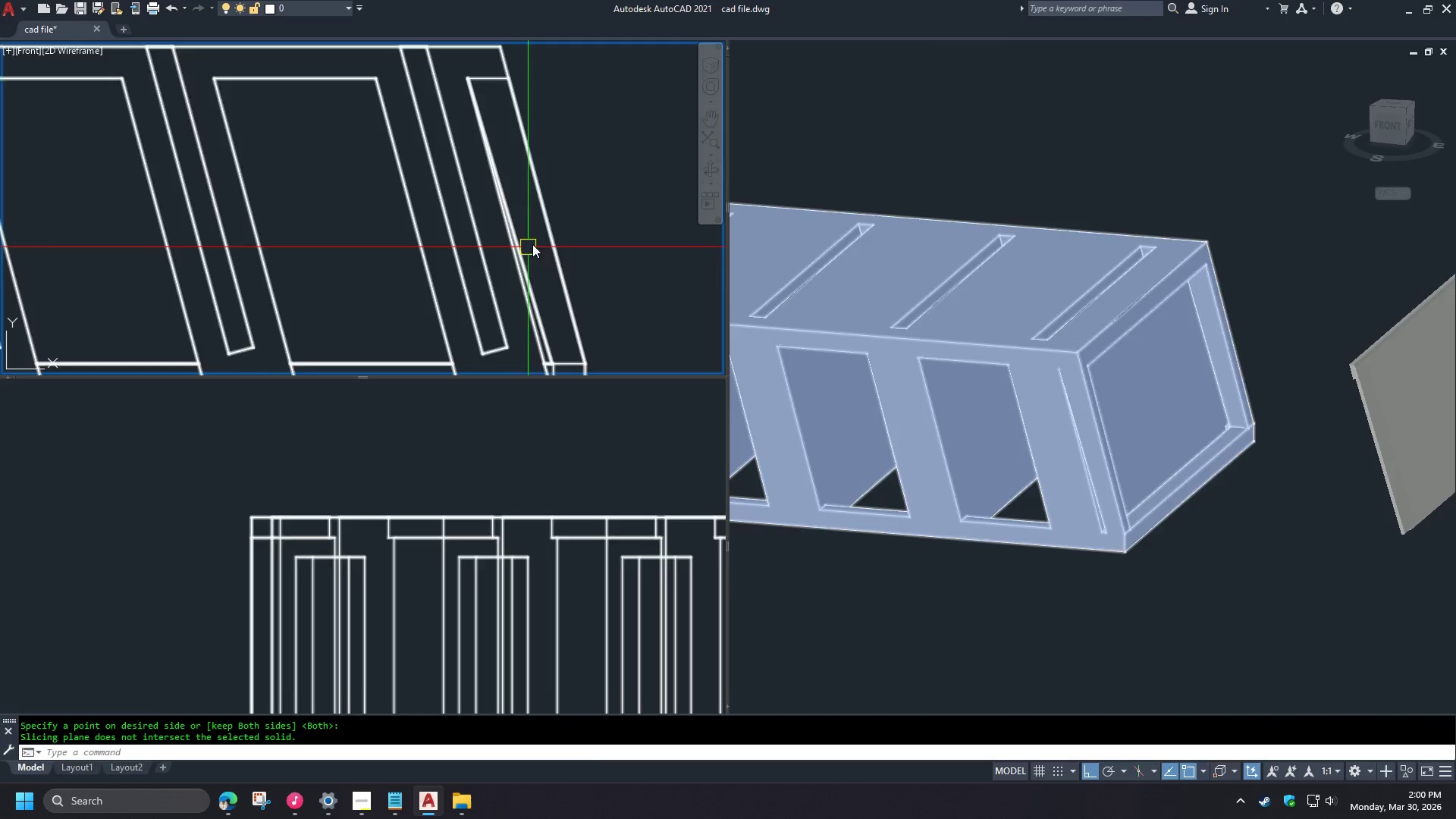 
scroll: coordinate [545, 237], scroll_direction: down, amount: 2.0
 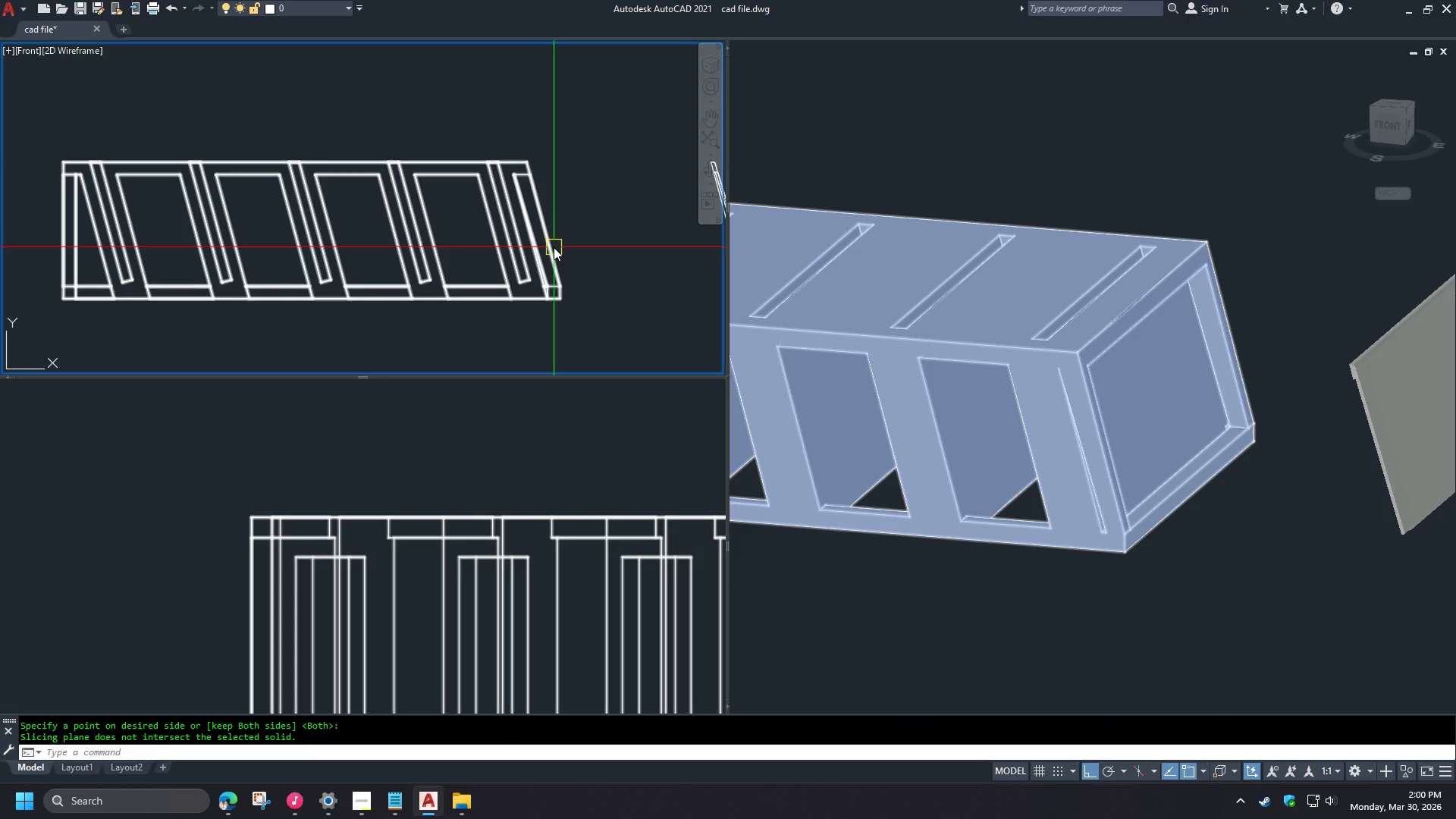 
key(Control+Z)
 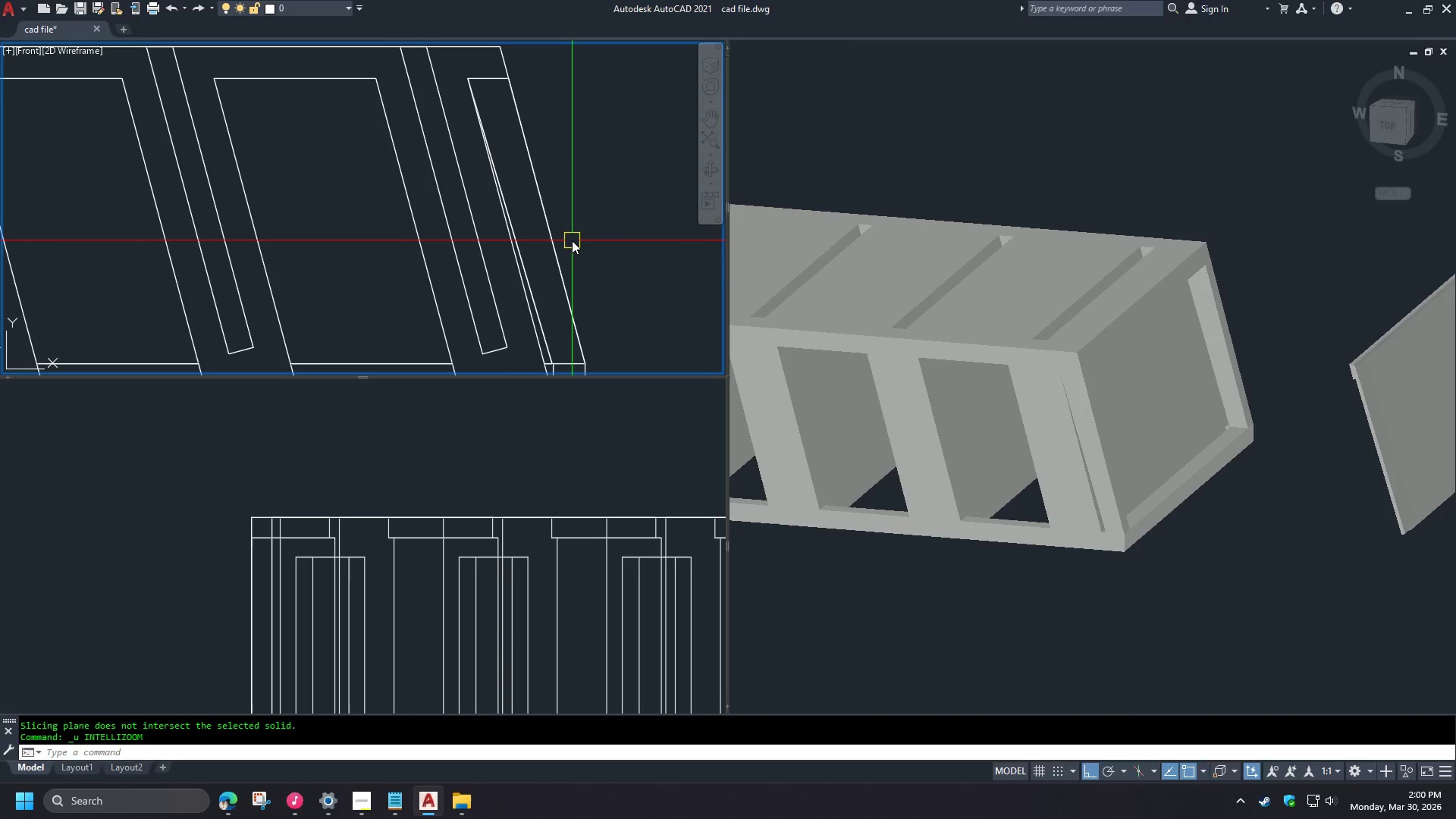 
scroll: coordinate [553, 245], scroll_direction: up, amount: 1.0
 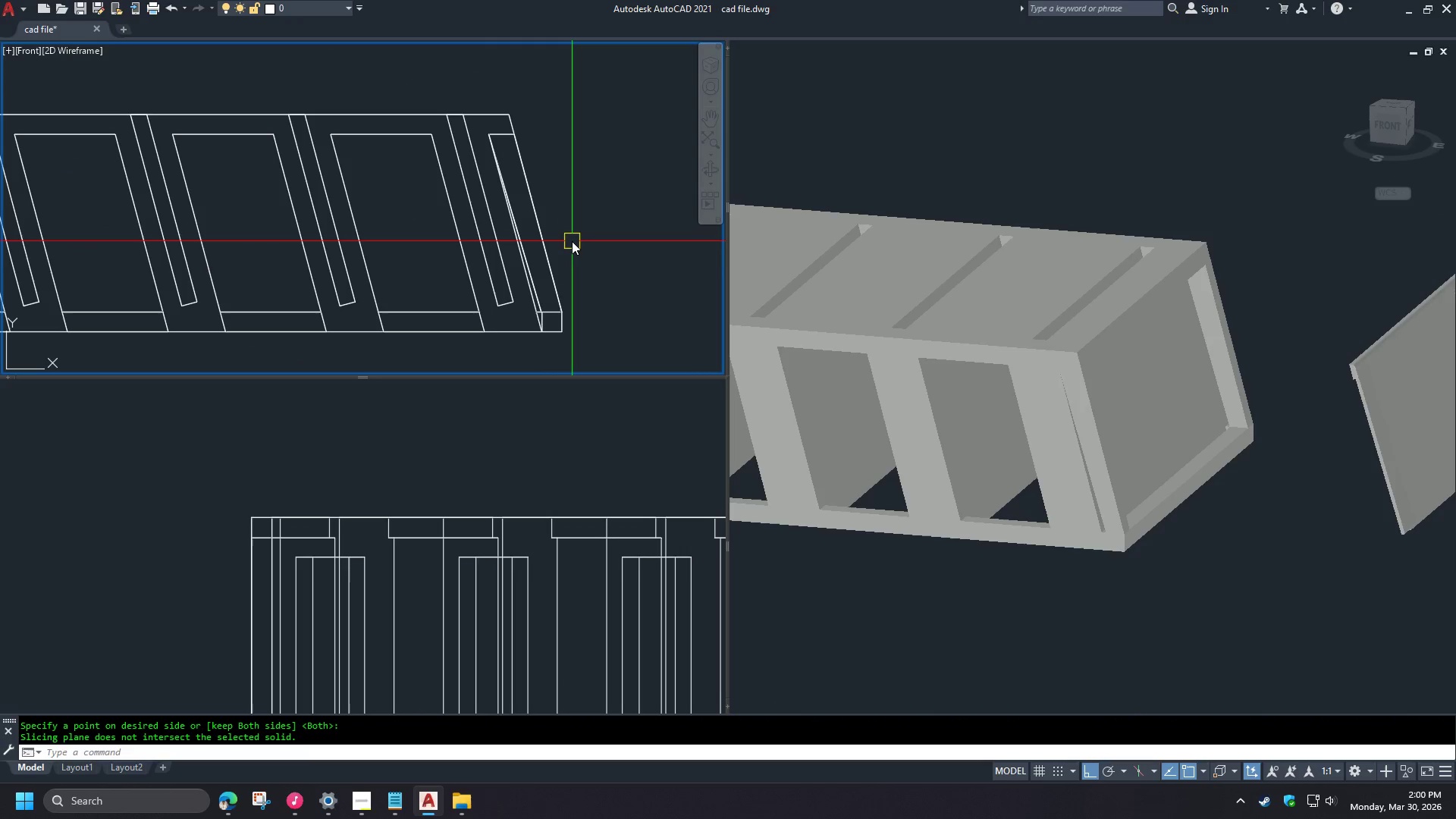 
type(sli )
 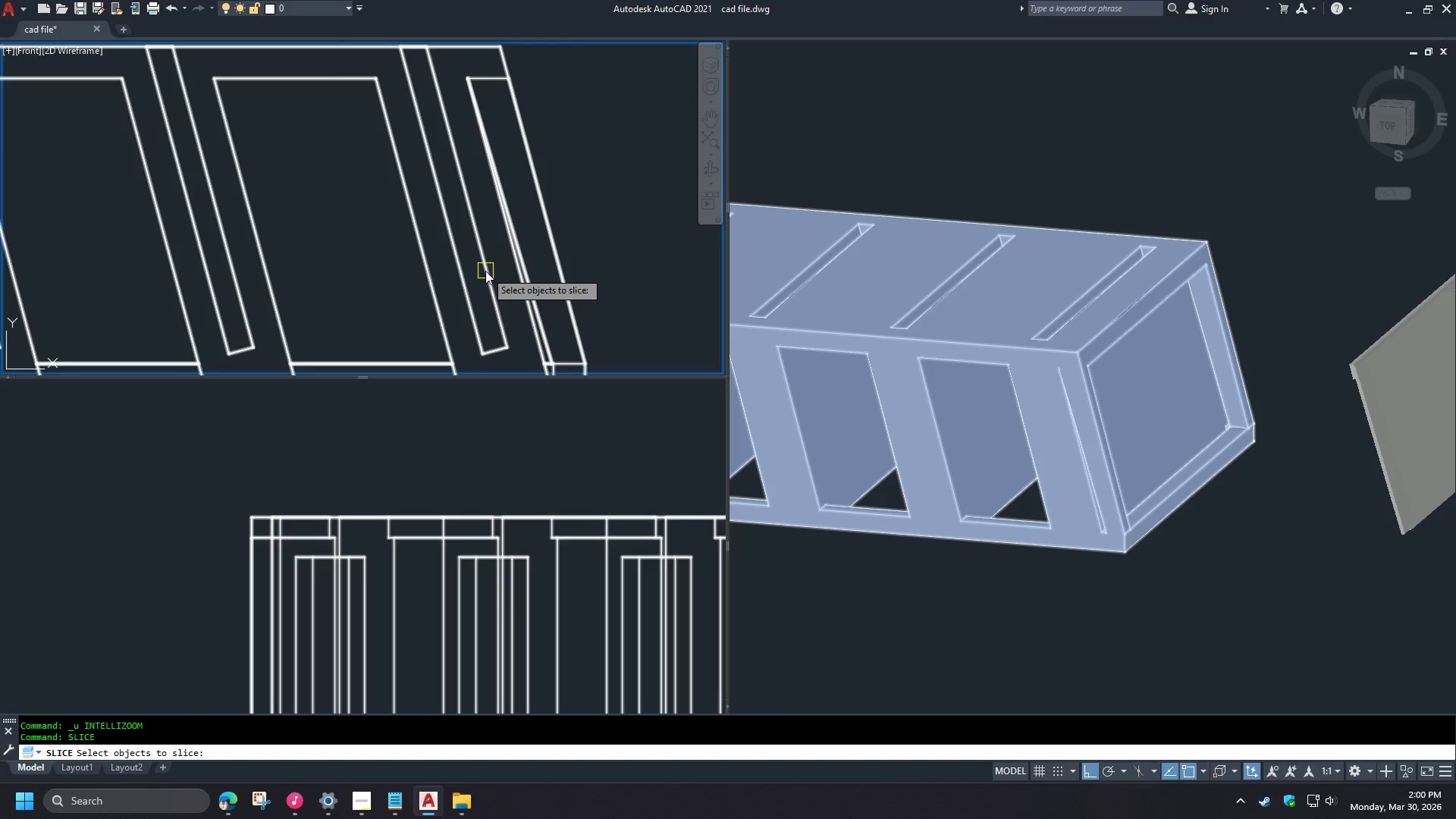 
left_click([485, 271])
 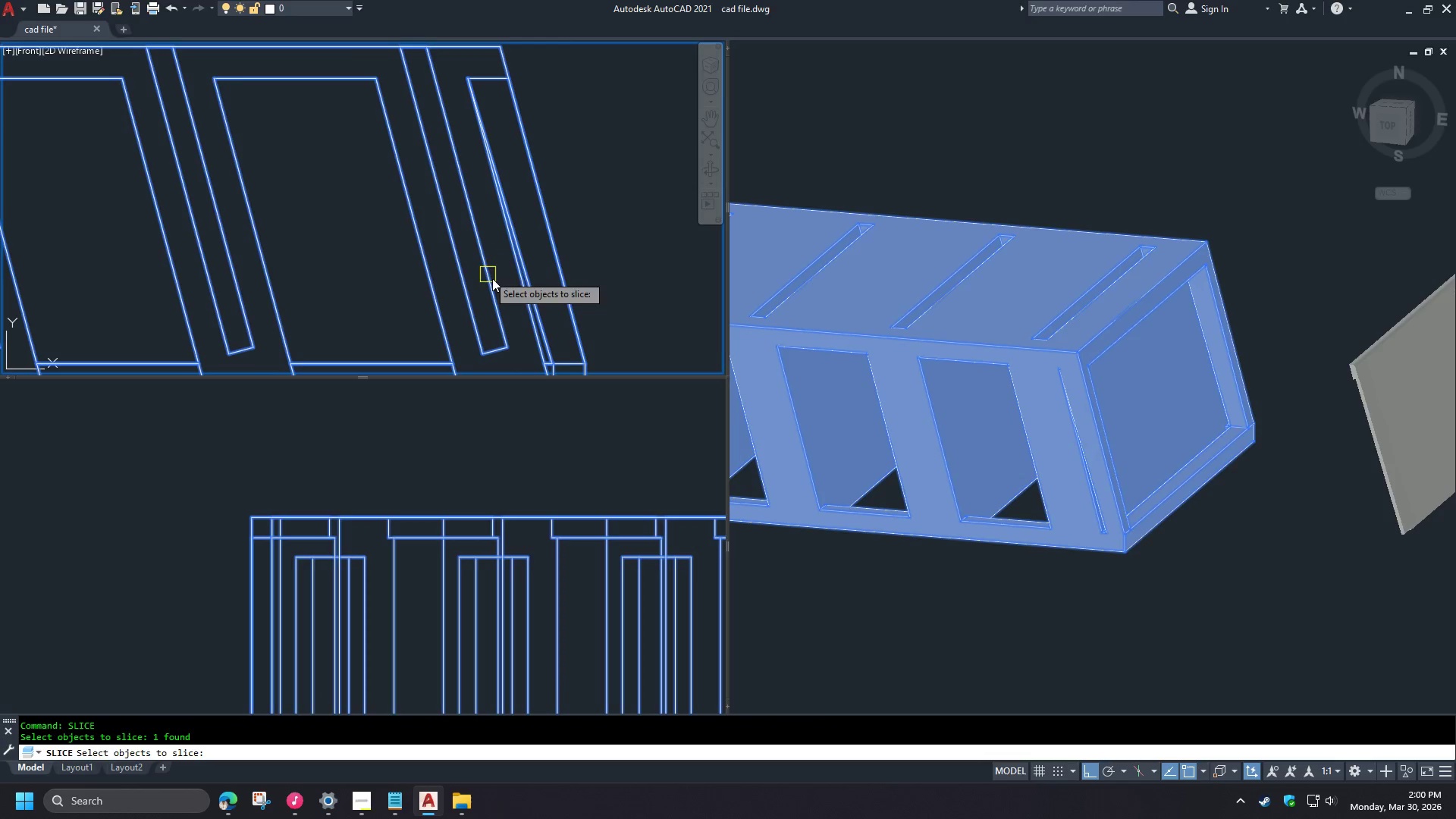 
key(Space)
 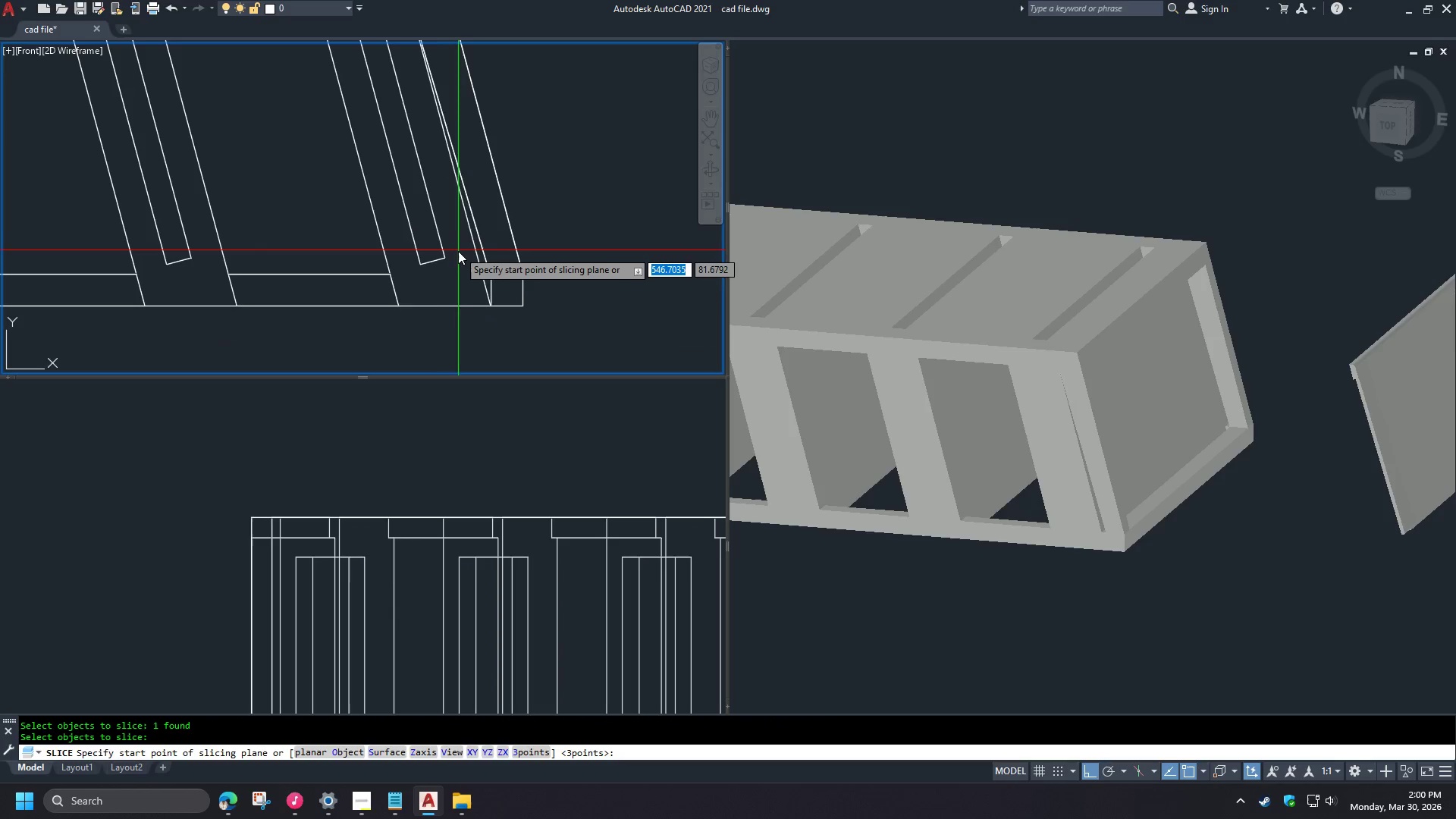 
left_click([484, 260])
 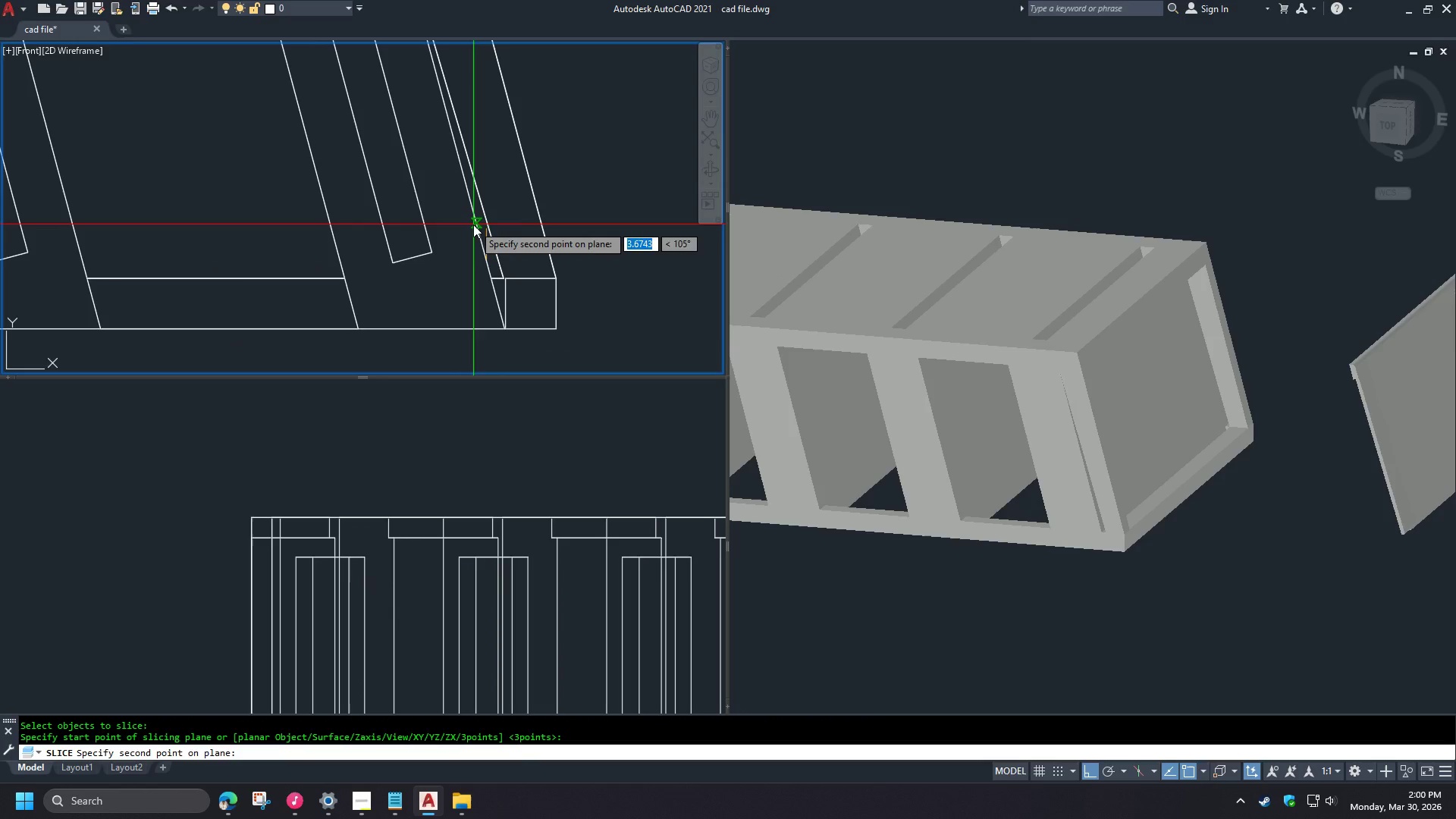 
left_click([473, 224])
 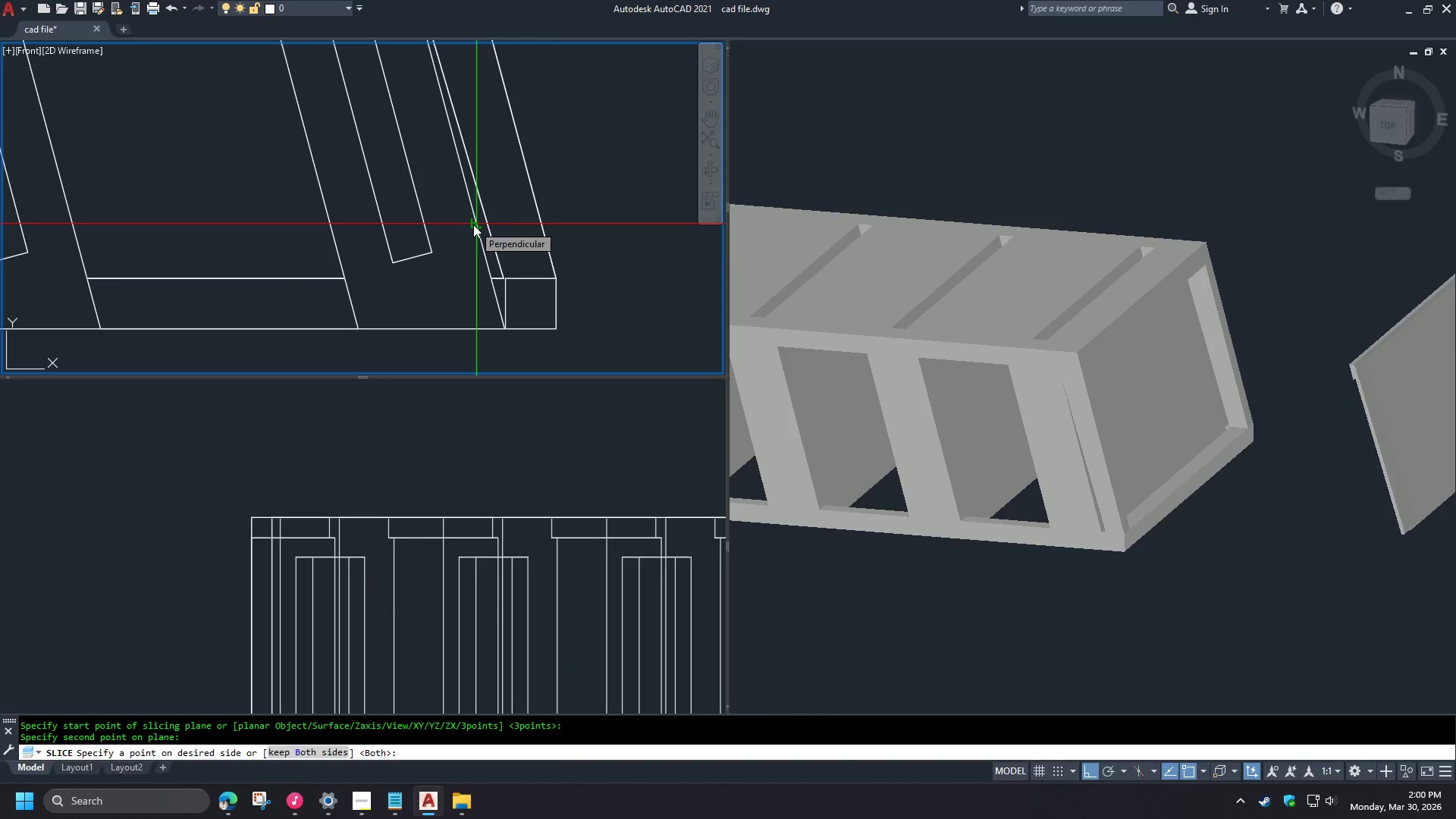 
scroll: coordinate [465, 268], scroll_direction: up, amount: 1.0
 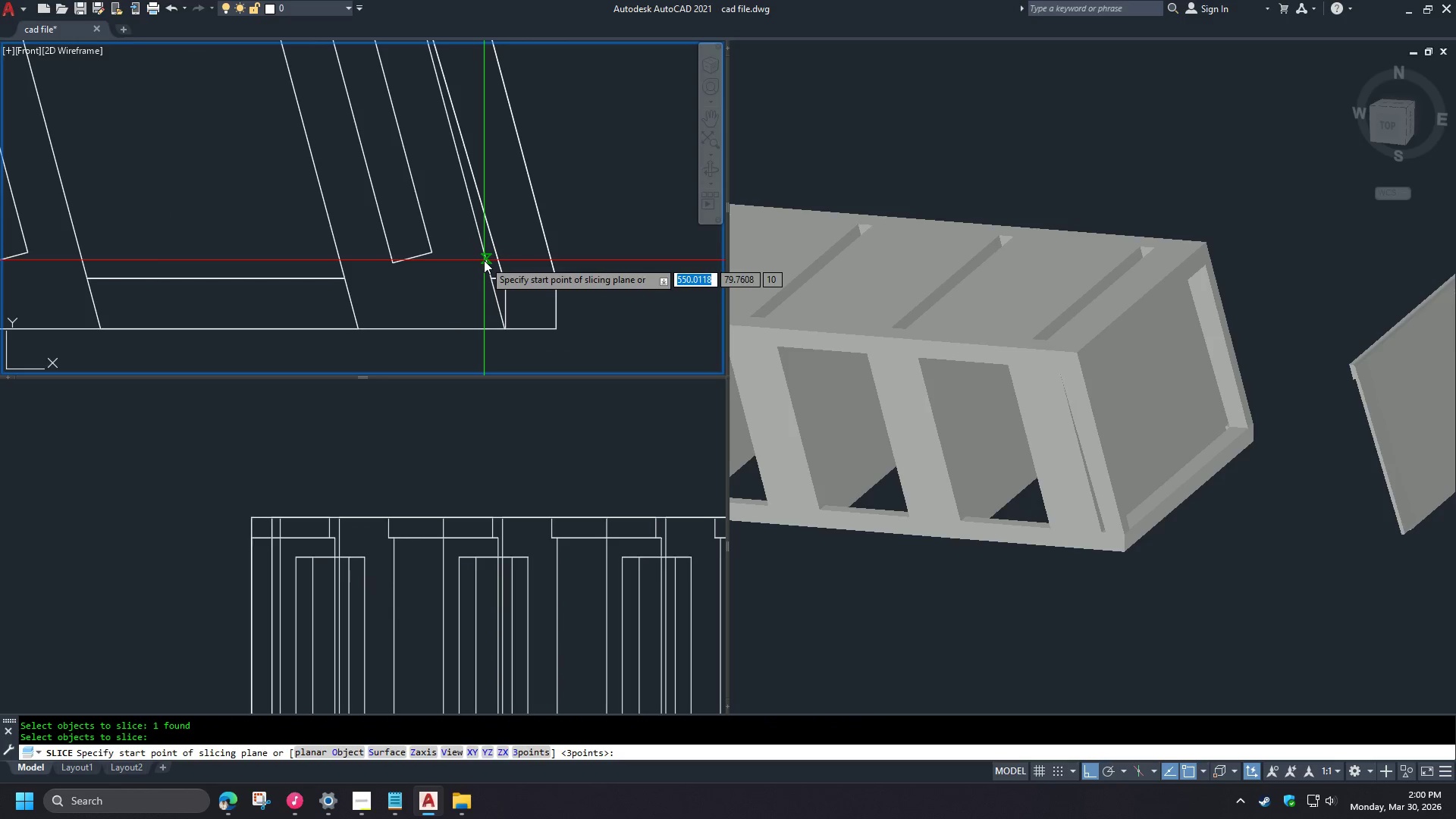 
key(Space)
 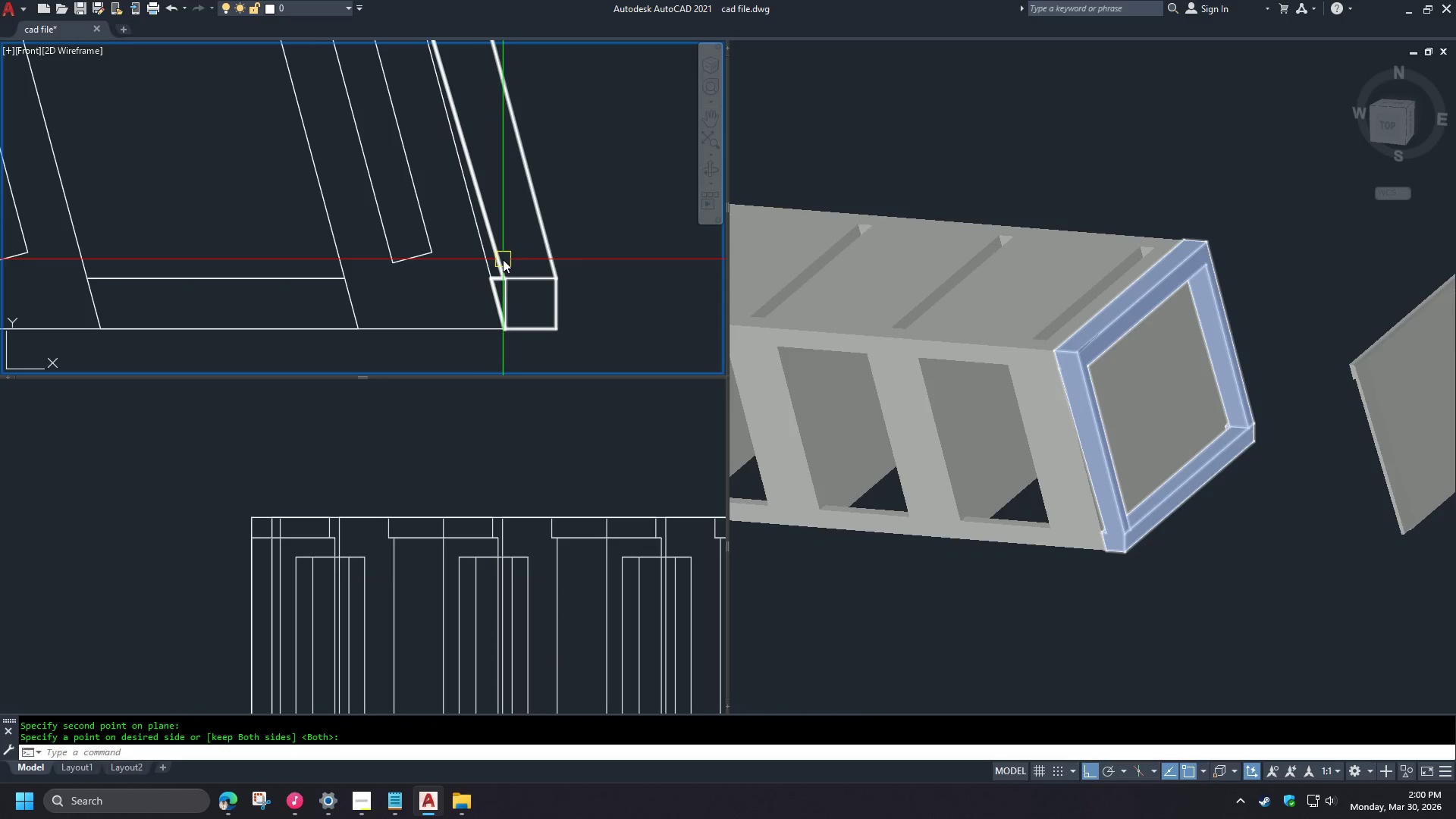 
left_click([503, 259])
 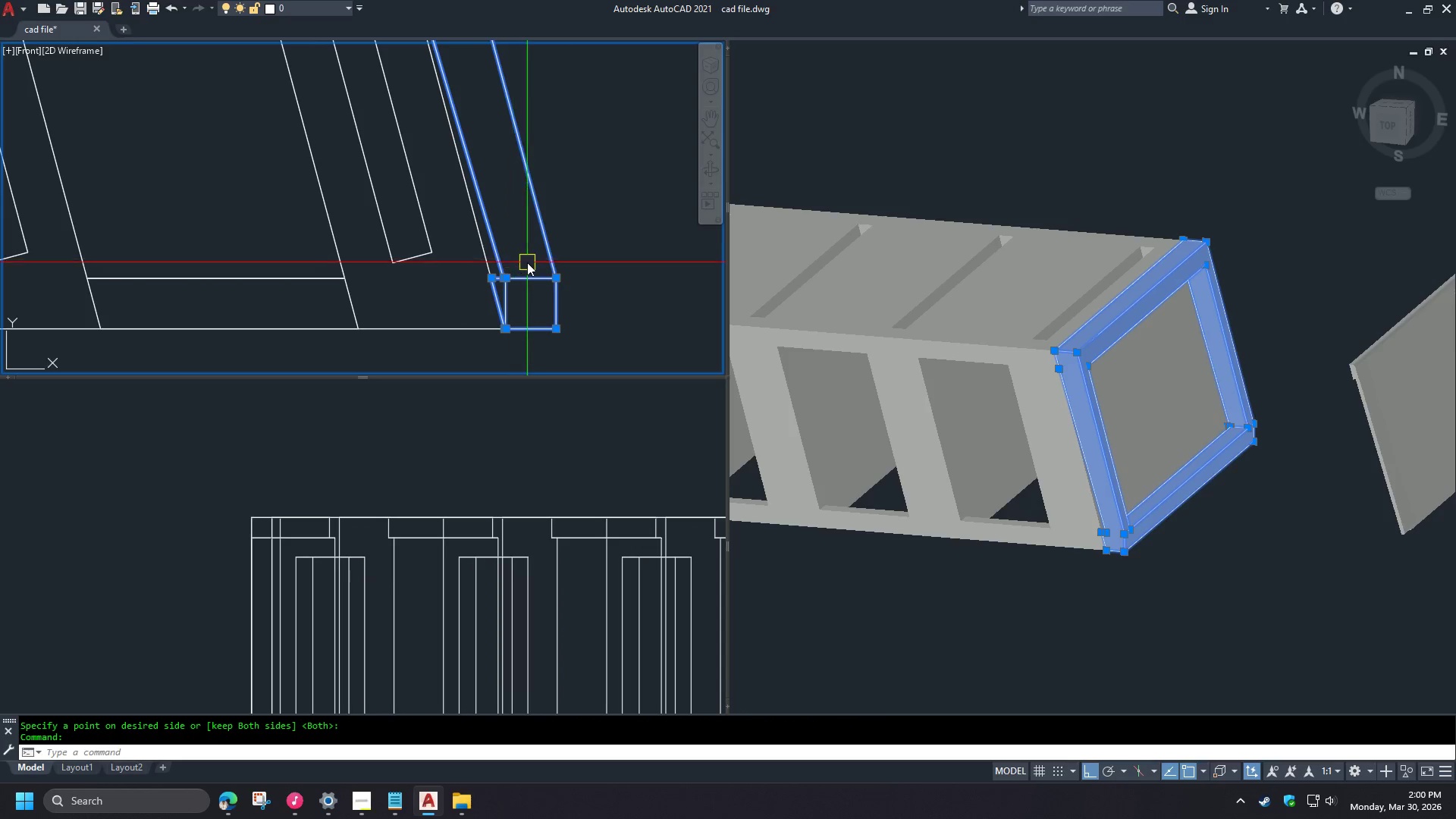 
key(E)
 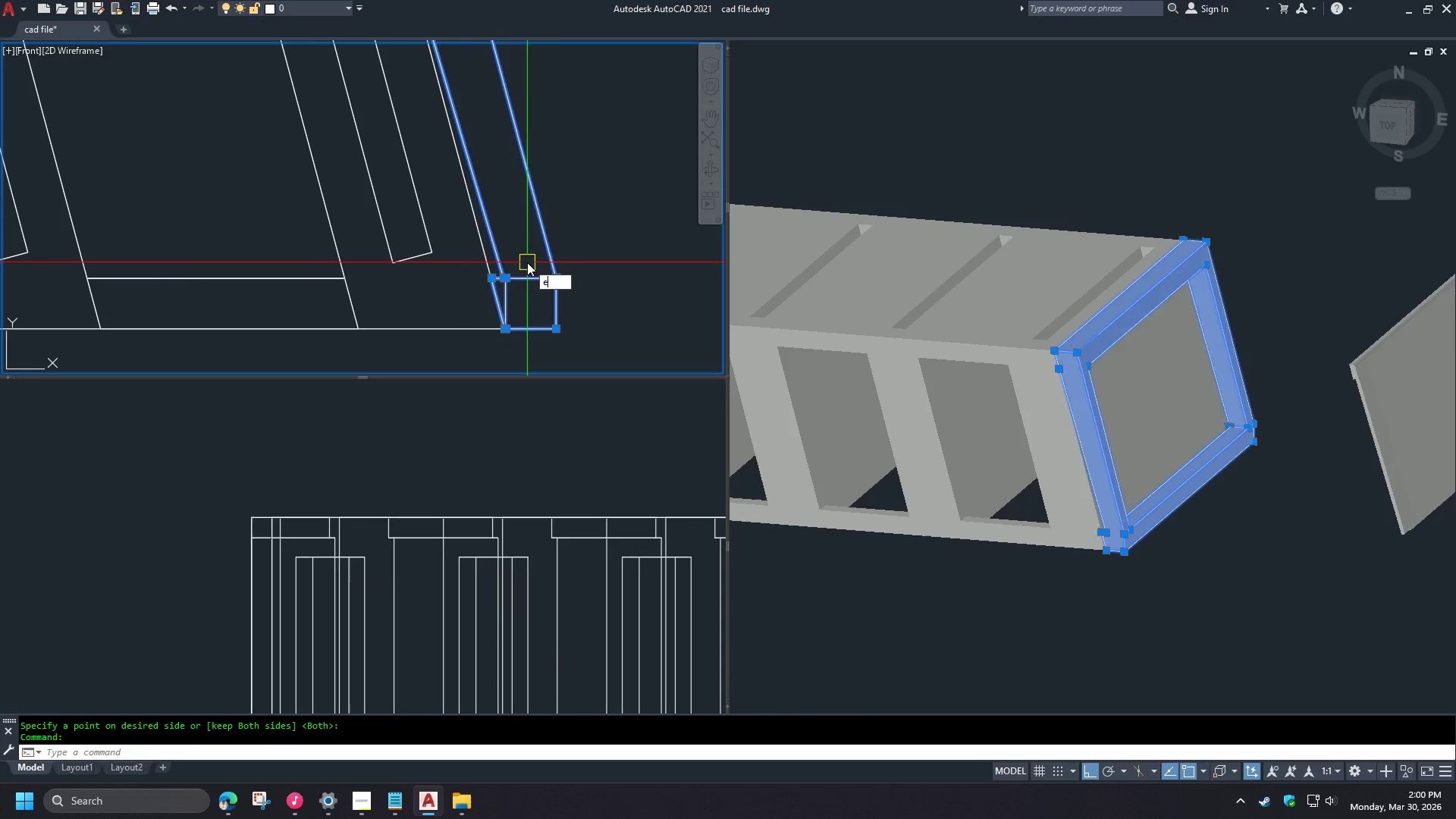 
key(Space)
 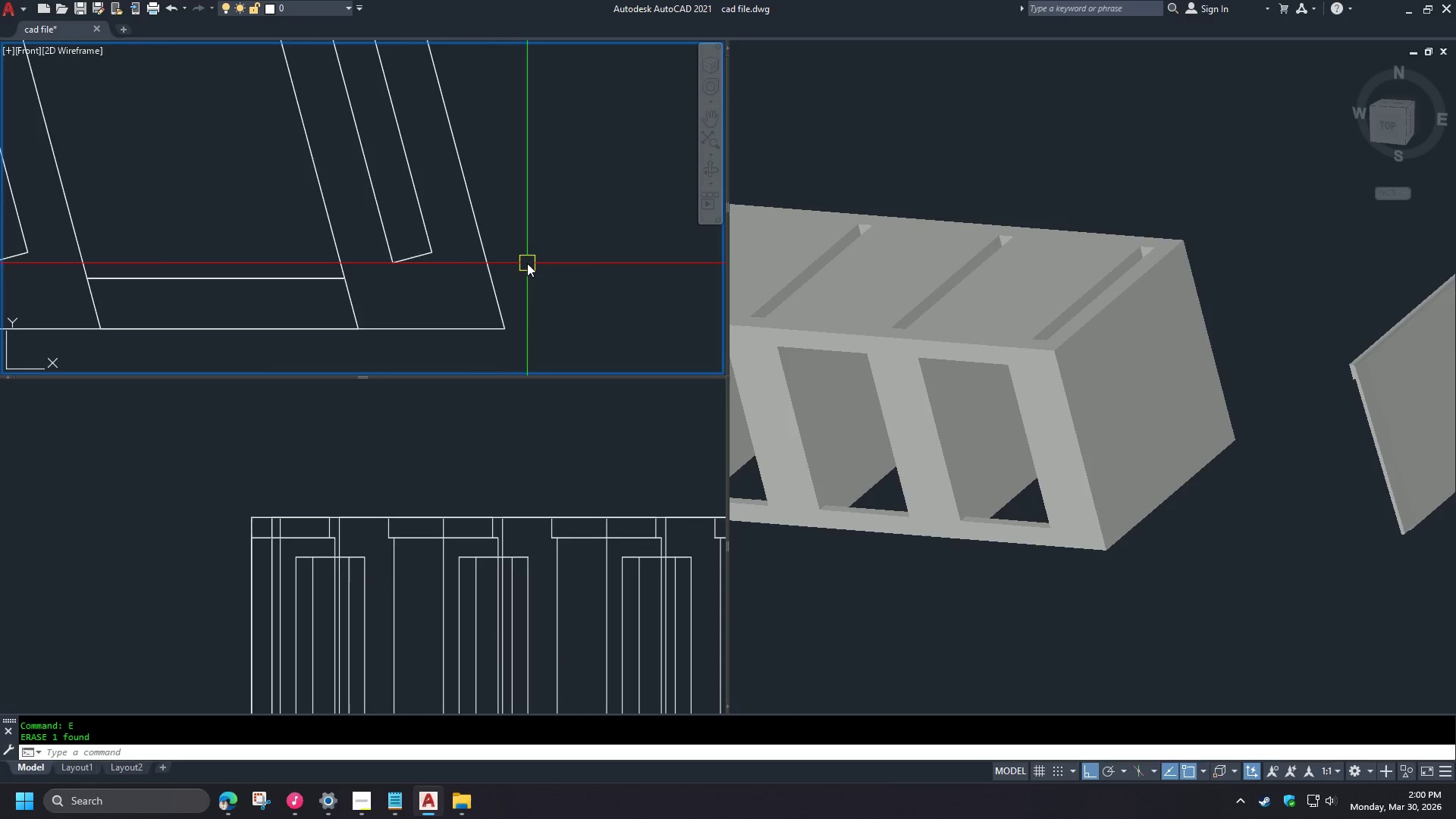 
scroll: coordinate [397, 235], scroll_direction: down, amount: 4.0
 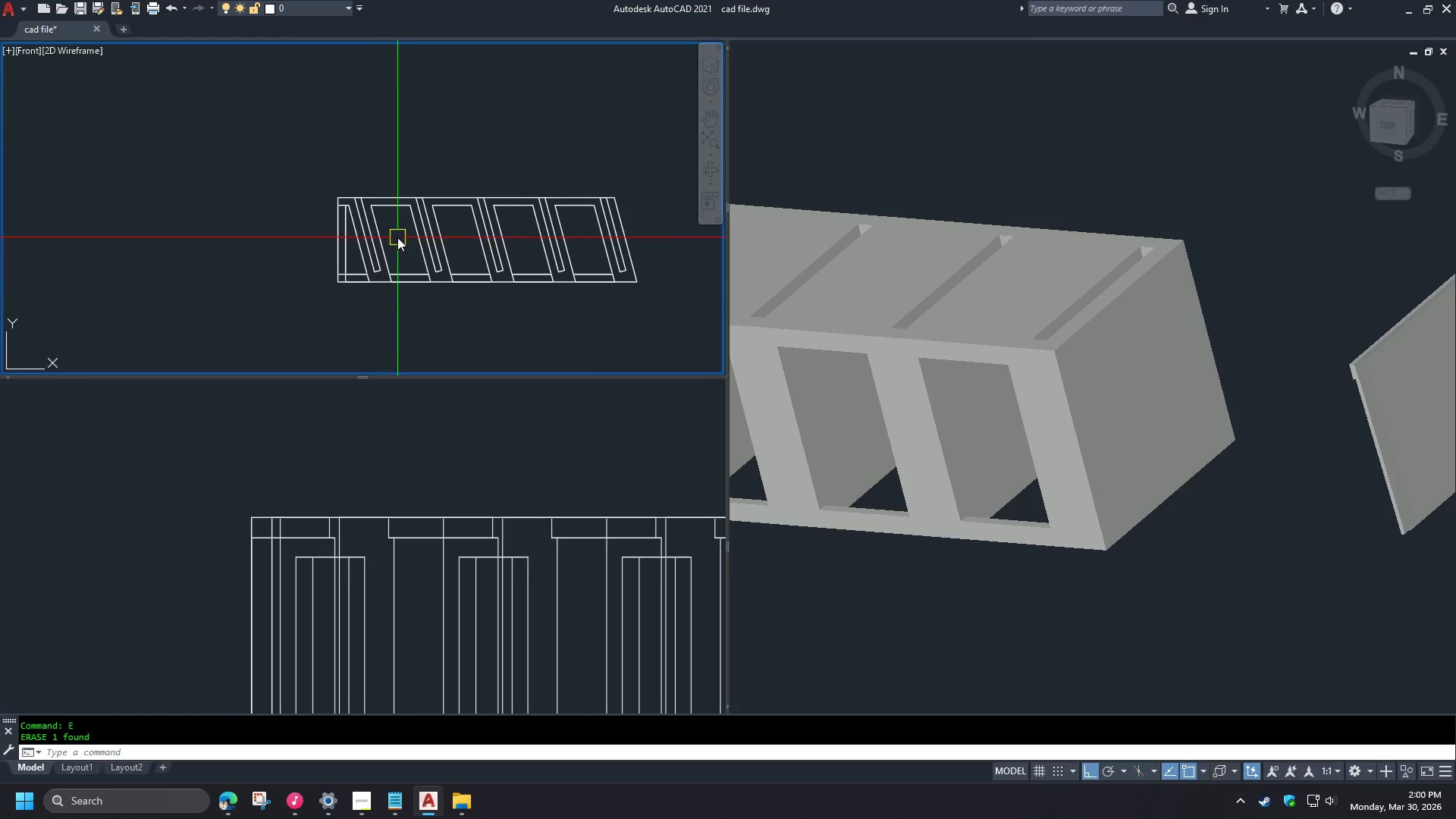 
wait(7.5)
 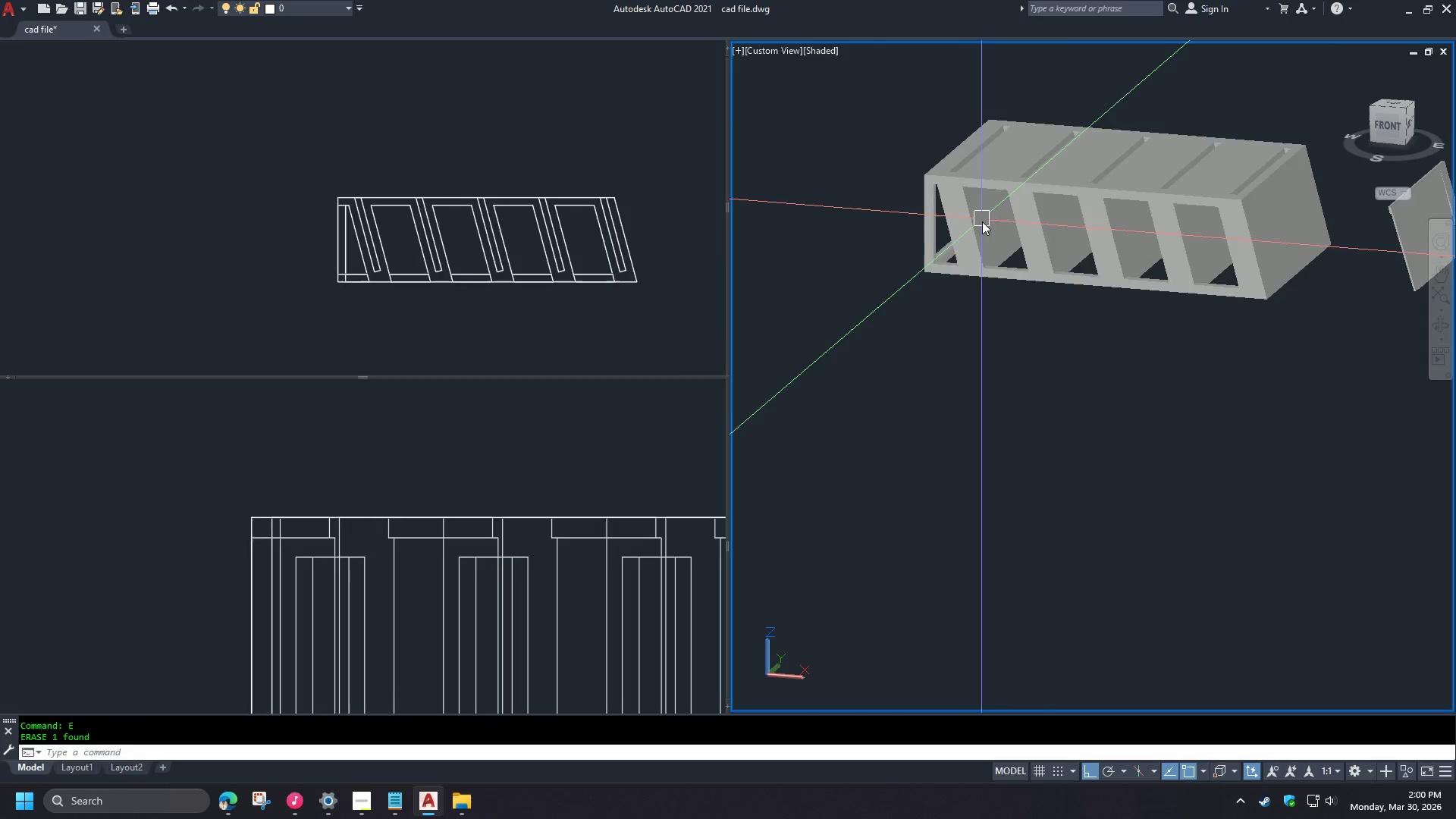 
hold_key(key=ShiftLeft, duration=1.52)
 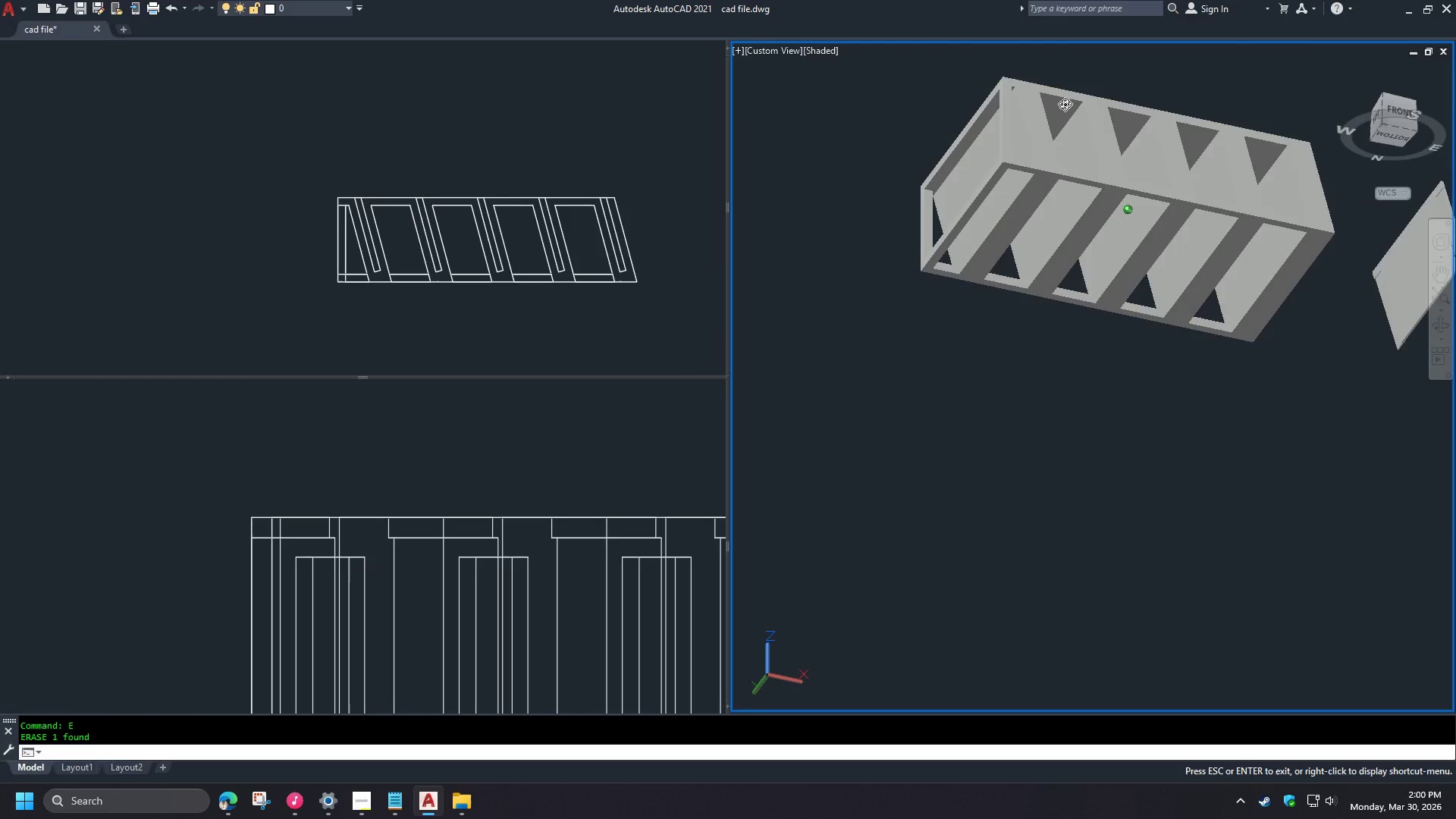 
hold_key(key=ShiftLeft, duration=1.5)
 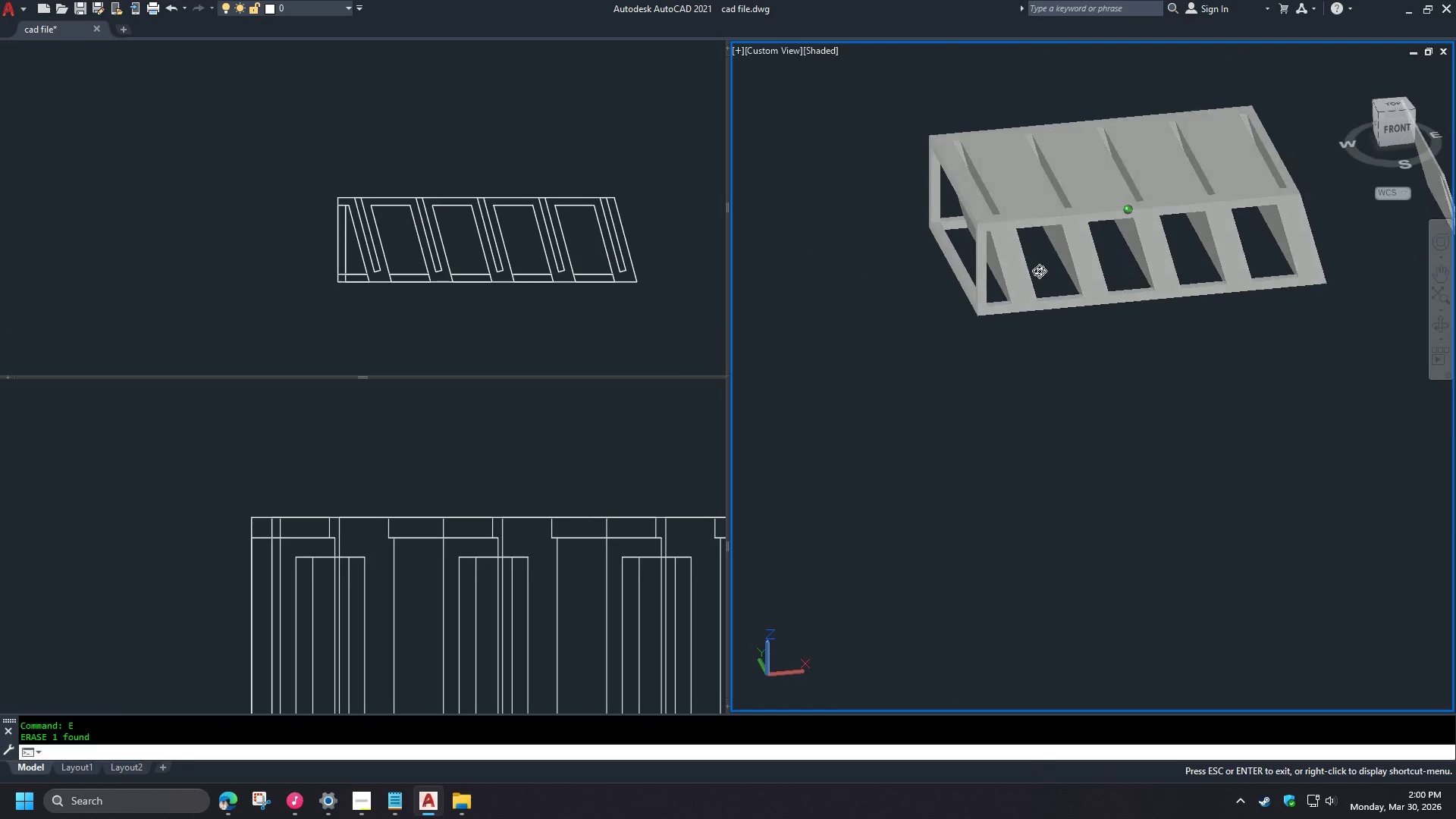 
scroll: coordinate [982, 218], scroll_direction: down, amount: 1.0
 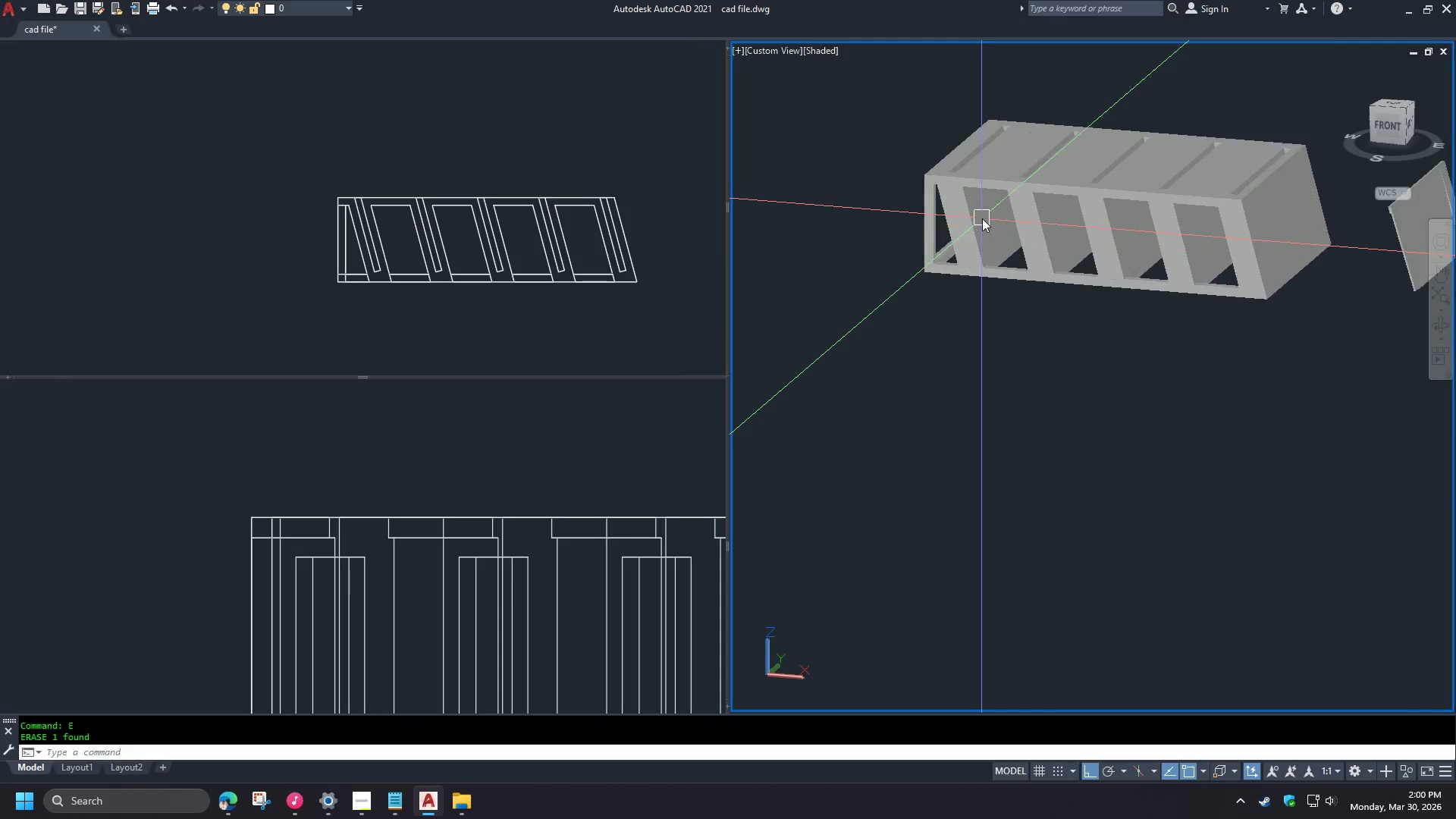 
hold_key(key=ShiftLeft, duration=1.5)
 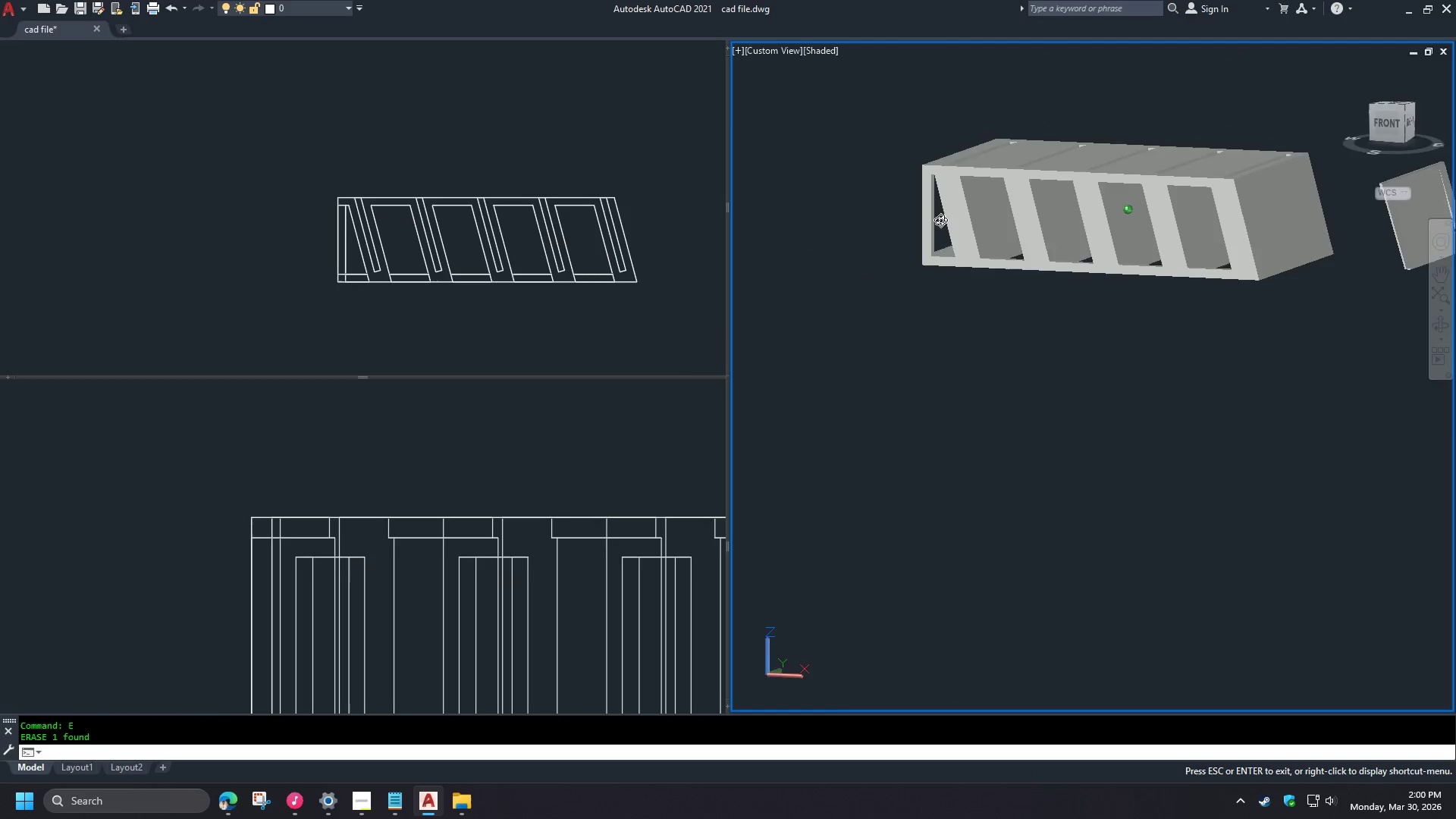 
hold_key(key=ShiftLeft, duration=1.52)
 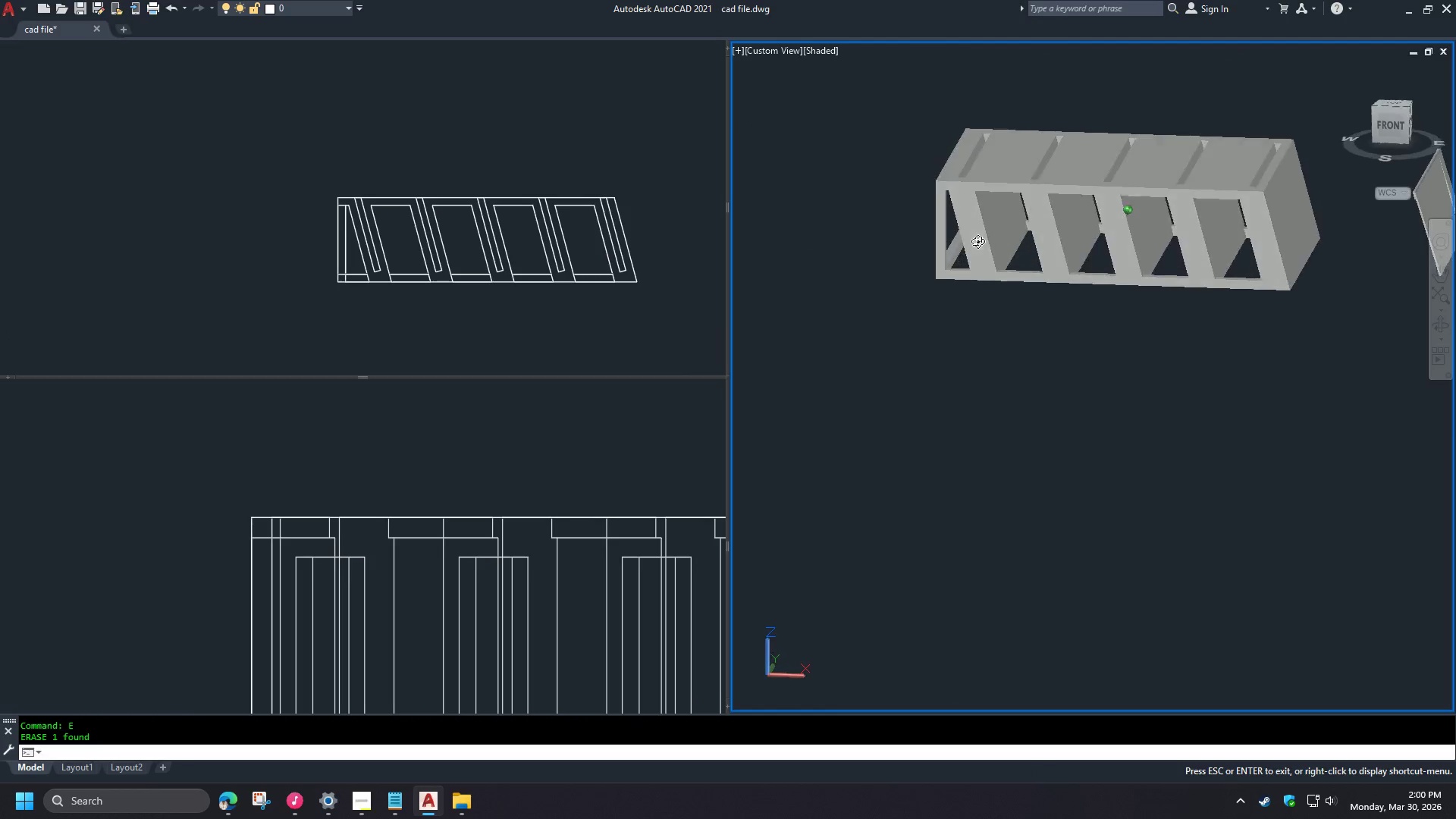 
hold_key(key=ShiftLeft, duration=1.51)
 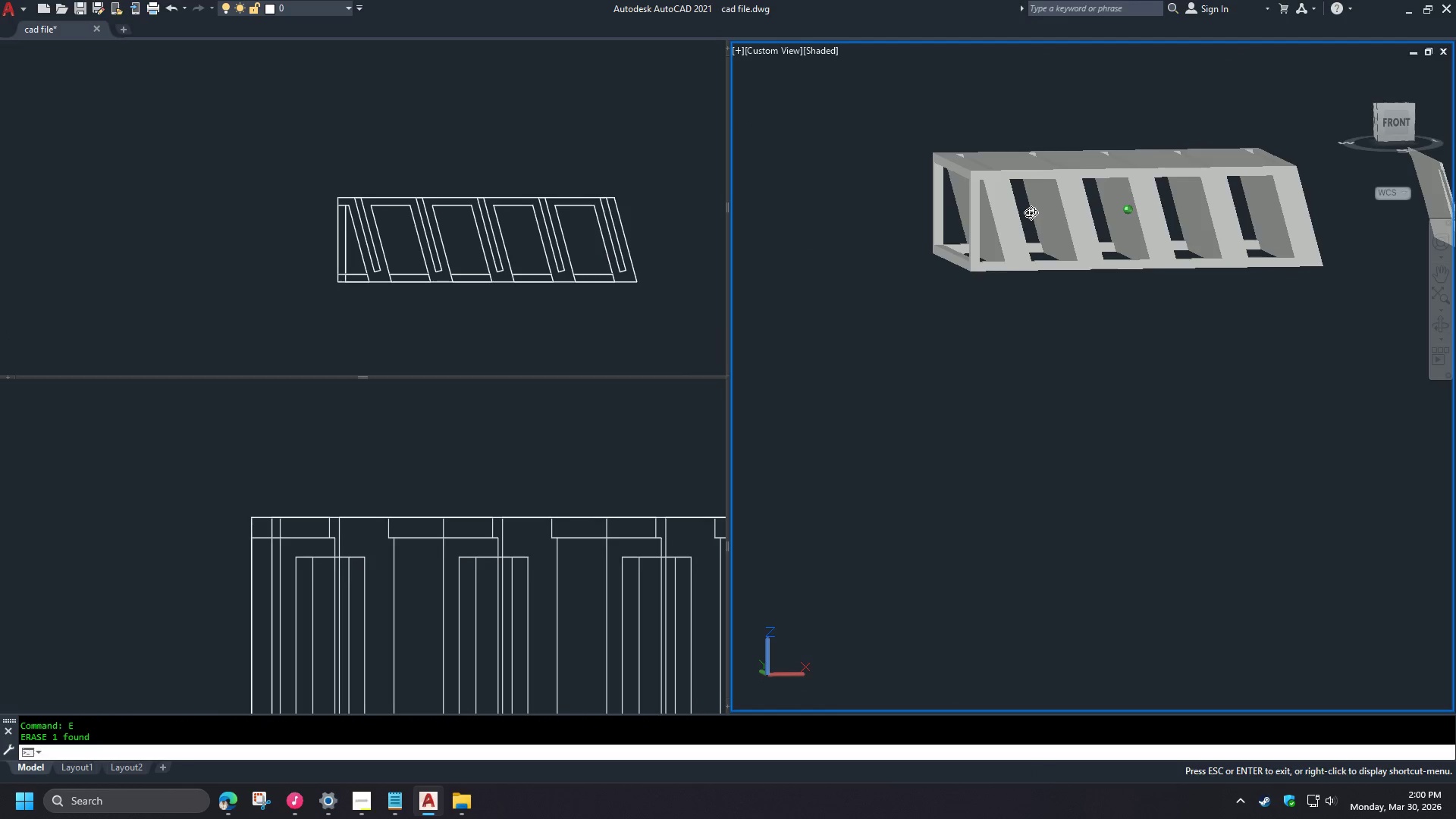 
hold_key(key=ShiftLeft, duration=1.52)
 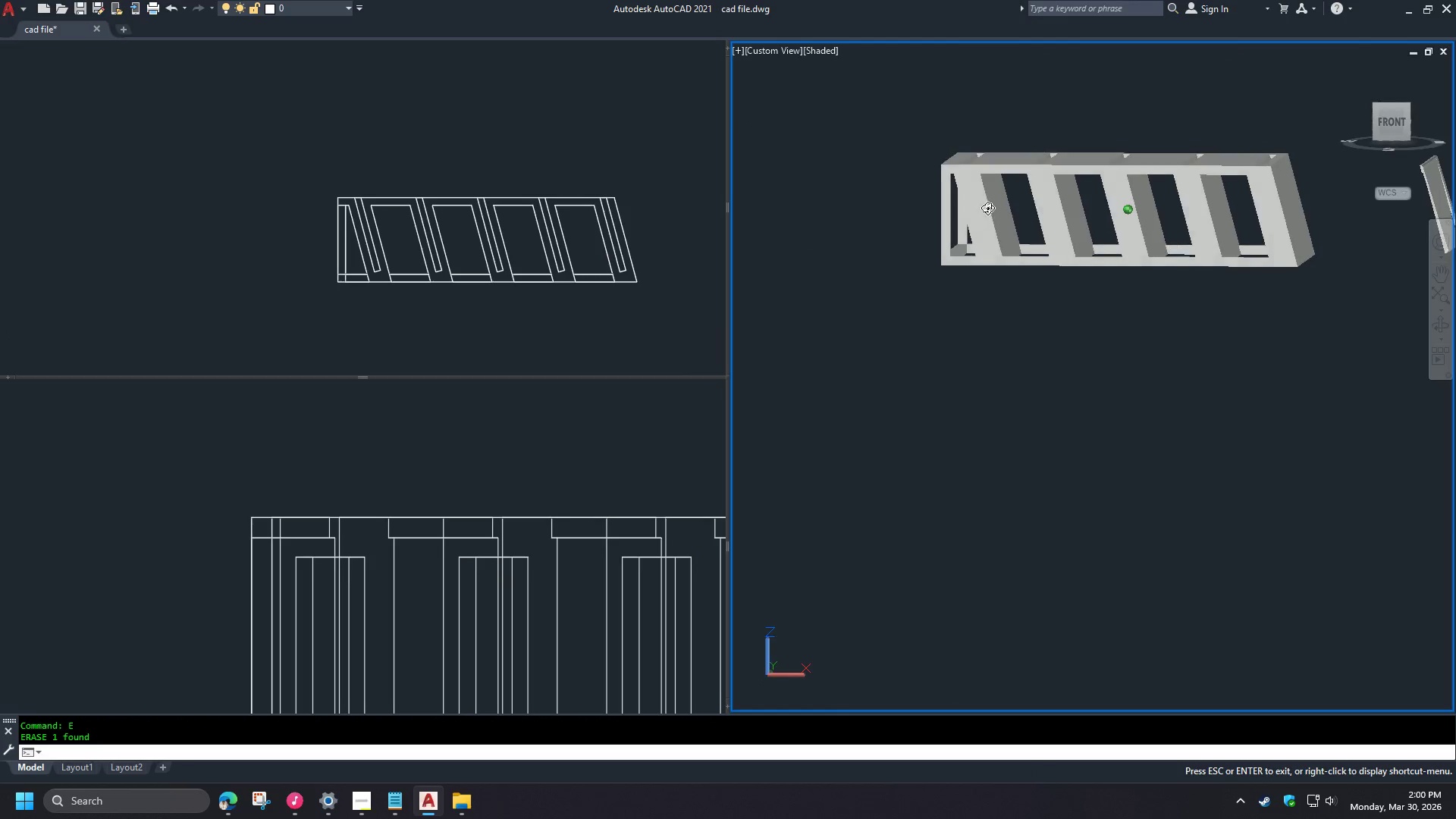 
hold_key(key=ShiftLeft, duration=1.51)
 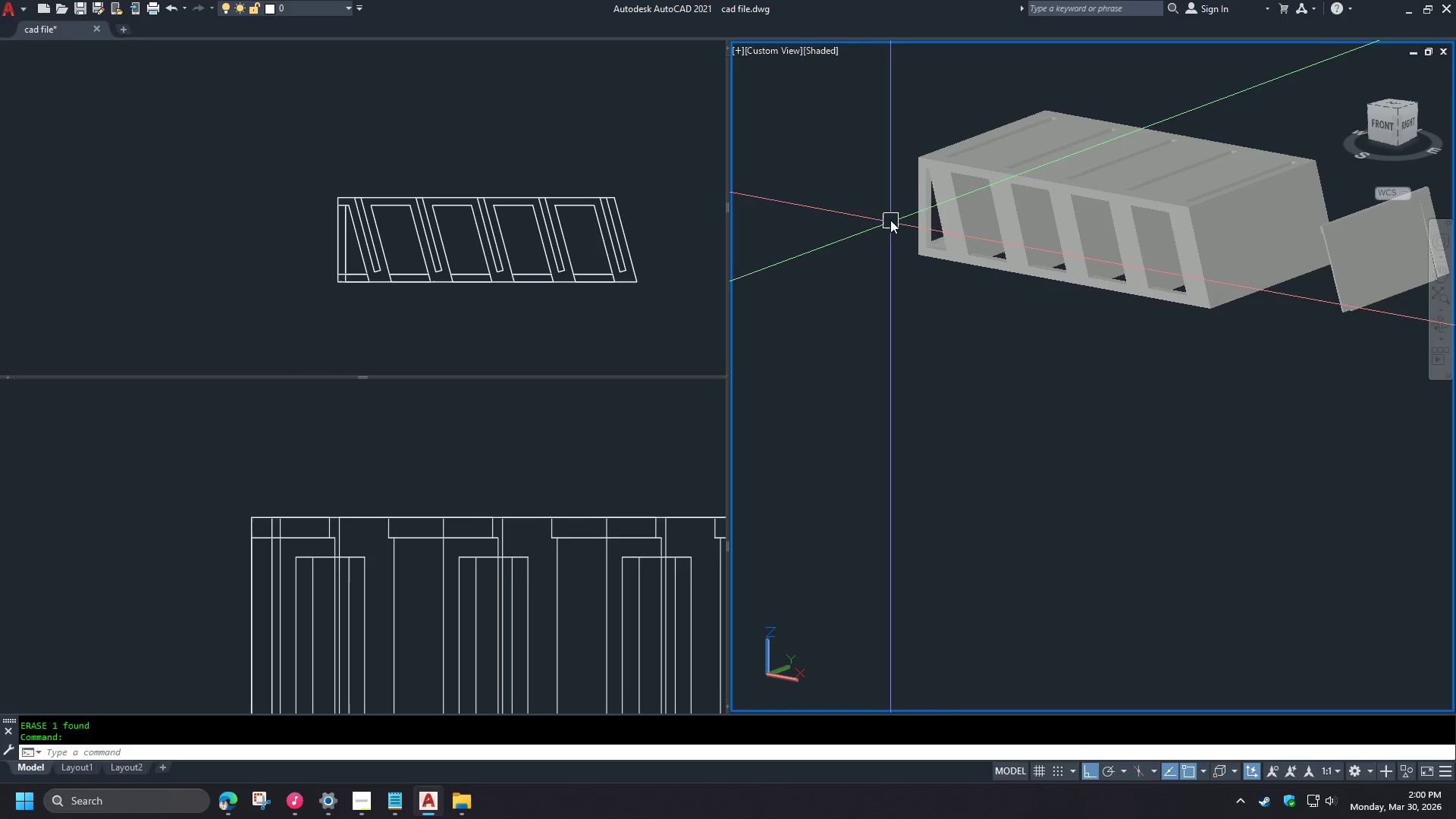 
type(sli)
 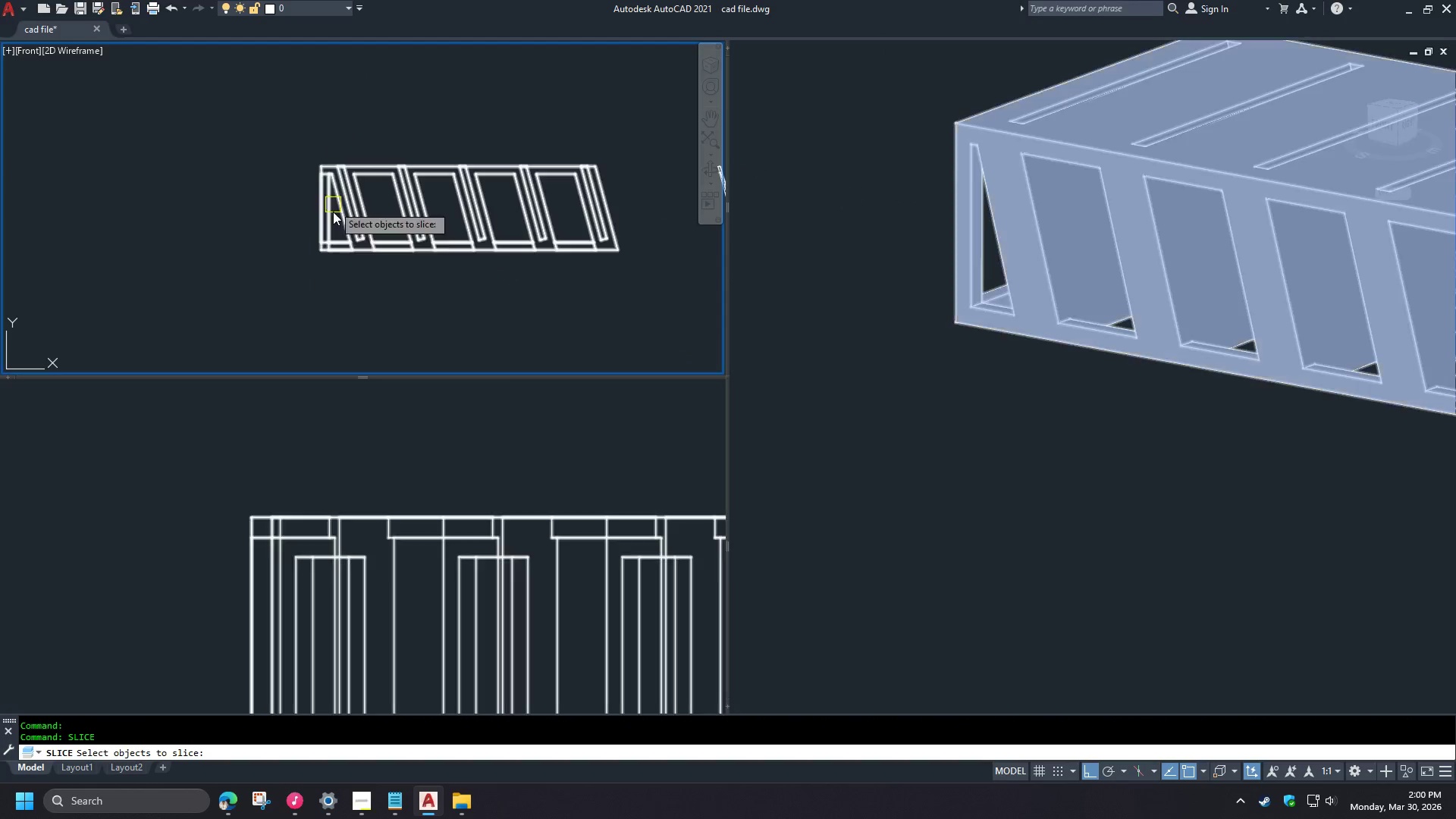 
scroll: coordinate [882, 190], scroll_direction: up, amount: 2.0
 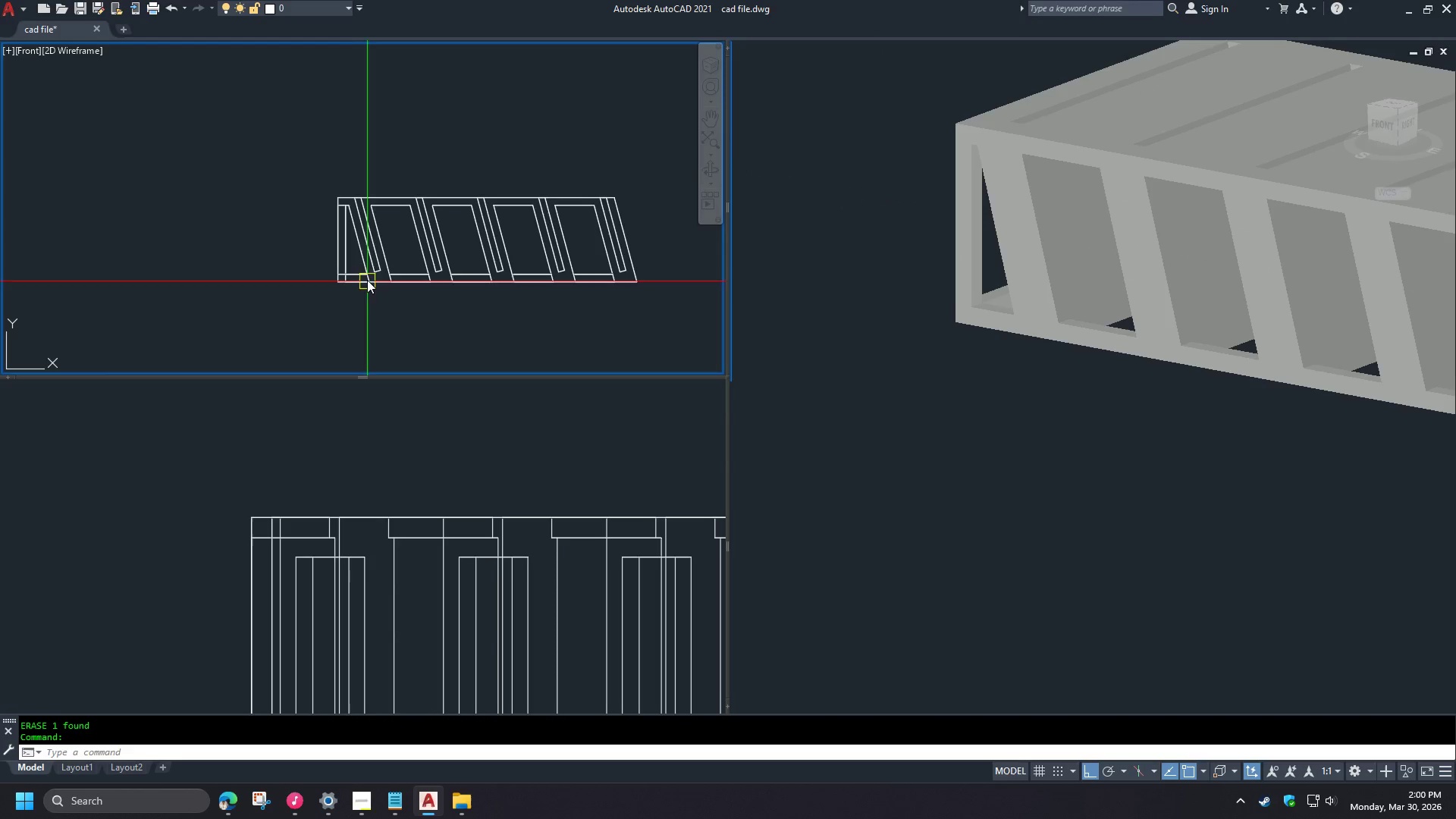 
key(Space)
 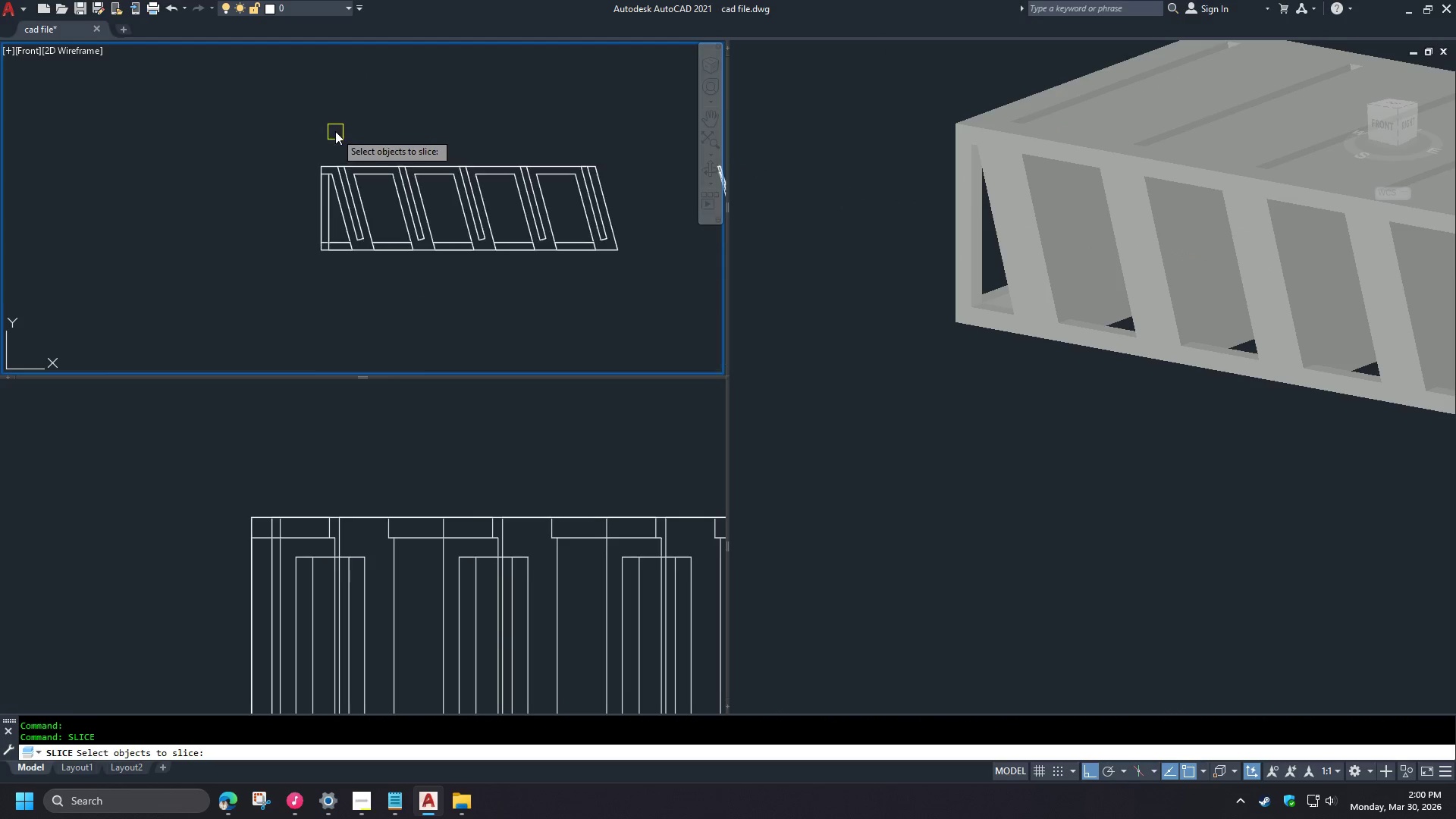 
left_click([334, 217])
 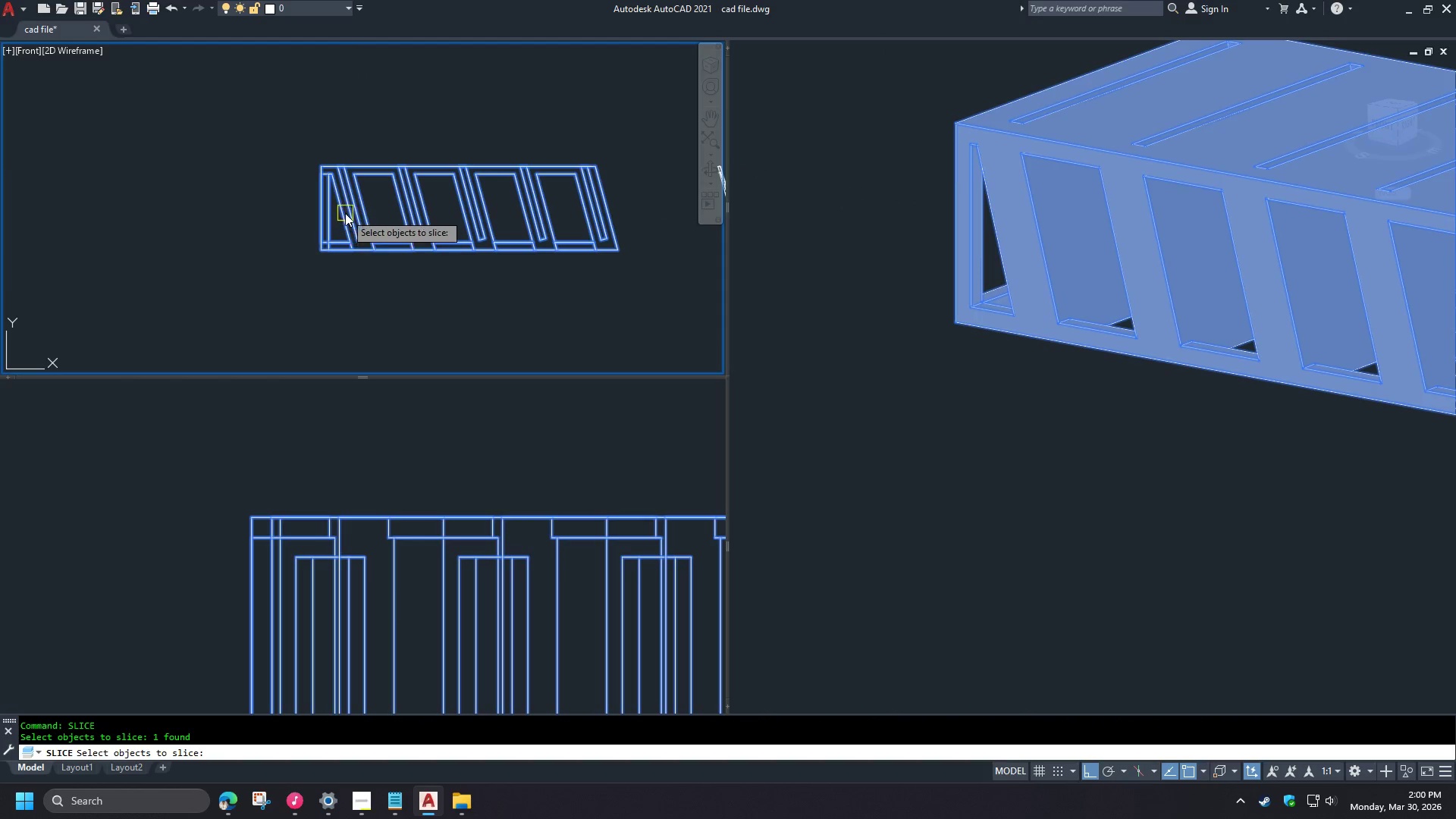 
key(Space)
 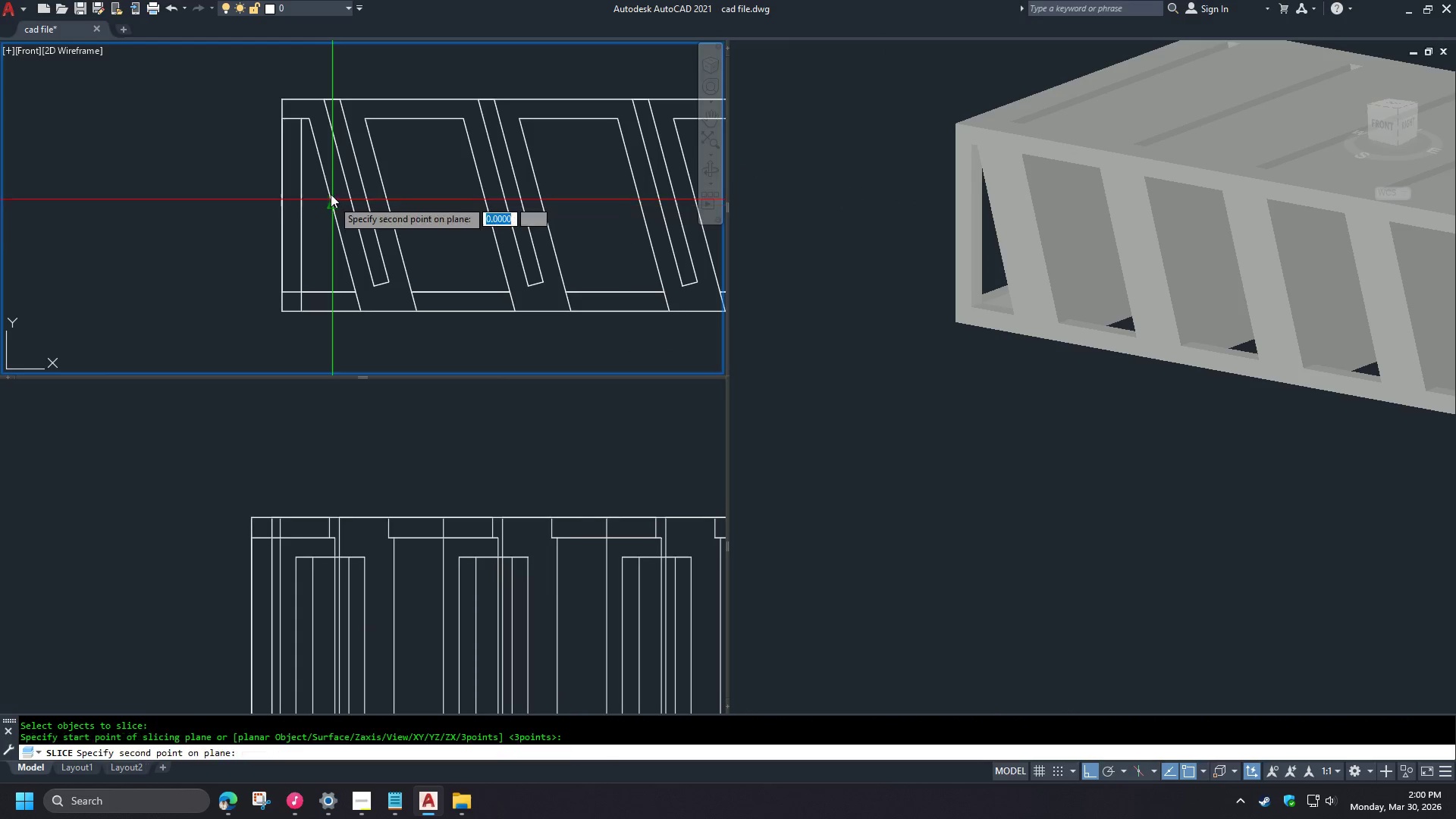 
scroll: coordinate [362, 184], scroll_direction: up, amount: 2.0
 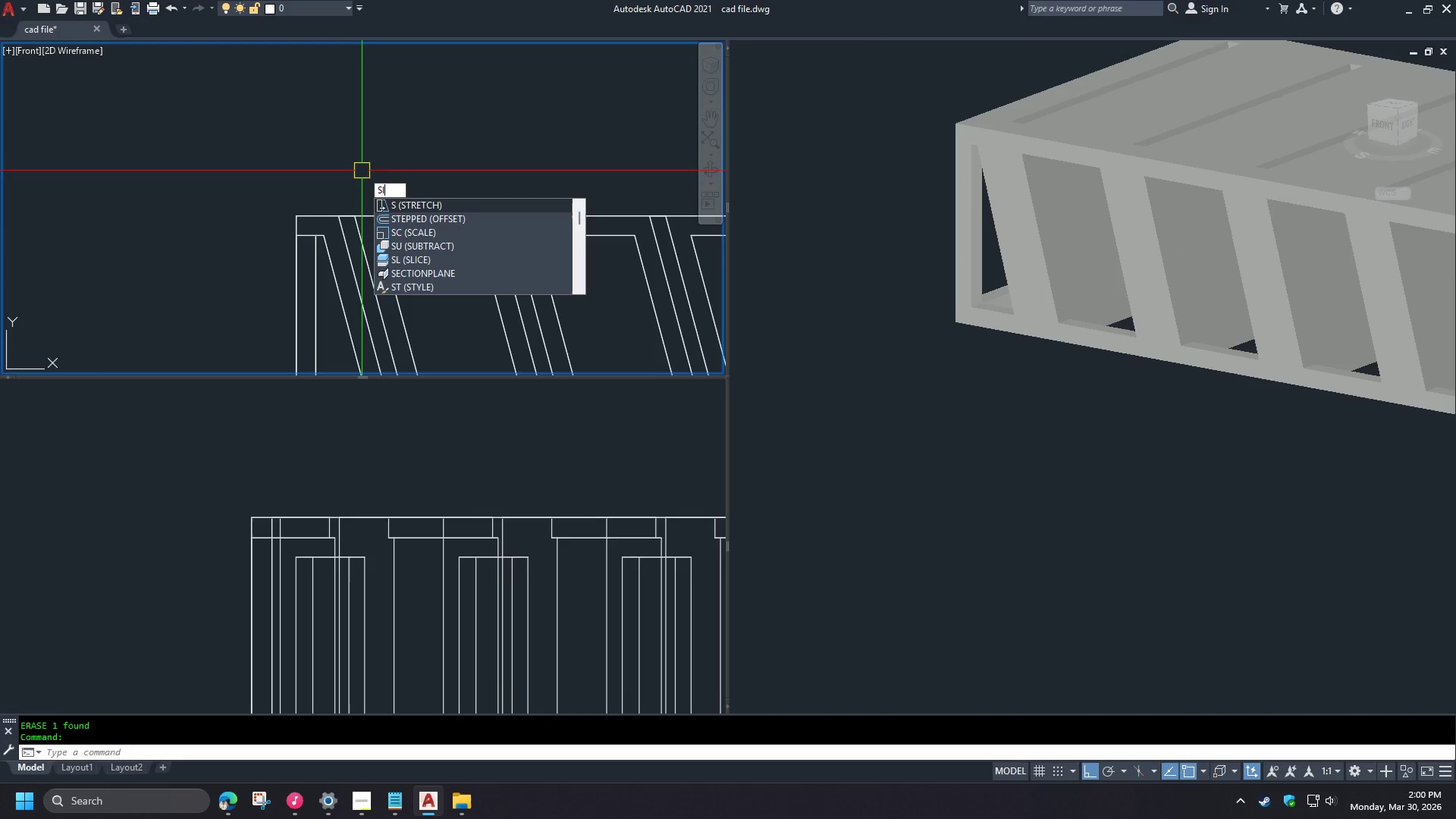 
double_click([324, 168])
 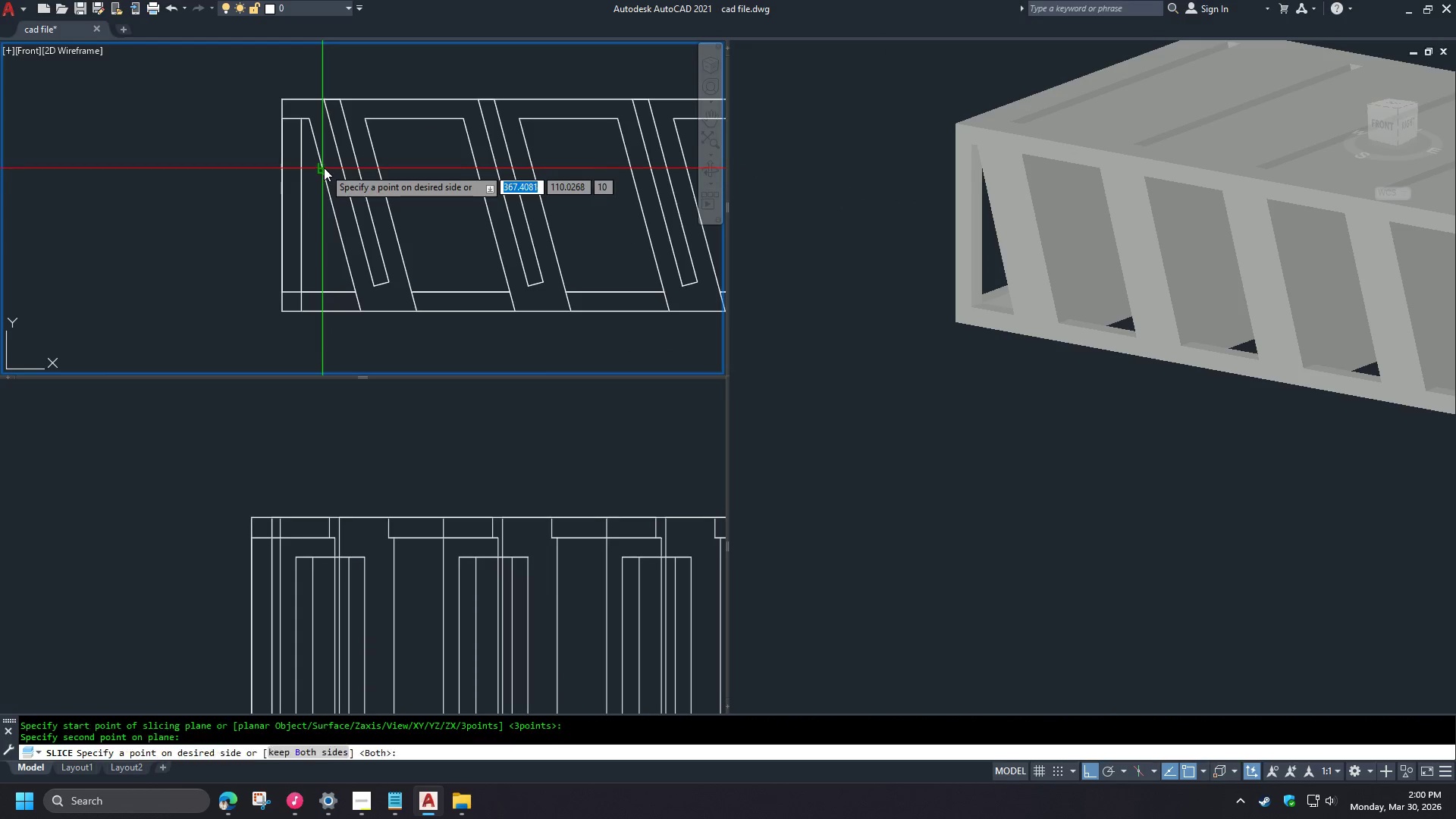 
scroll: coordinate [335, 132], scroll_direction: down, amount: 2.0
 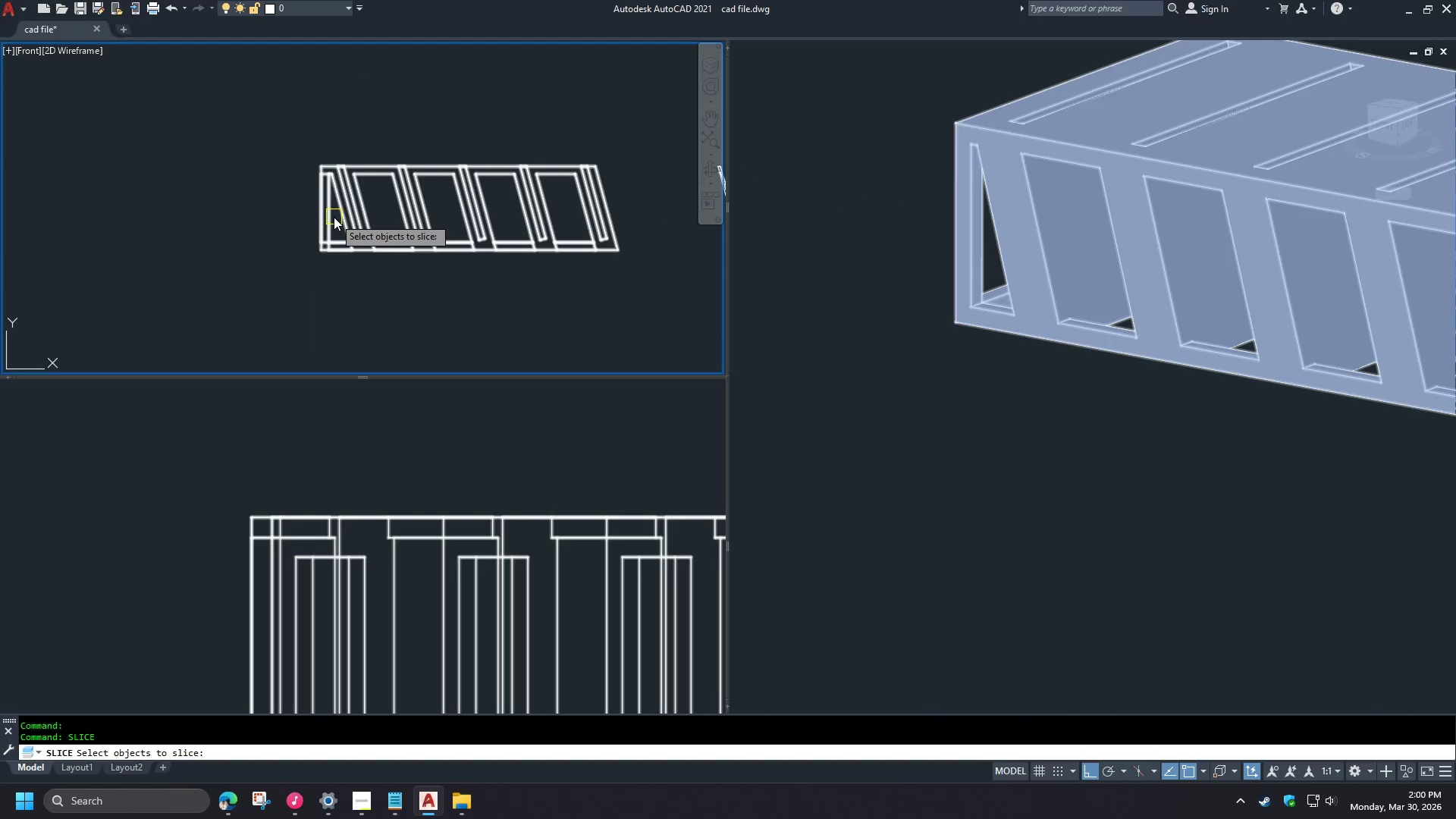 
key(Space)
 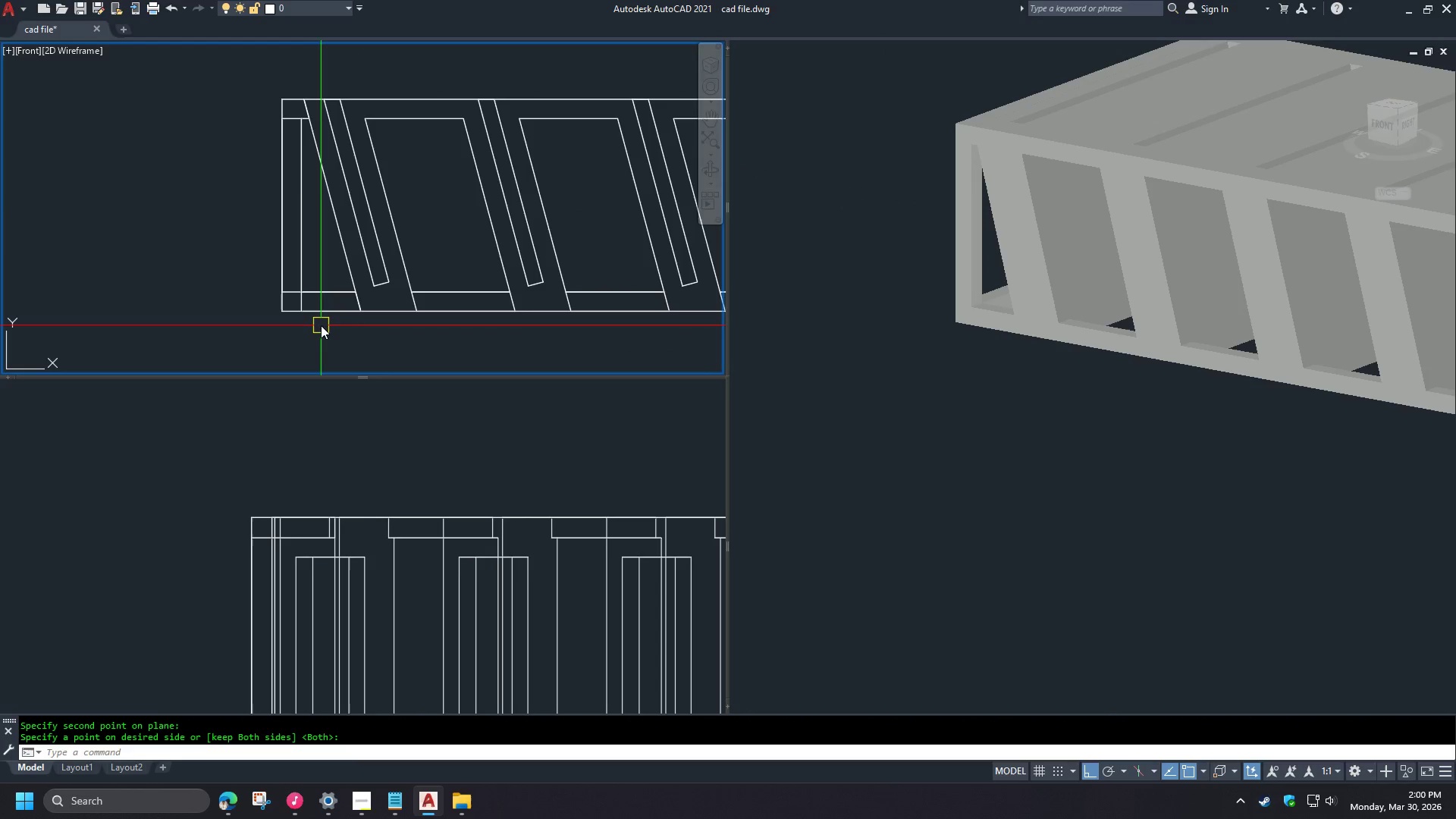 
scroll: coordinate [344, 211], scroll_direction: up, amount: 2.0
 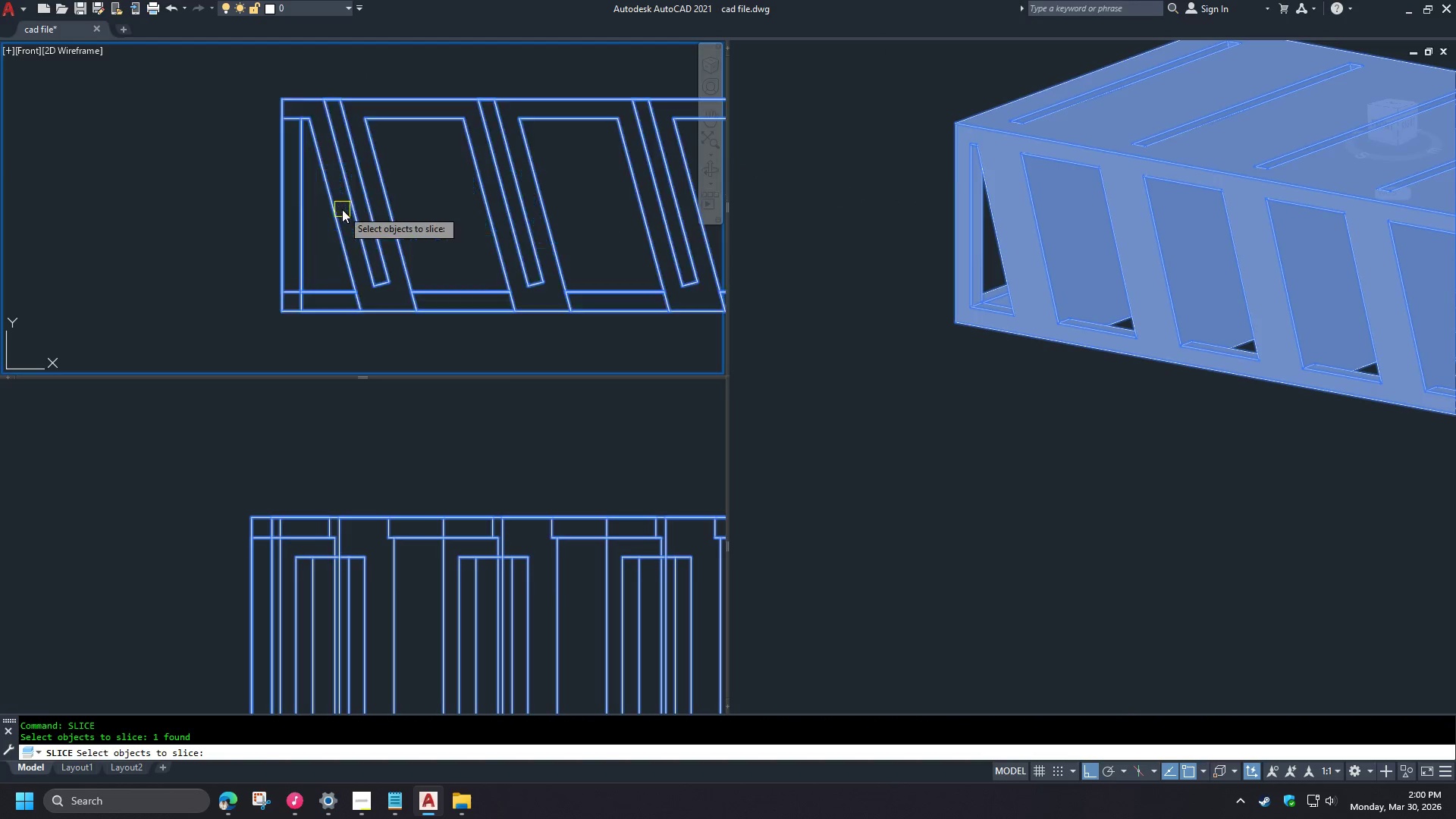 
double_click([273, 262])
 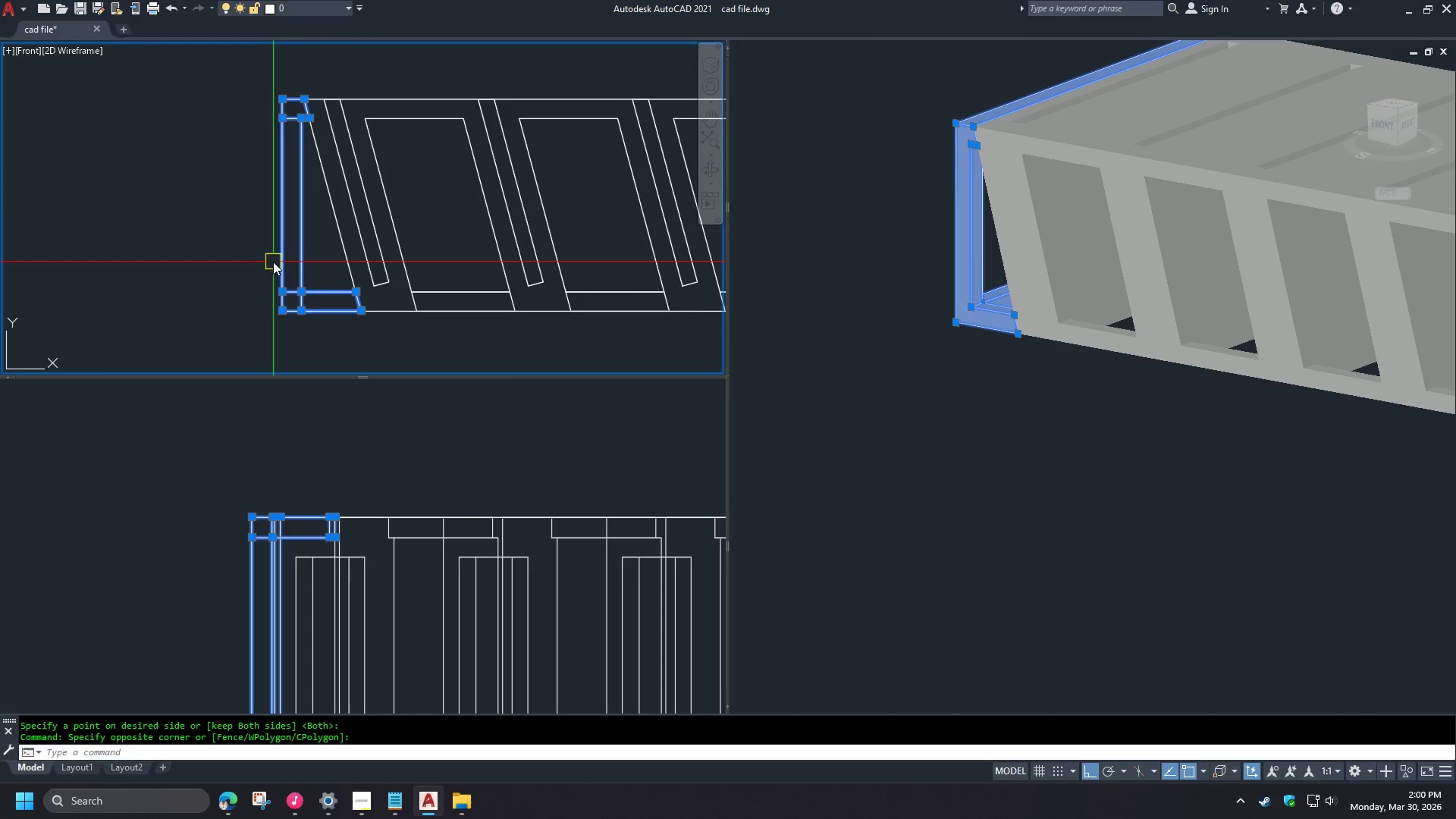 
key(E)
 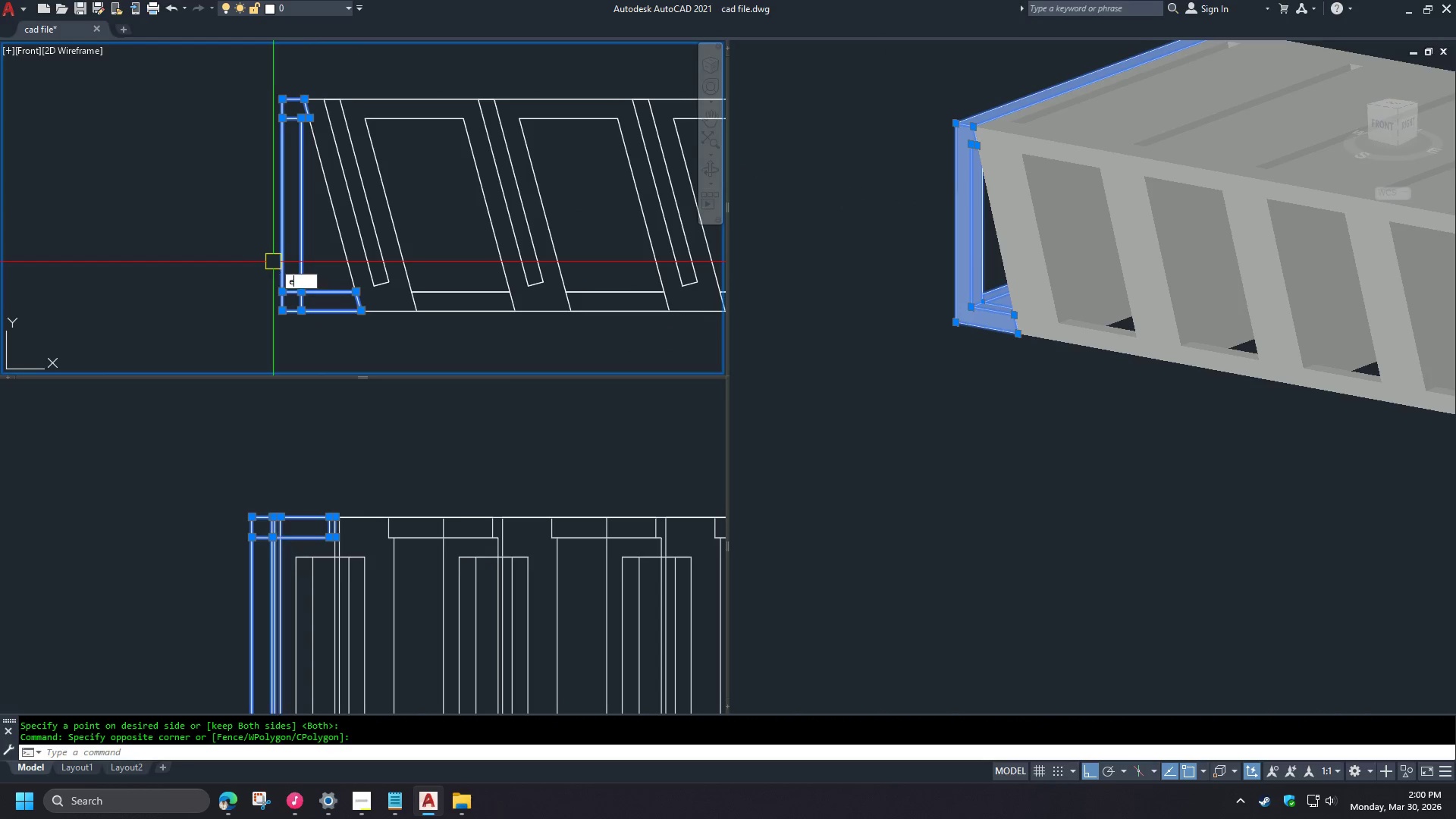 
key(Space)
 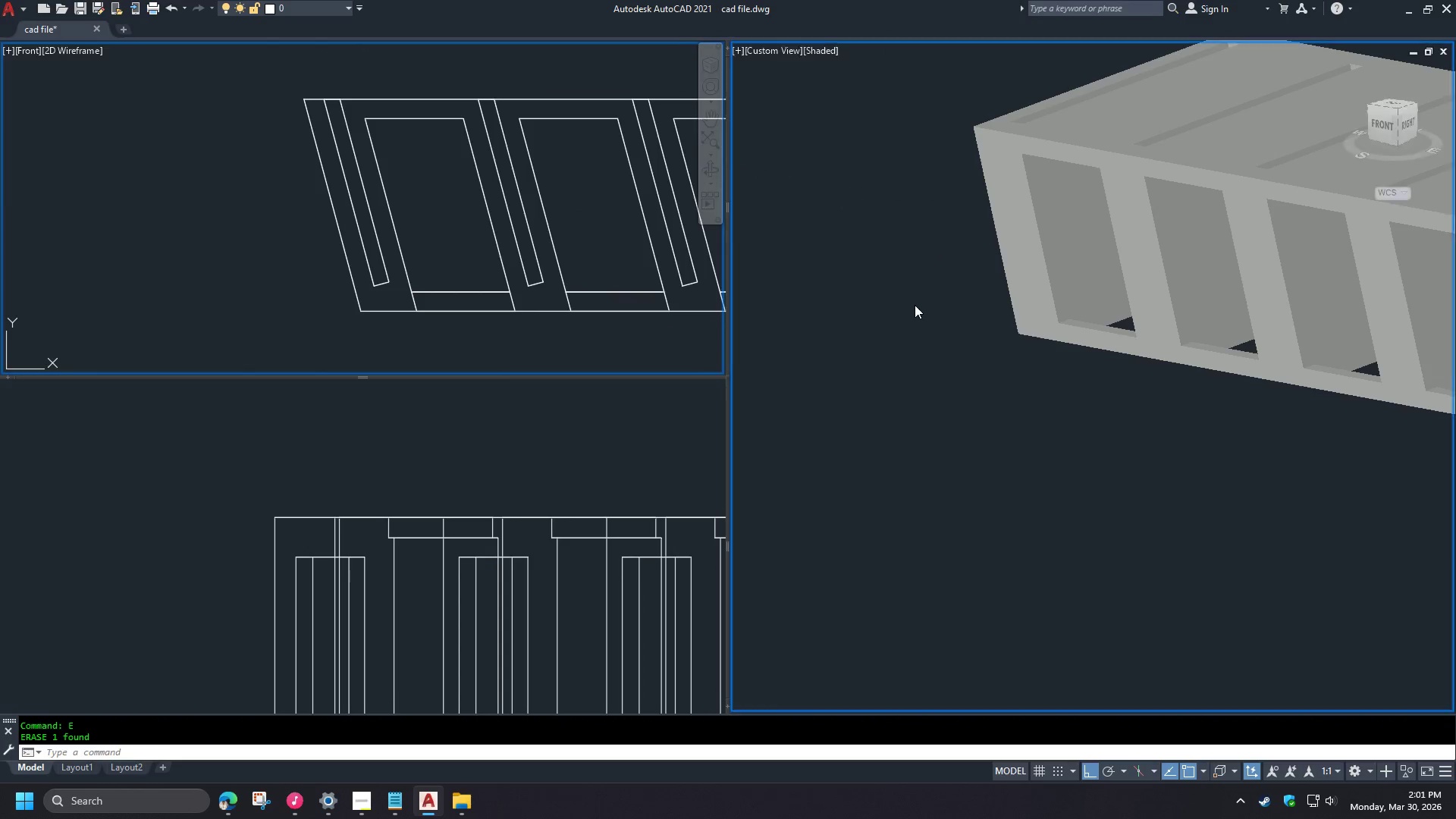 
hold_key(key=ShiftLeft, duration=1.5)
 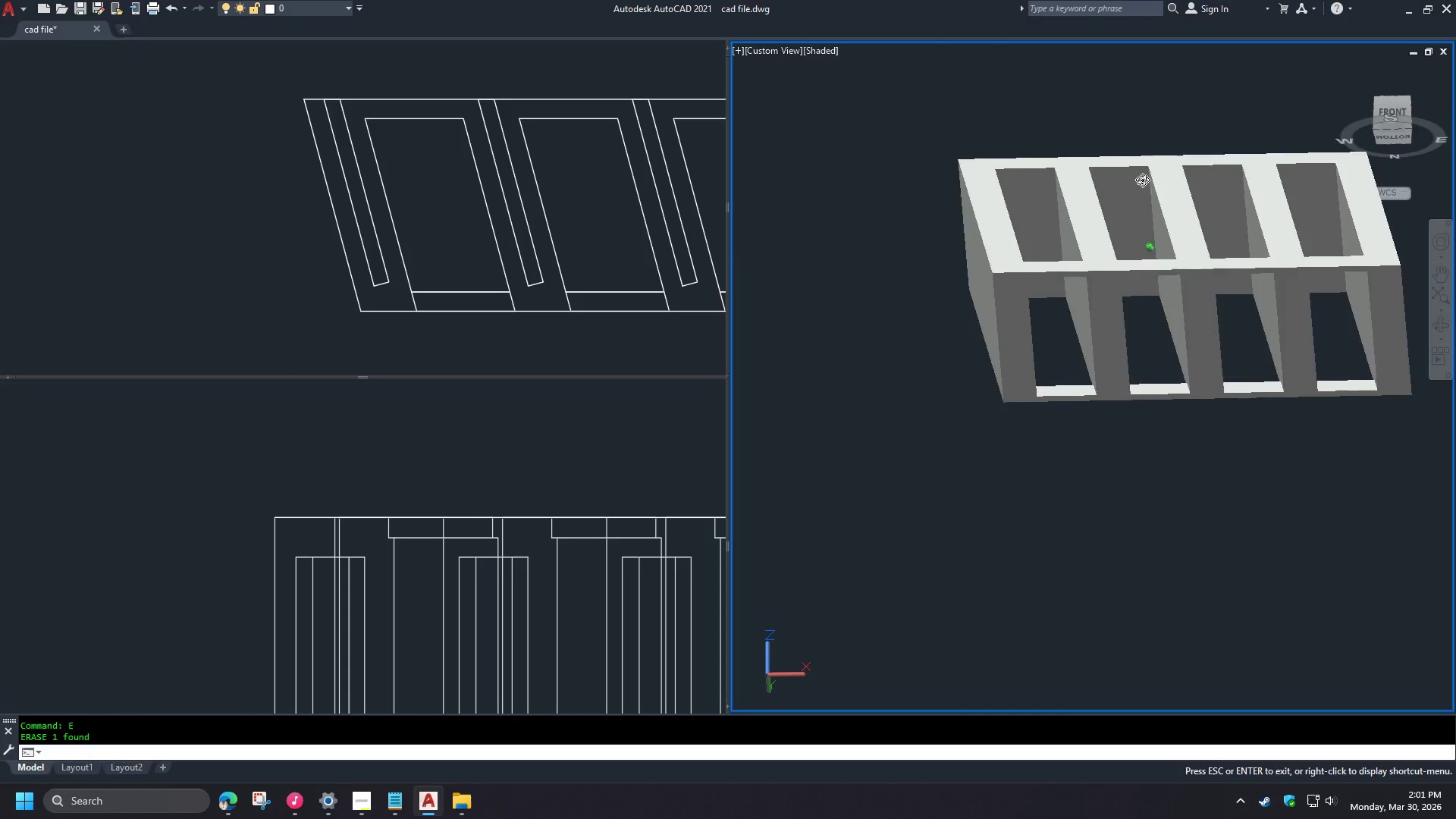 
hold_key(key=ShiftLeft, duration=1.51)
 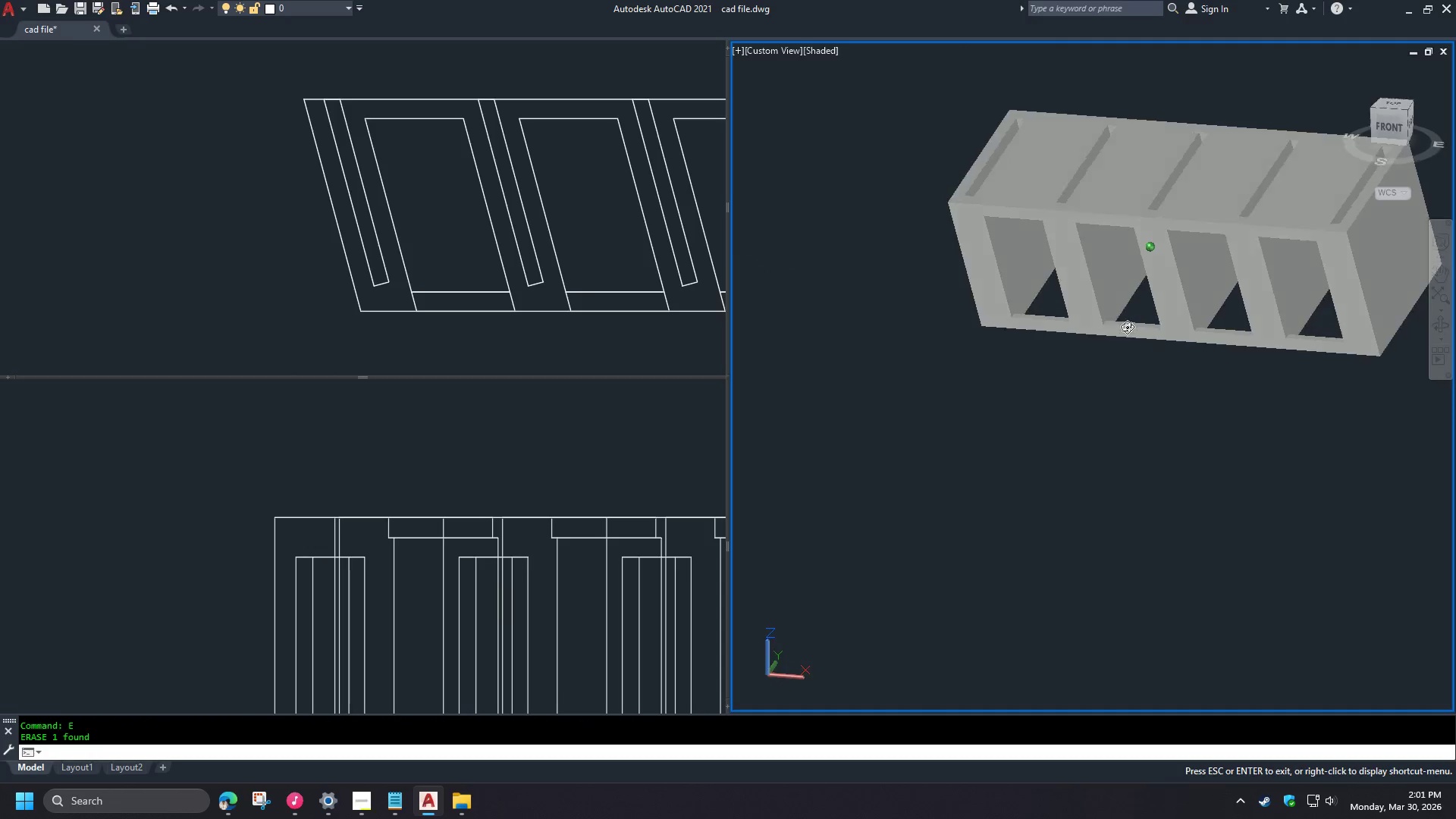 
scroll: coordinate [908, 262], scroll_direction: down, amount: 1.0
 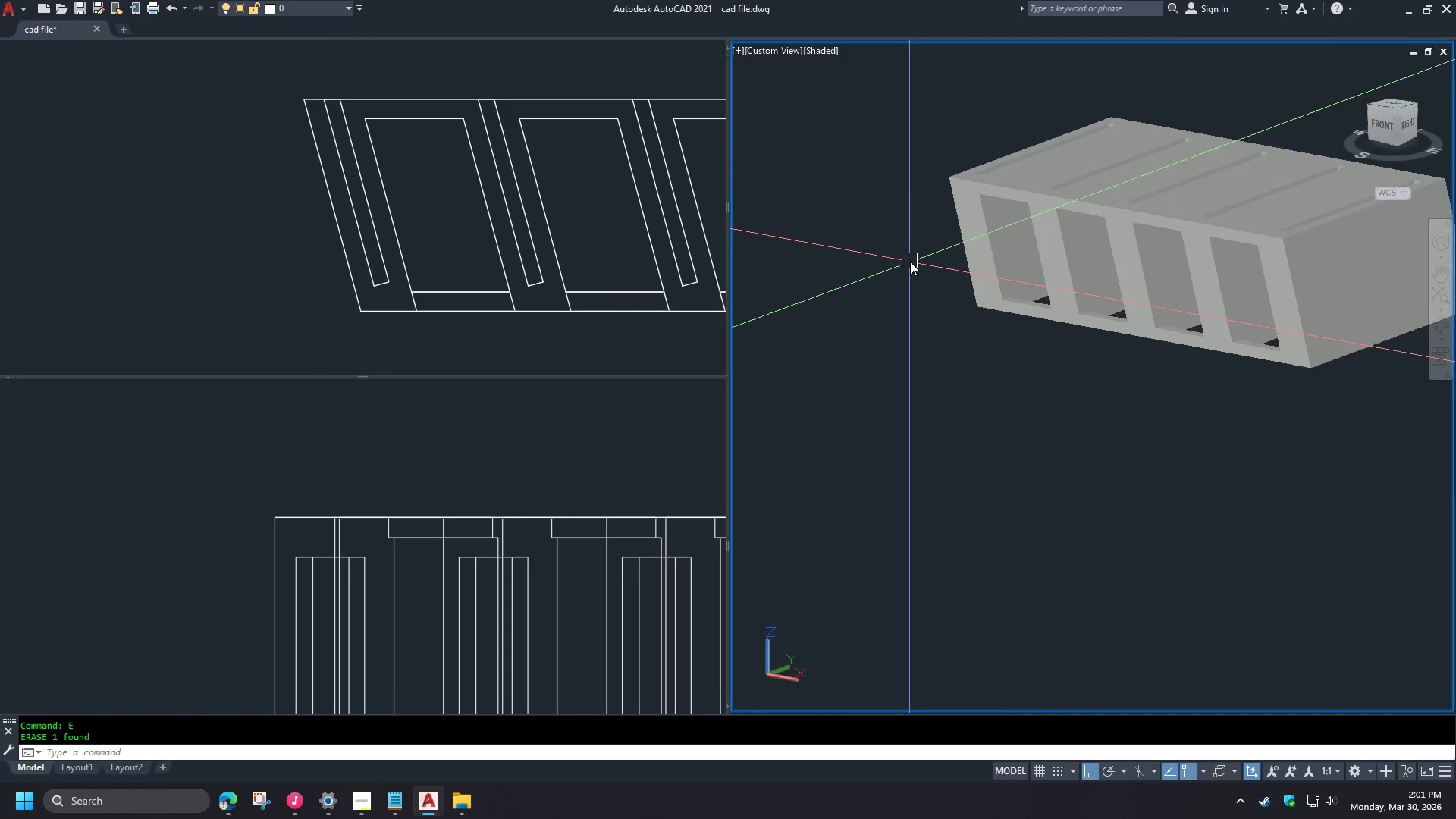 
hold_key(key=ShiftLeft, duration=1.14)
 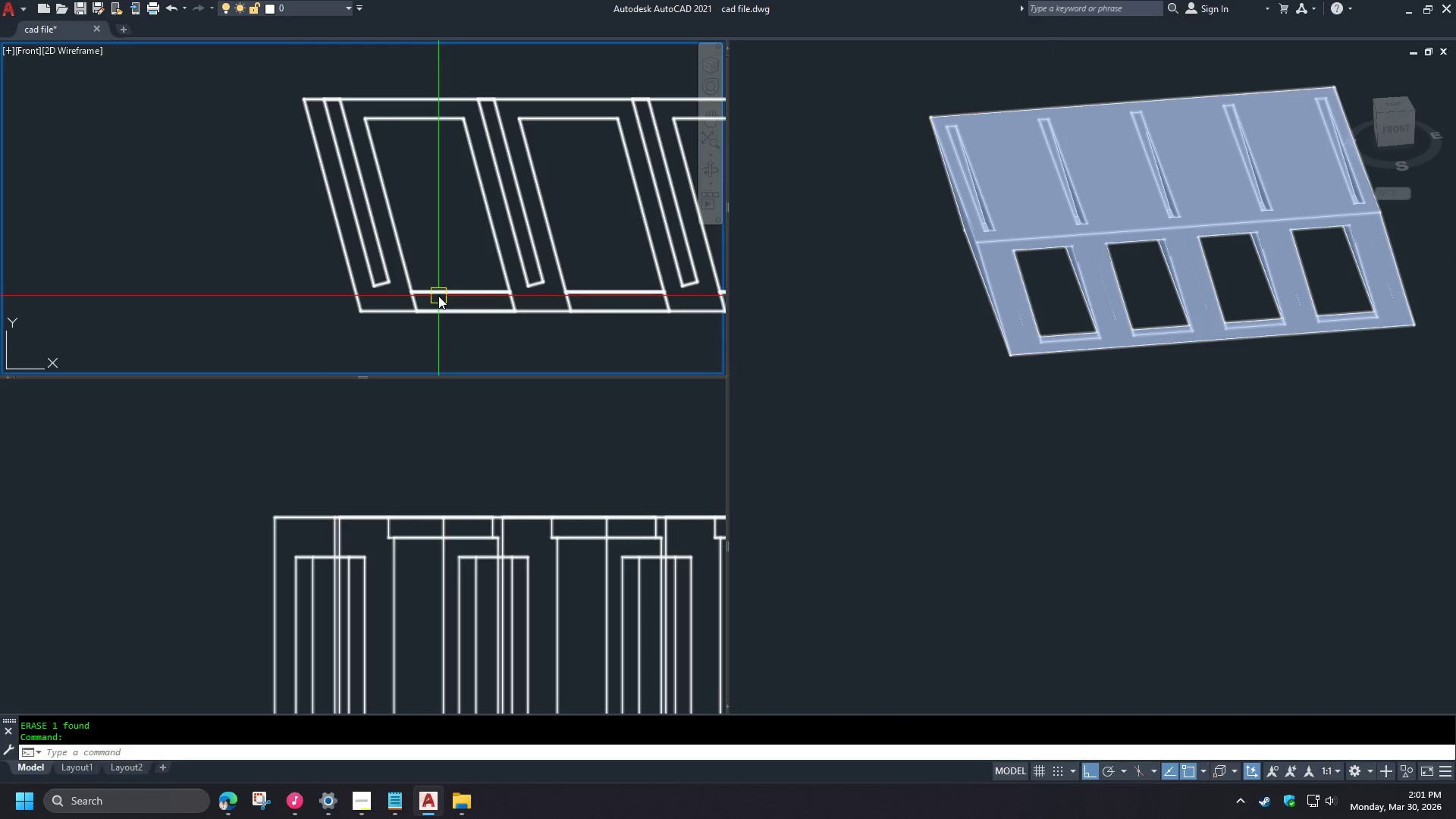 
wait(5.08)
 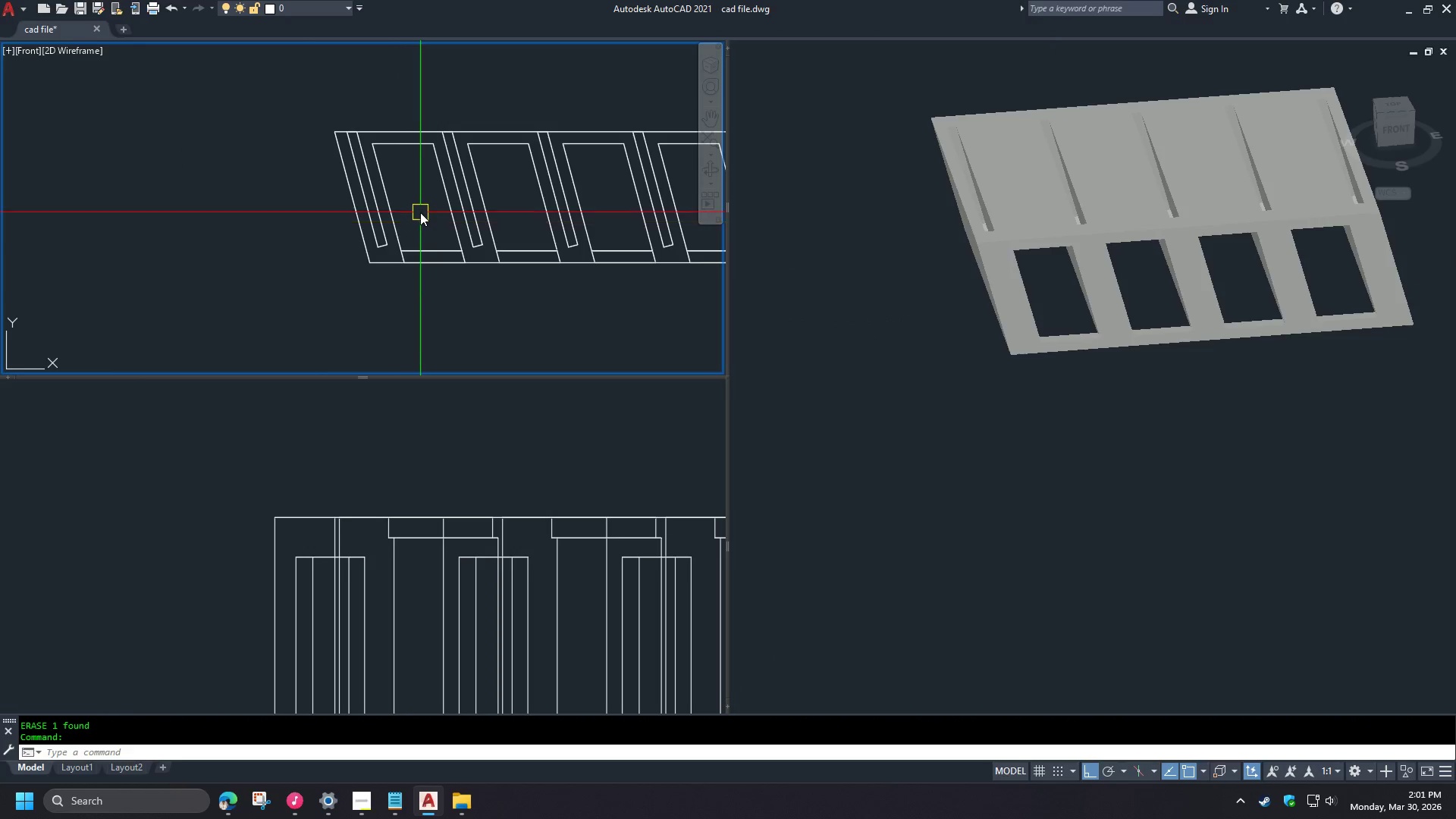 
type(vs )
 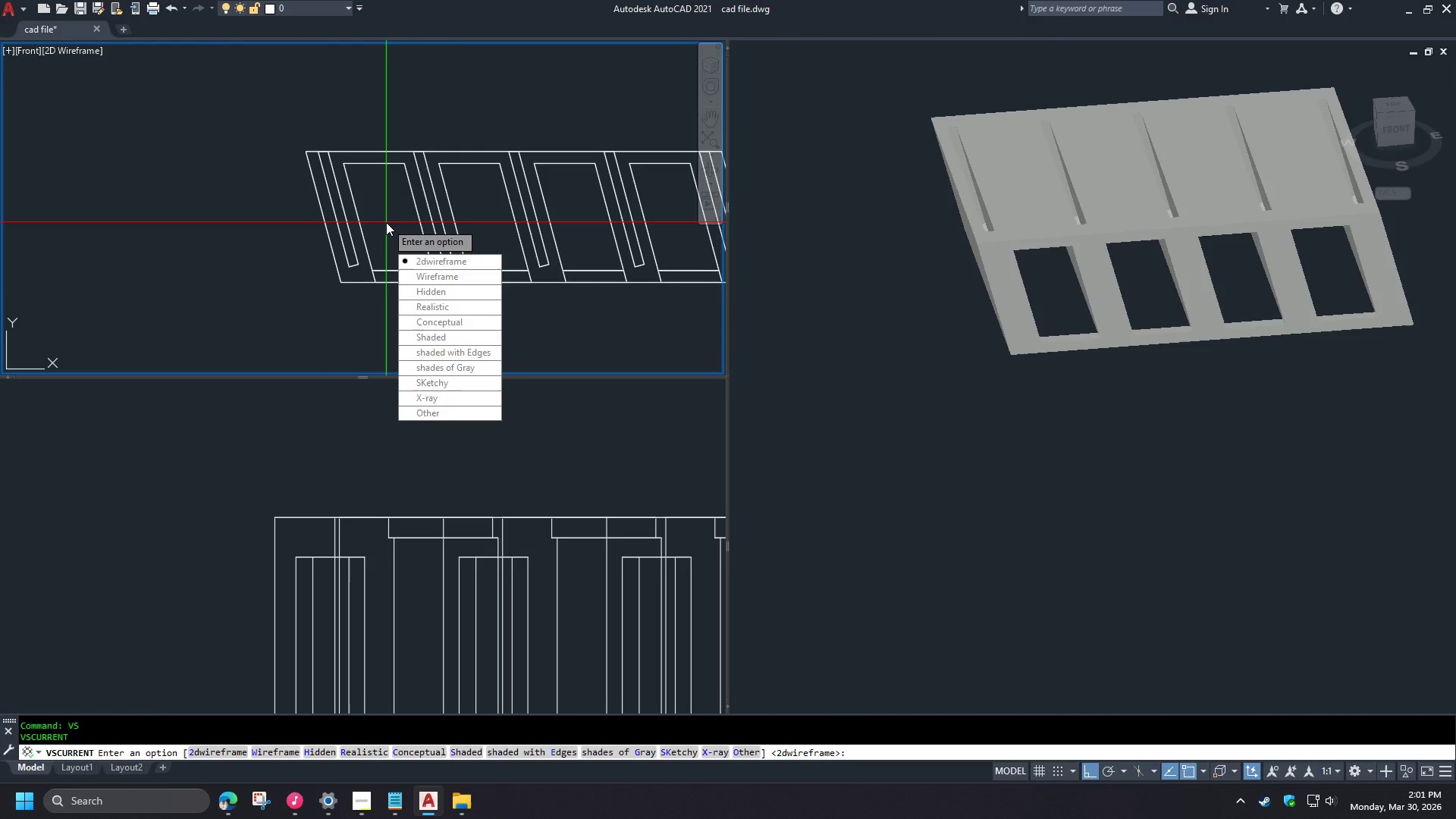 
scroll: coordinate [429, 303], scroll_direction: up, amount: 3.0
 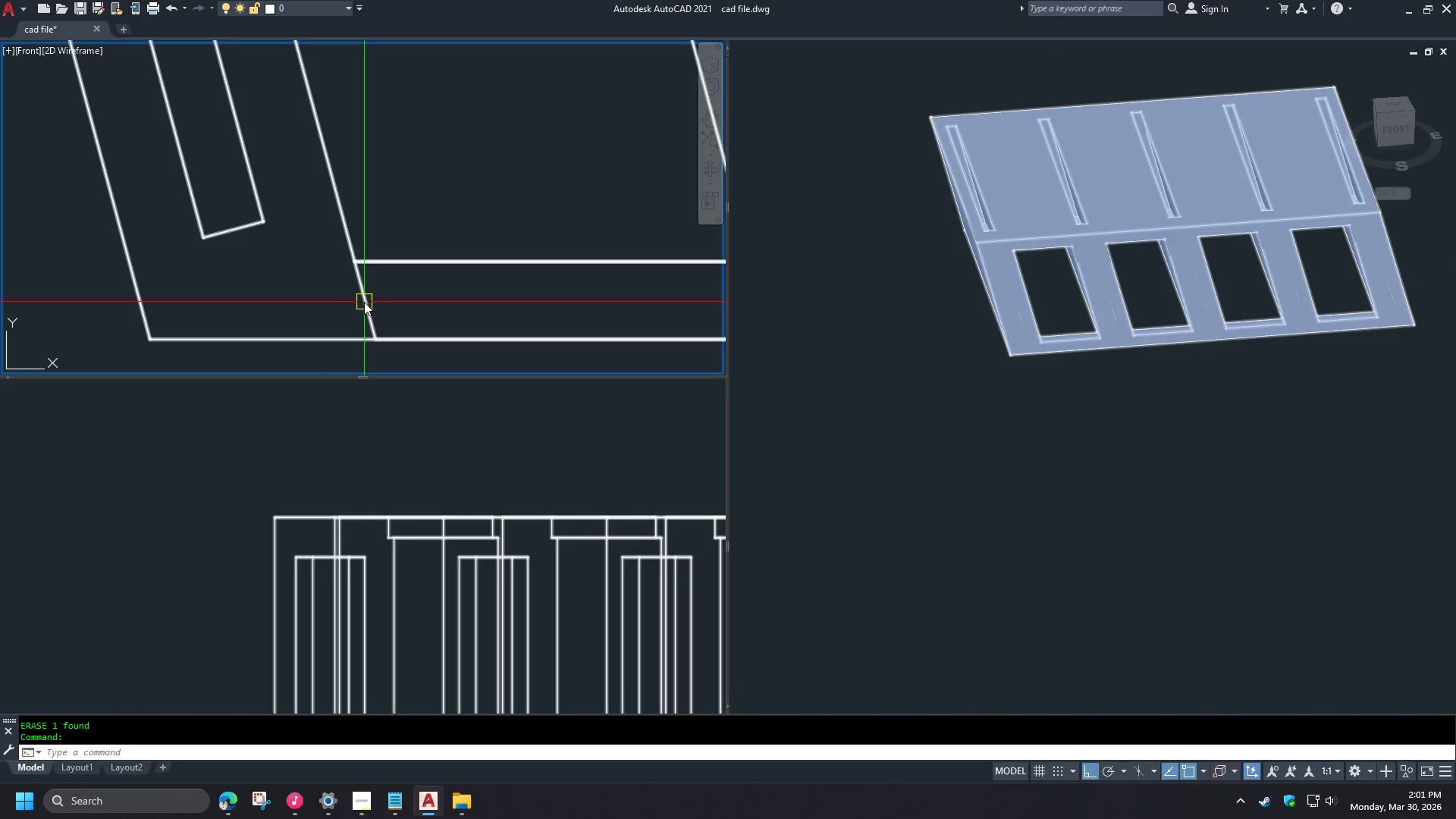 
key(H)
 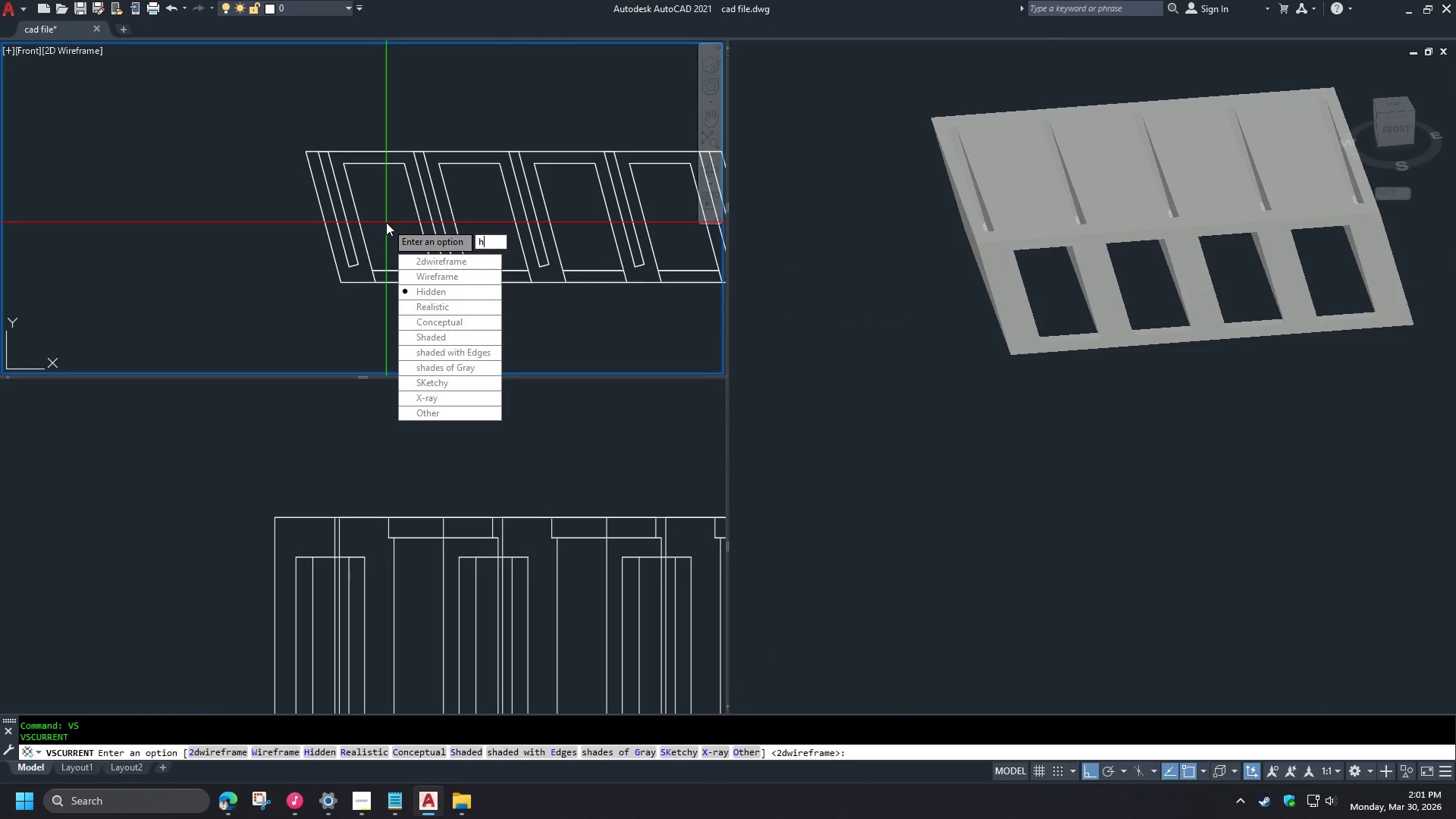 
key(Space)
 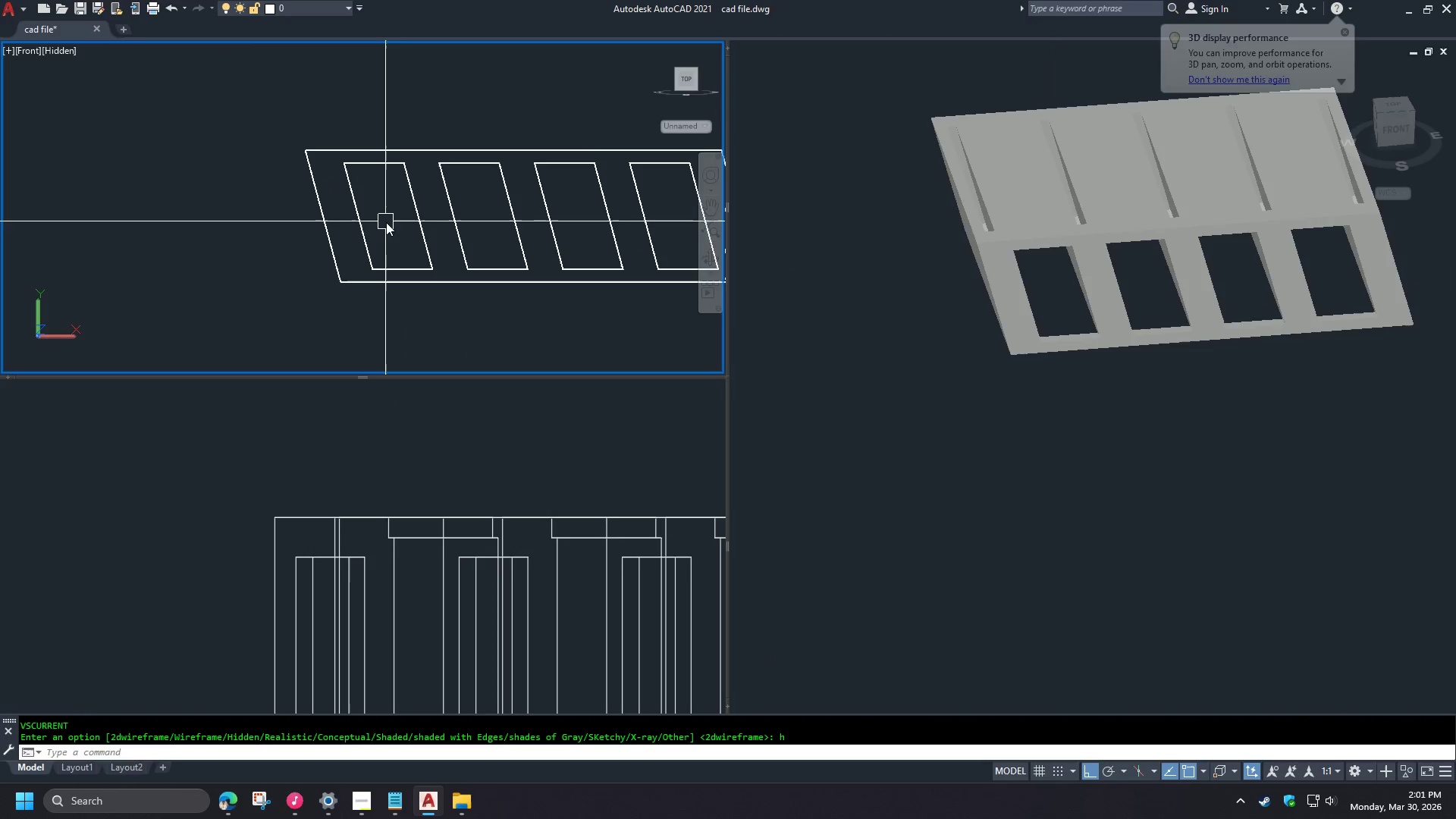 
scroll: coordinate [419, 228], scroll_direction: down, amount: 4.0
 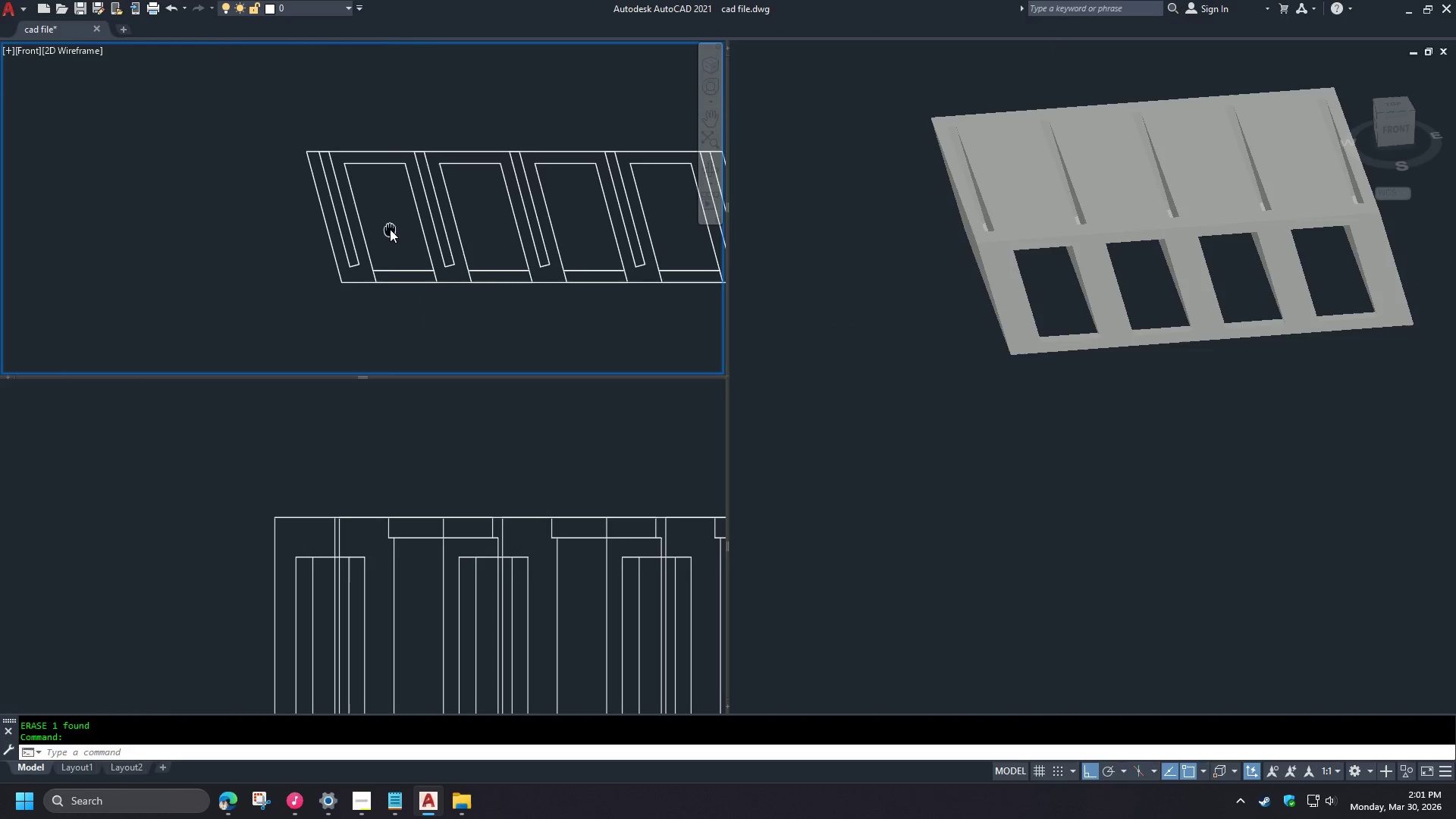 
type(re )
 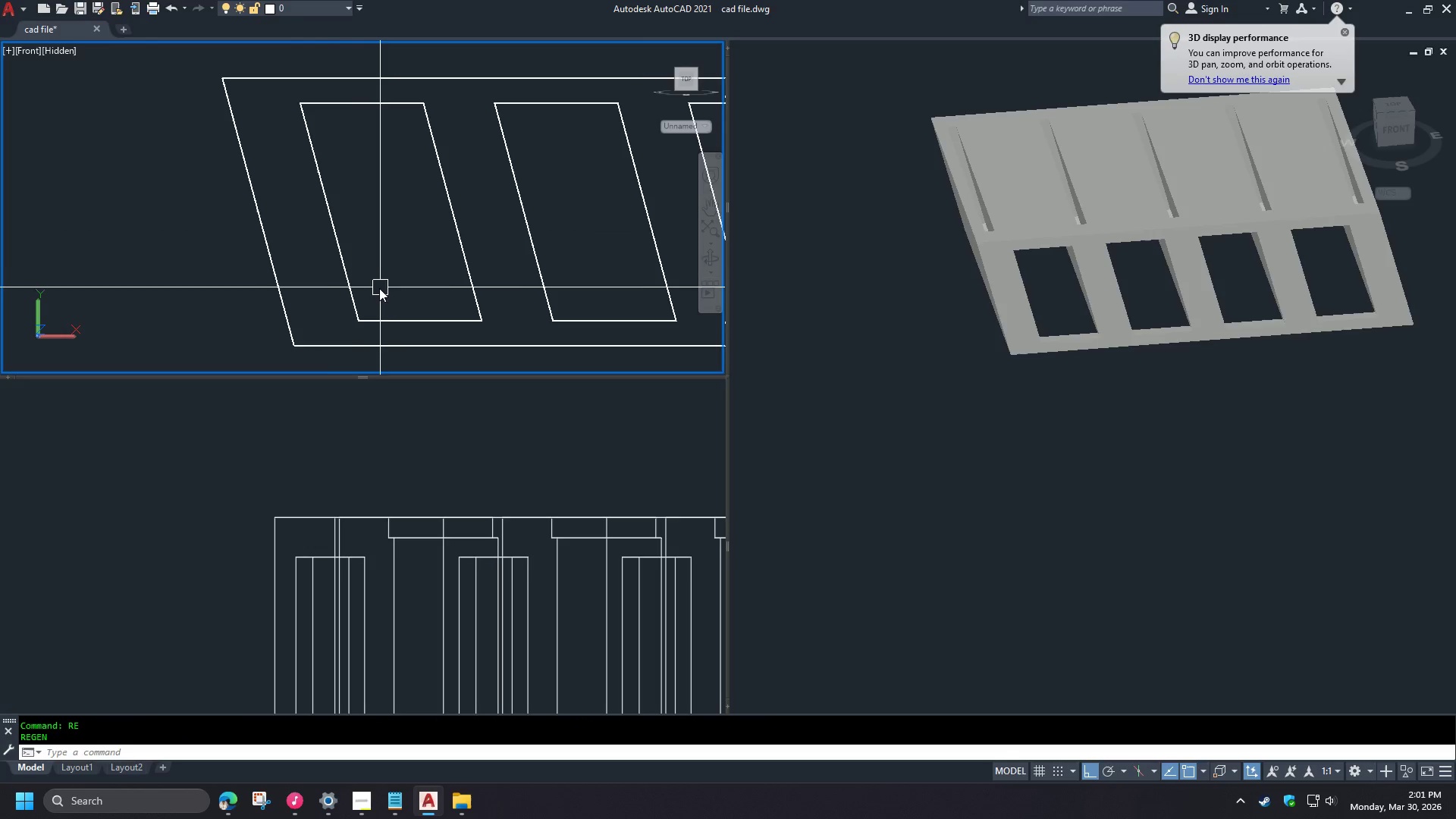 
scroll: coordinate [352, 327], scroll_direction: up, amount: 3.0
 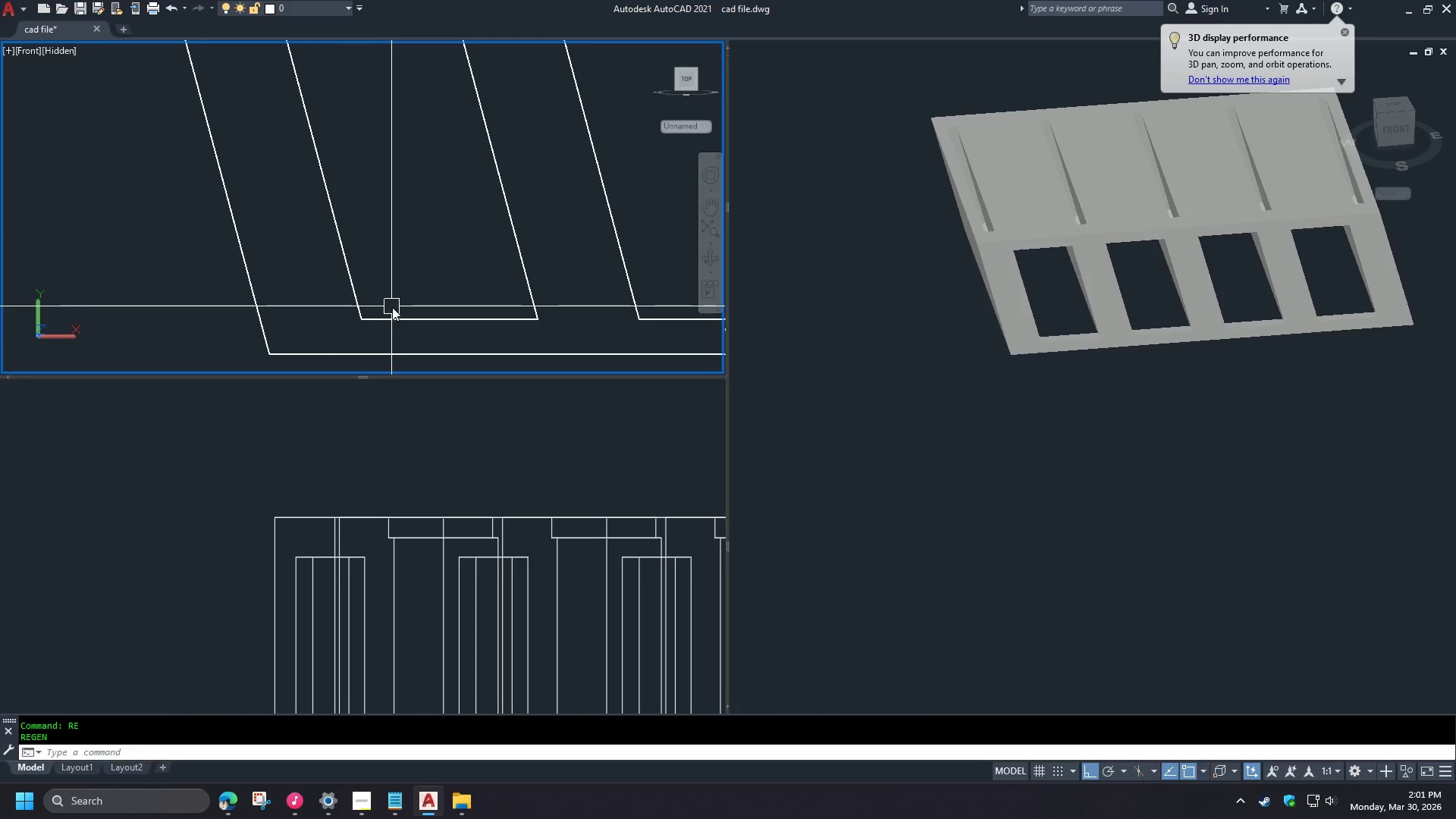 
type(rec )
 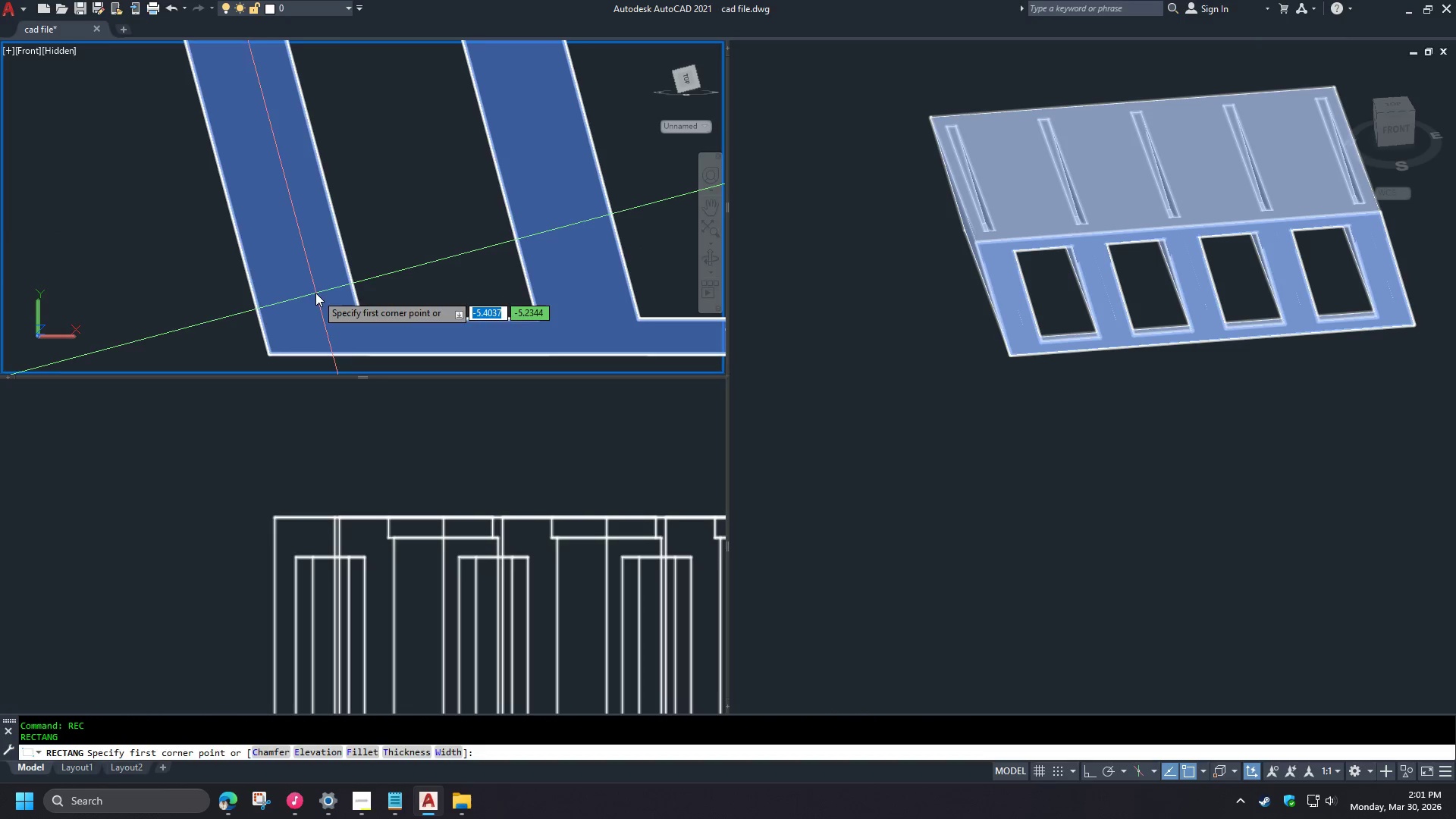 
key(Escape)
 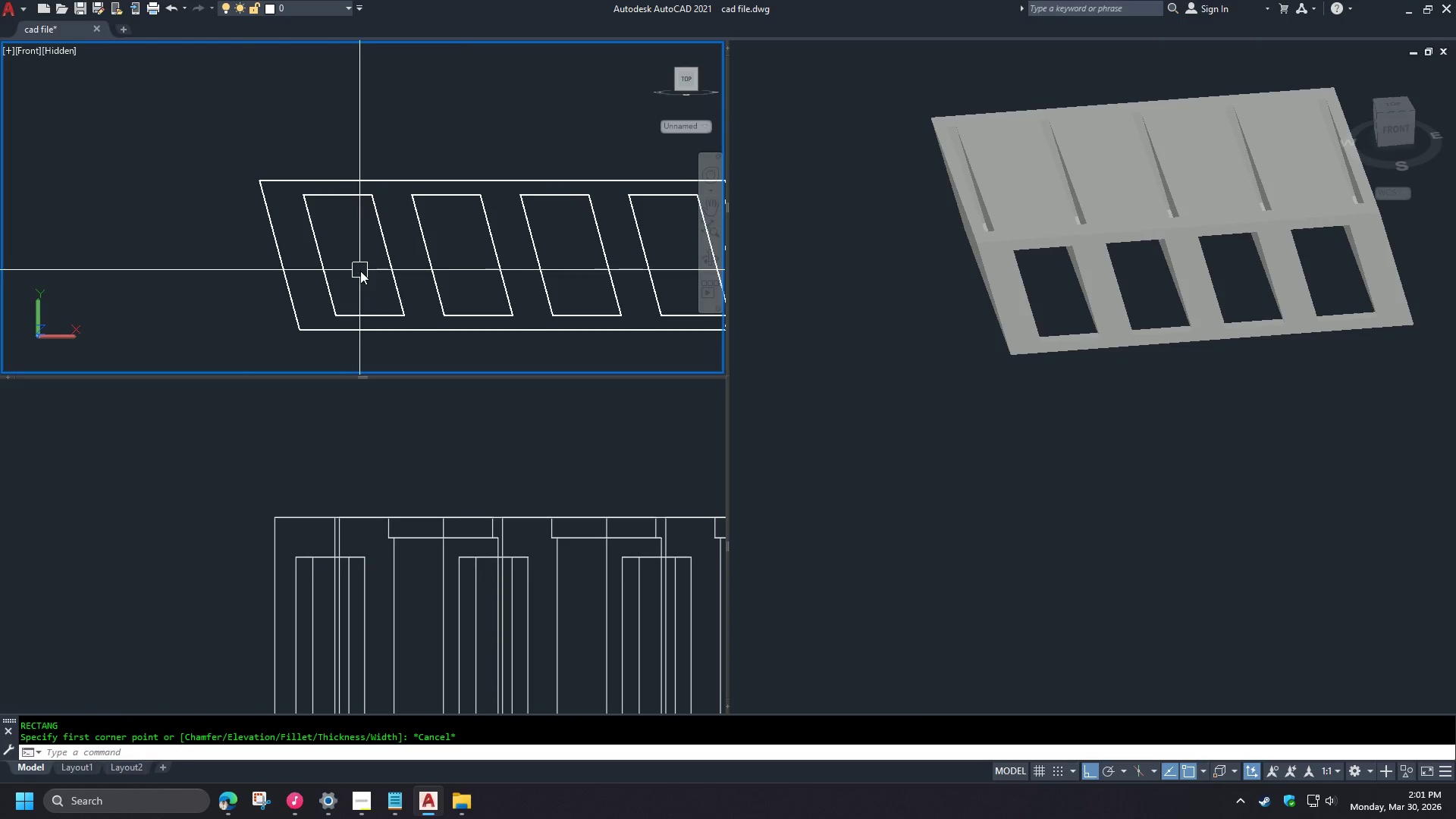 
scroll: coordinate [319, 315], scroll_direction: down, amount: 2.0
 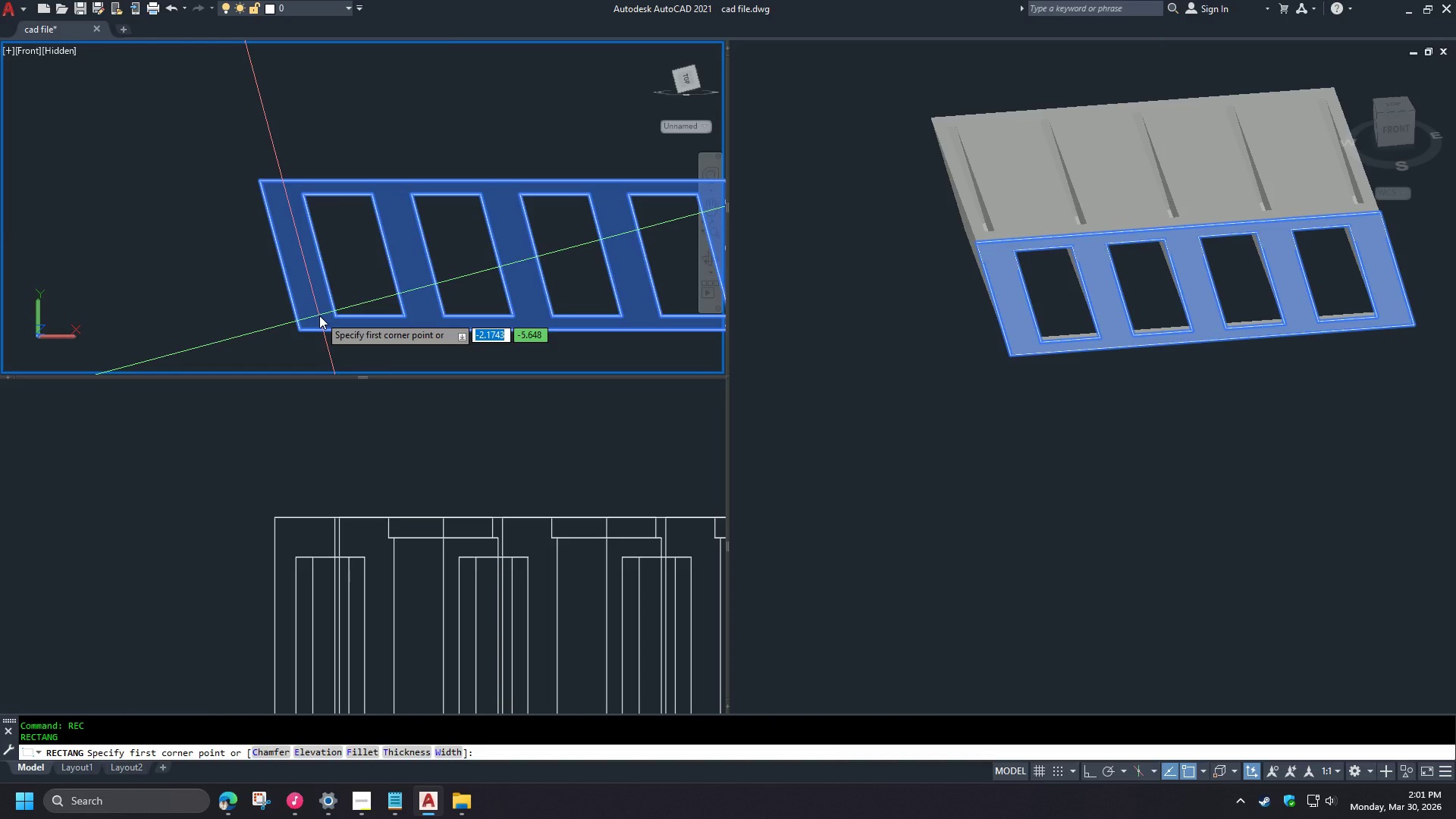 
scroll: coordinate [356, 273], scroll_direction: up, amount: 2.0
 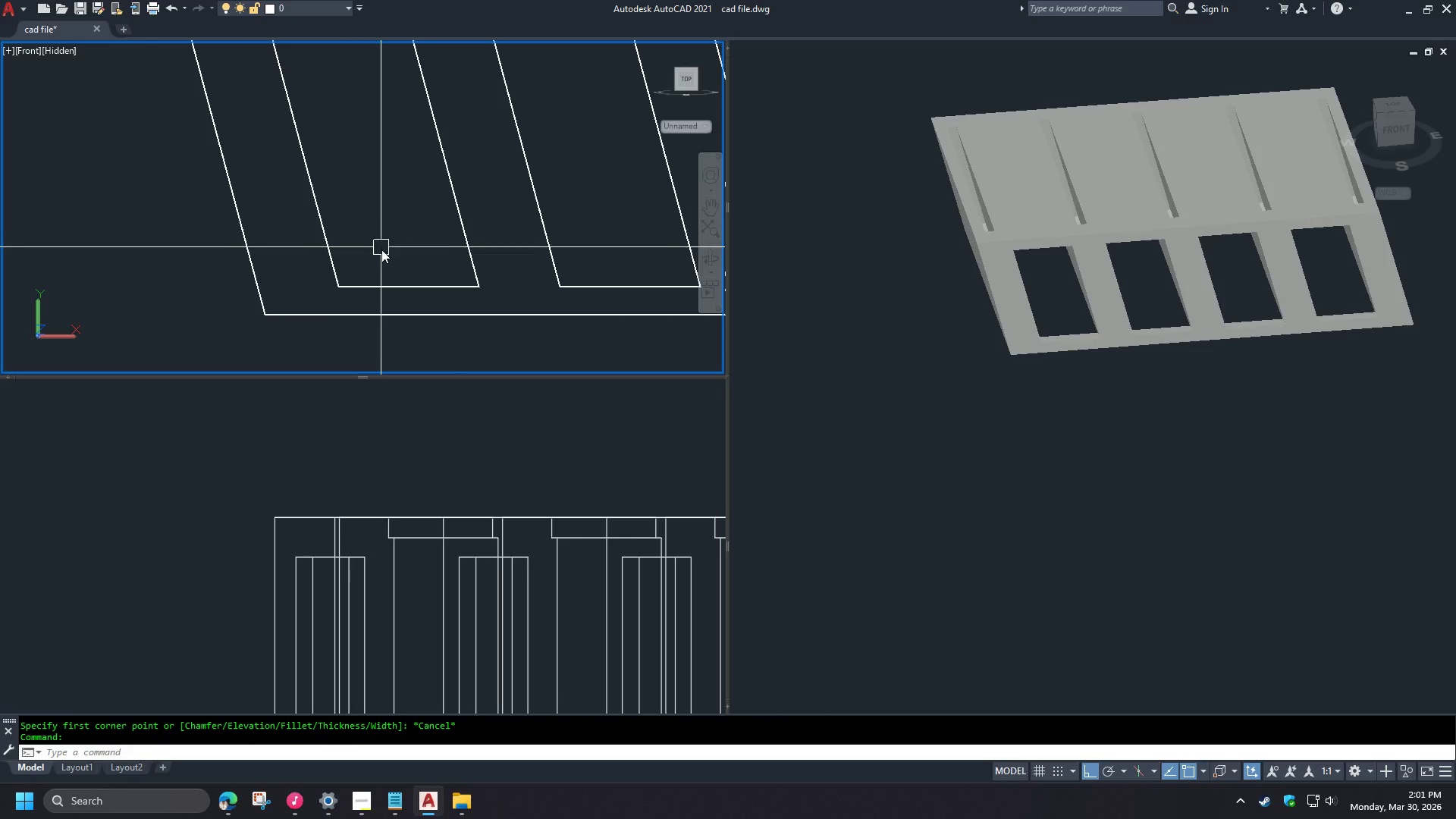 
scroll: coordinate [381, 231], scroll_direction: none, amount: 0.0
 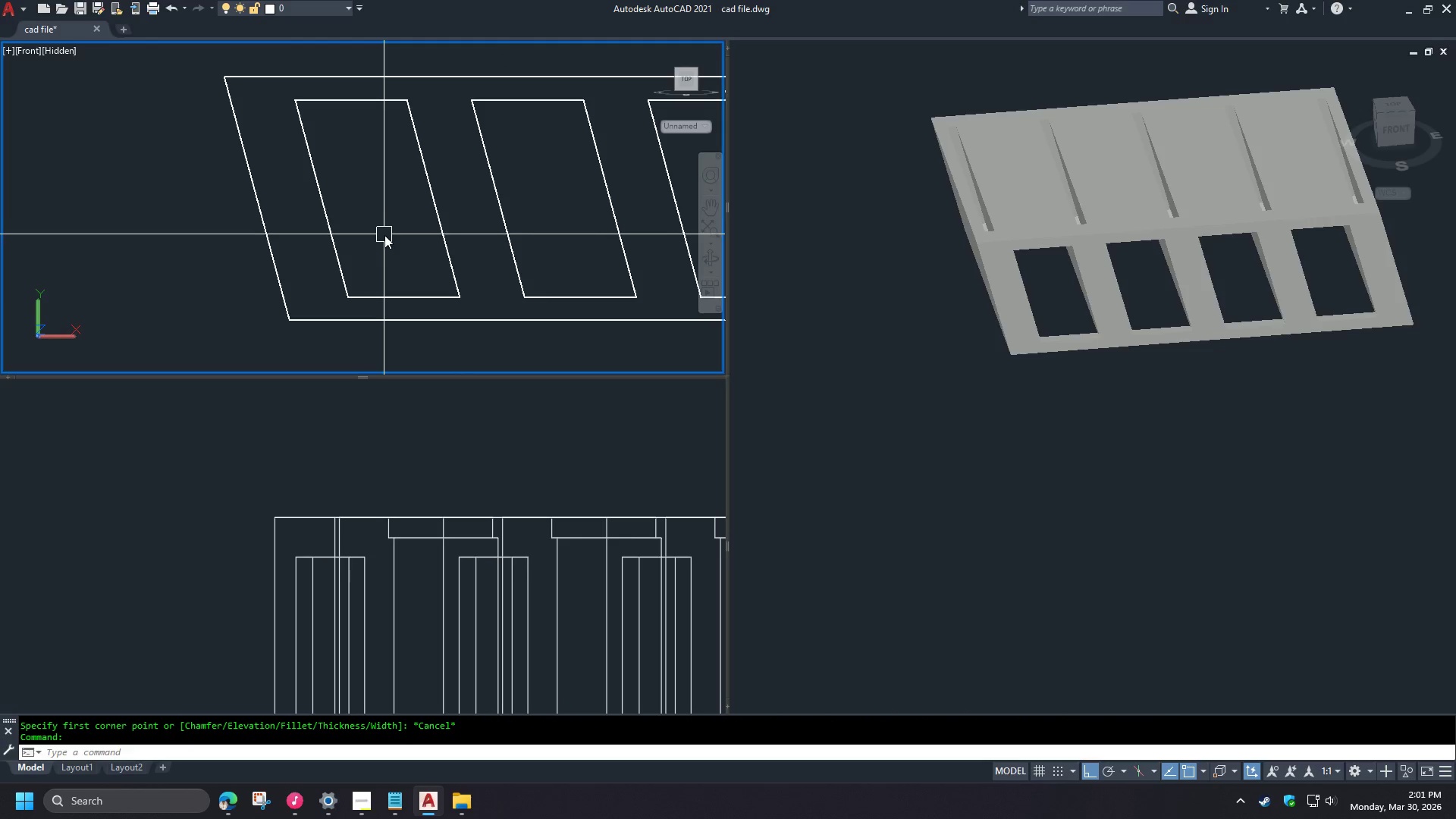 
type(rec end )
 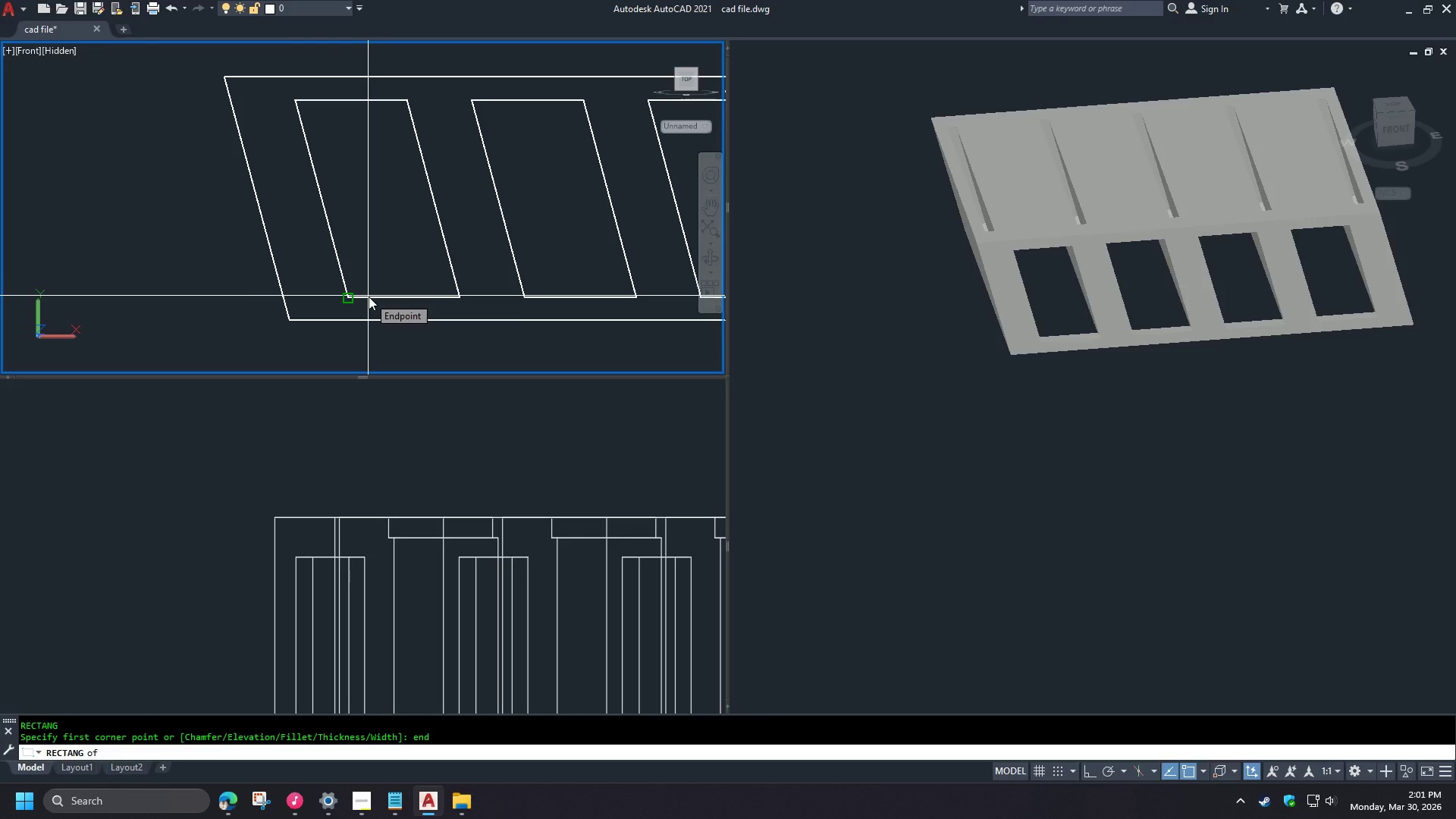 
left_click([369, 297])
 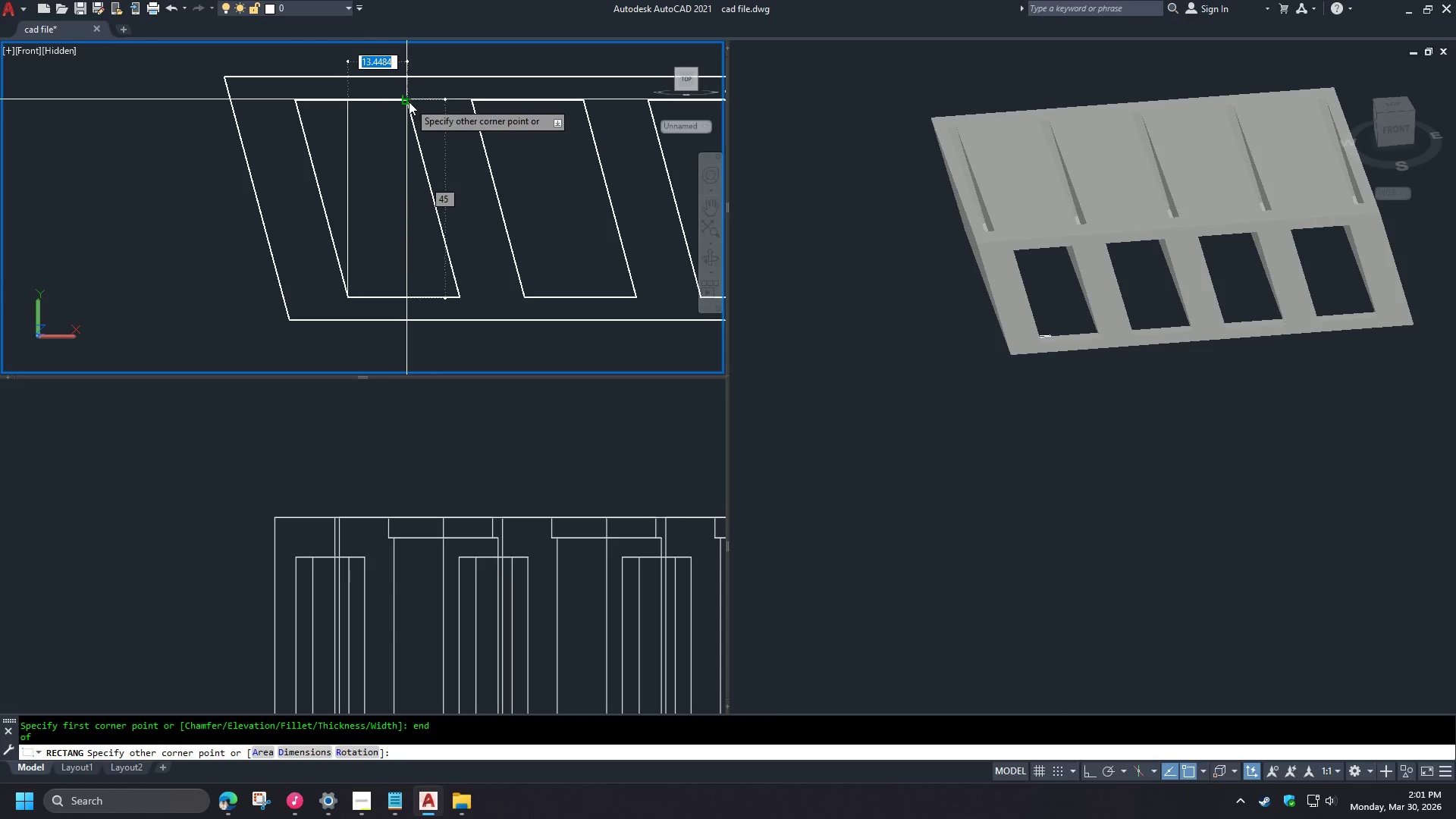 
type(end )
 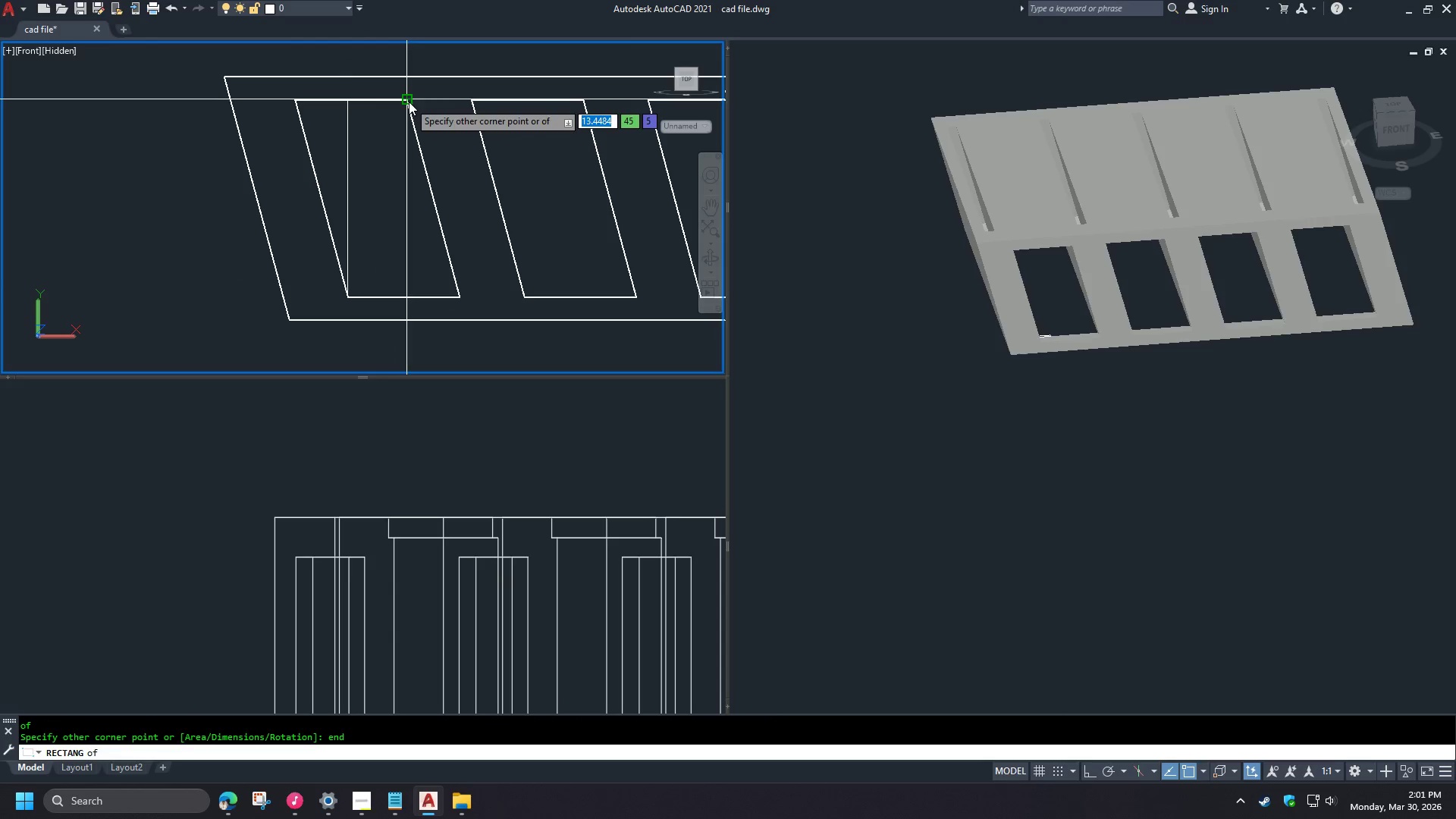 
left_click([409, 102])
 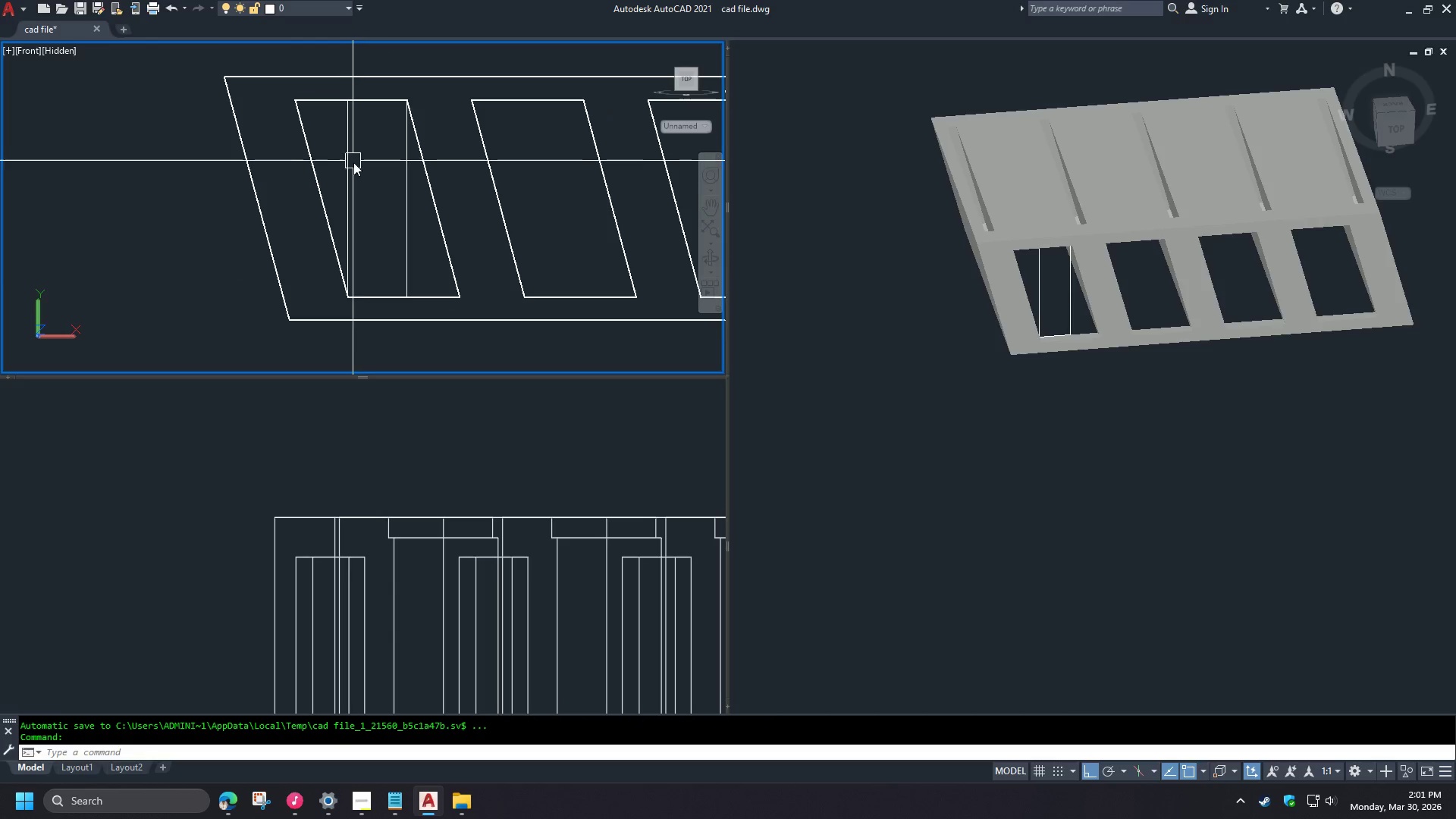 
left_click([353, 164])
 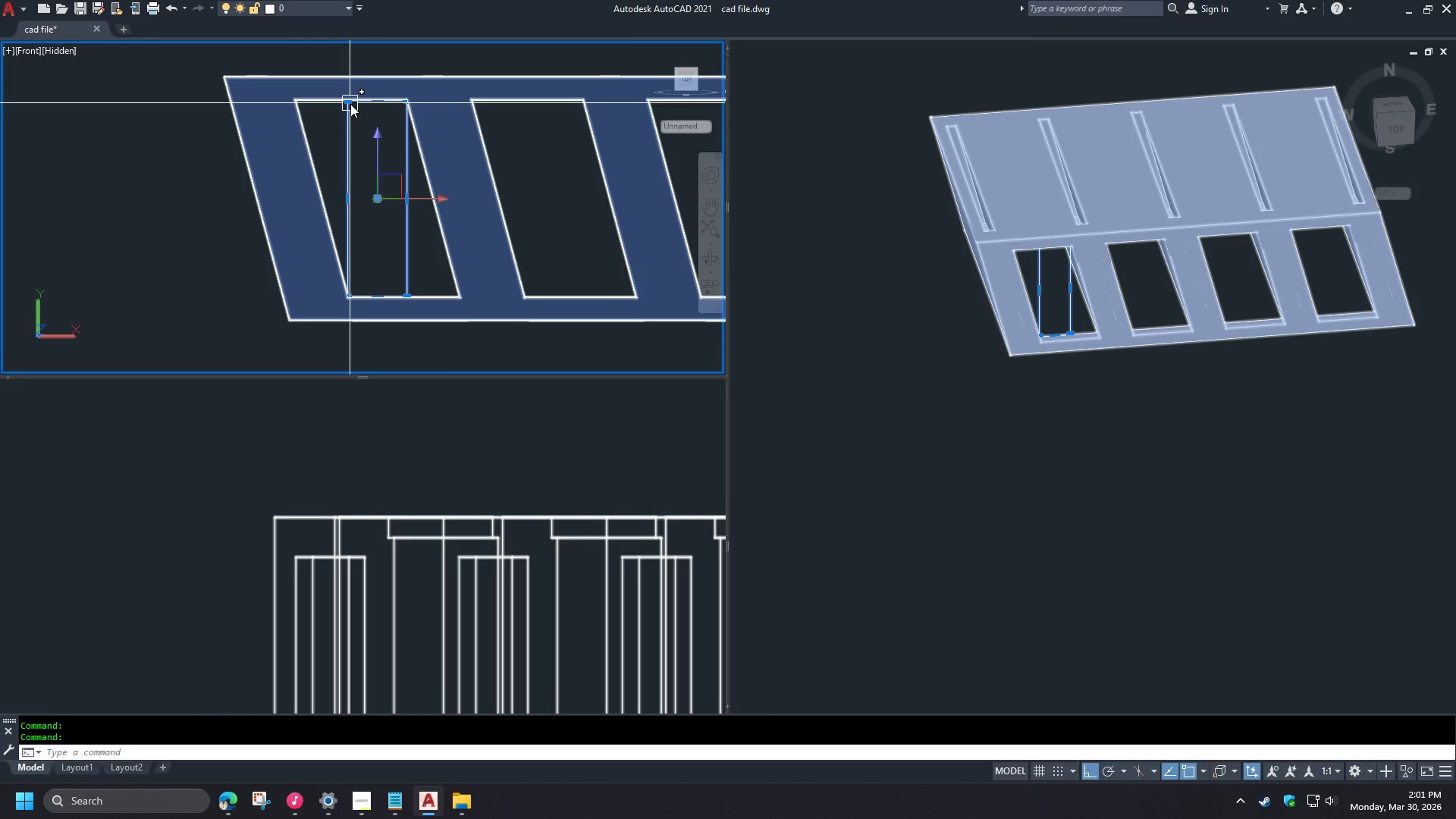 
left_click([348, 100])
 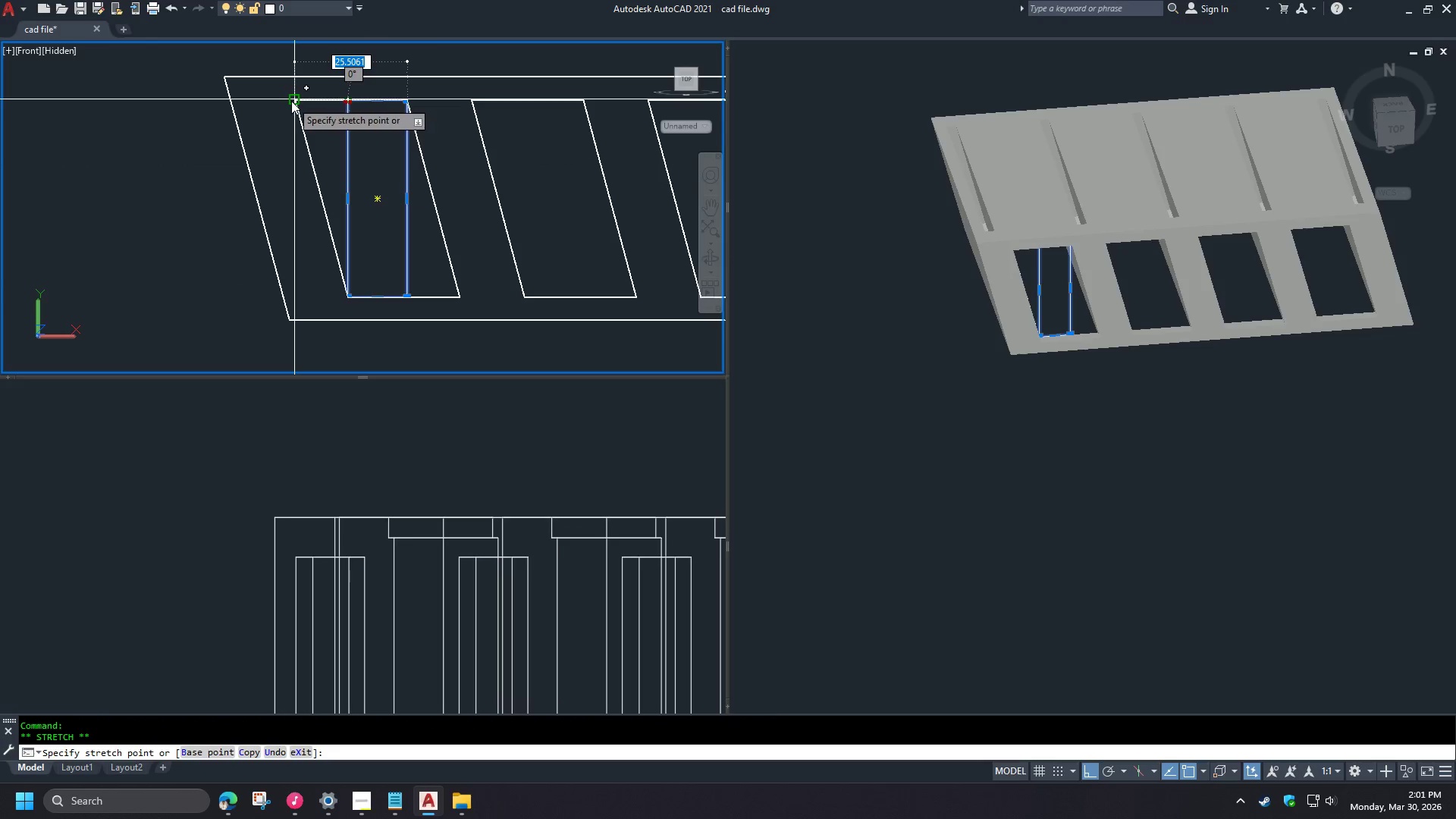 
left_click([291, 101])
 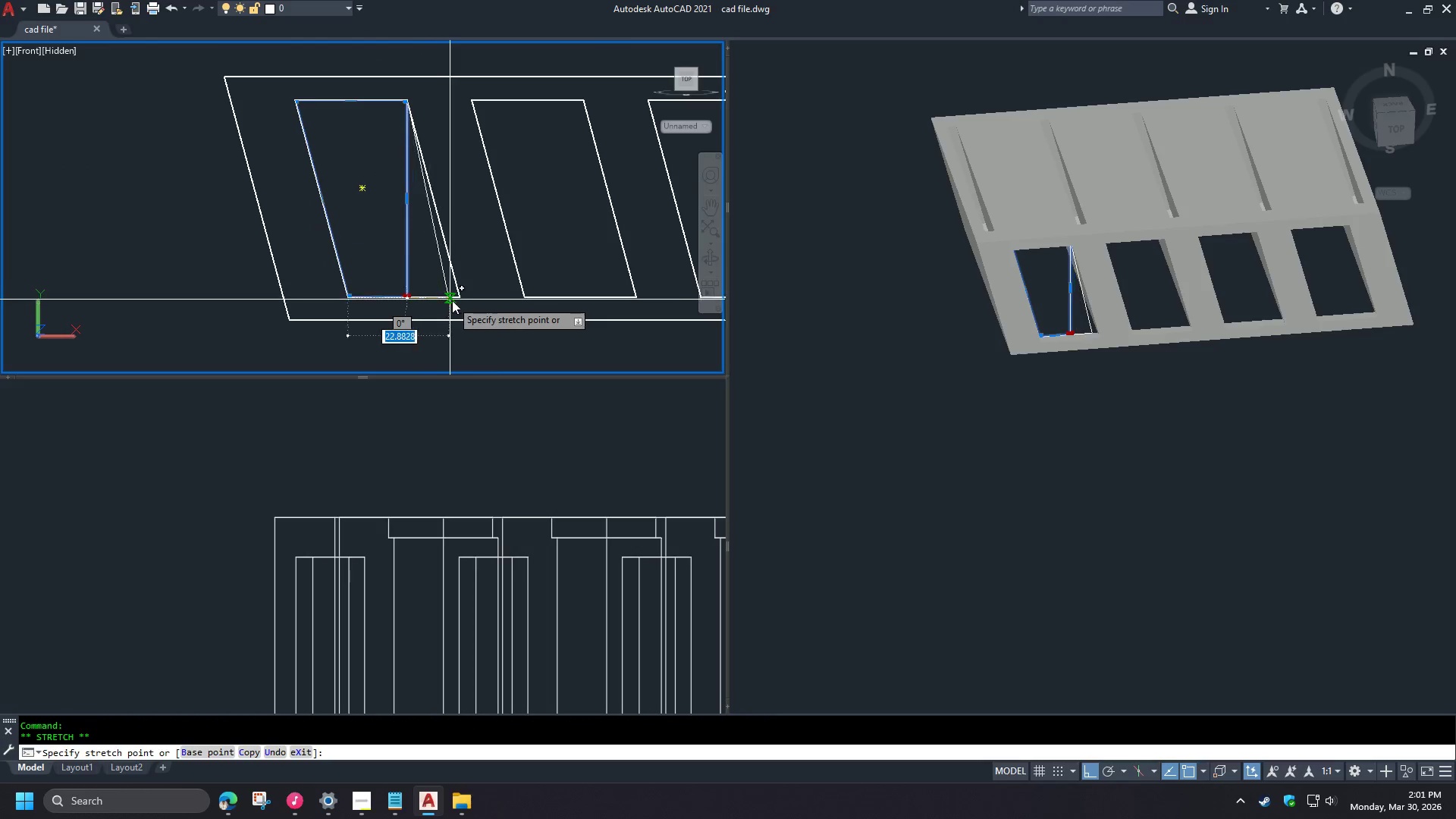 
left_click([460, 301])
 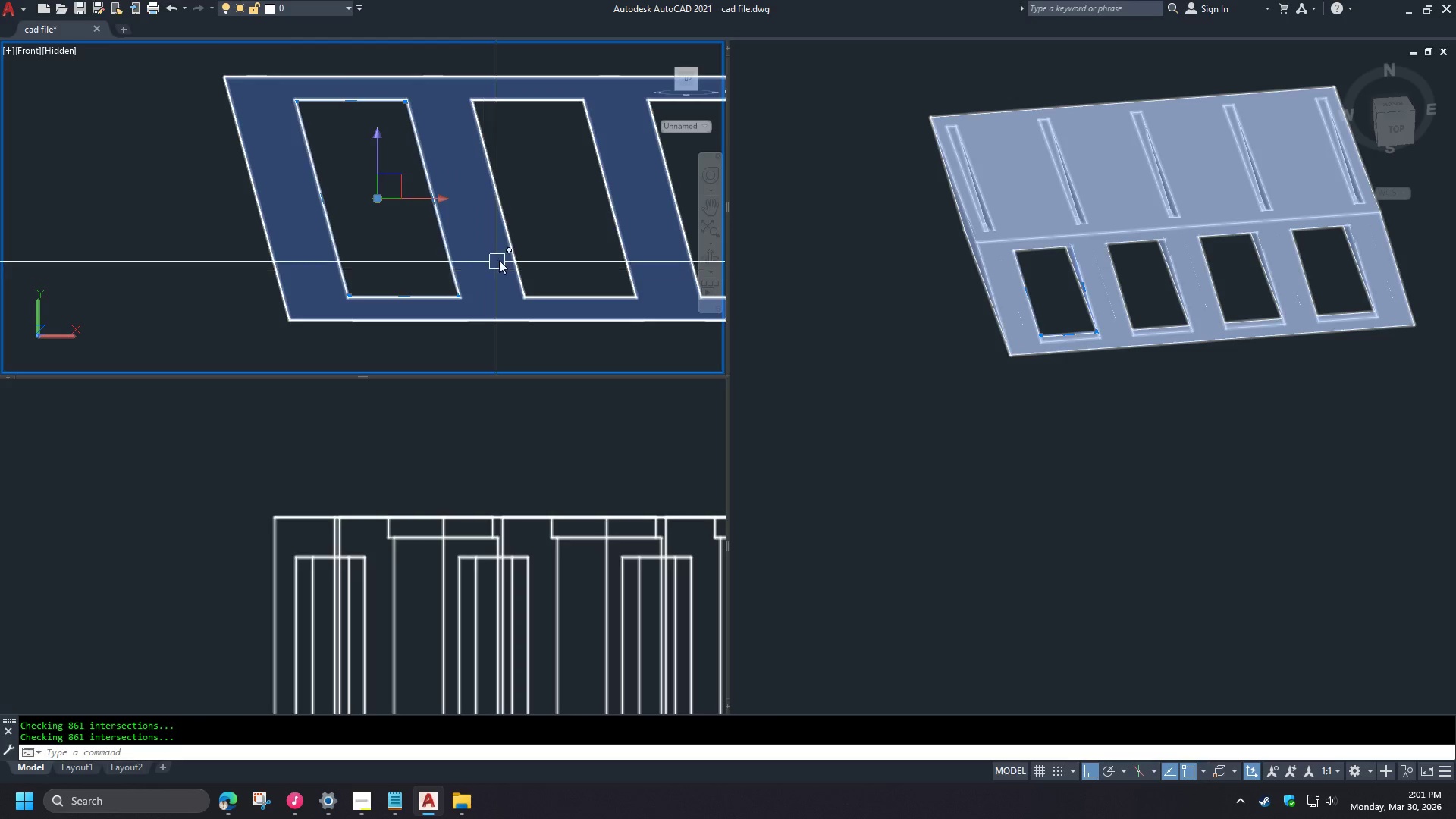 
key(M)
 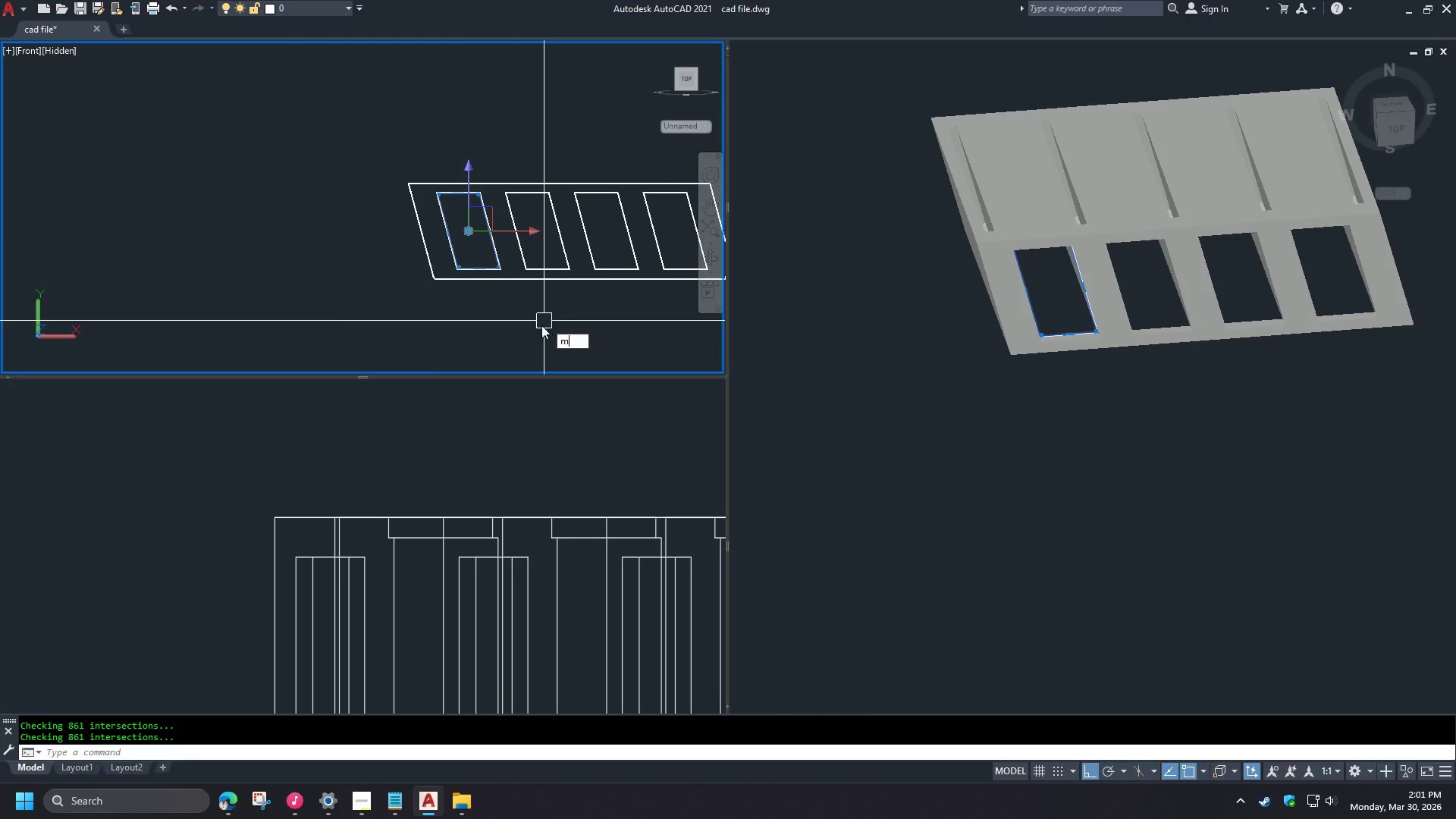 
key(Space)
 